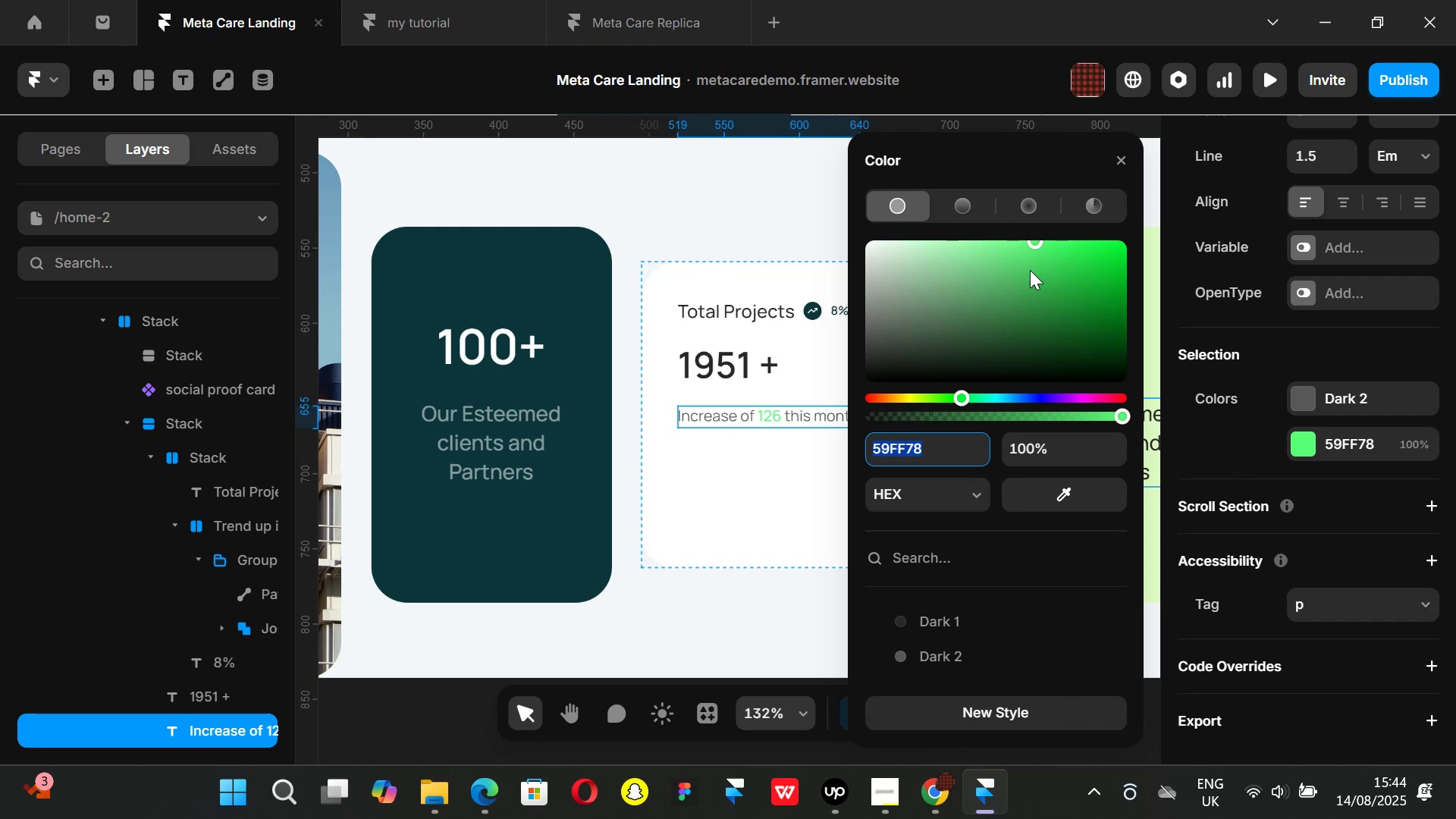 
left_click([1034, 273])
 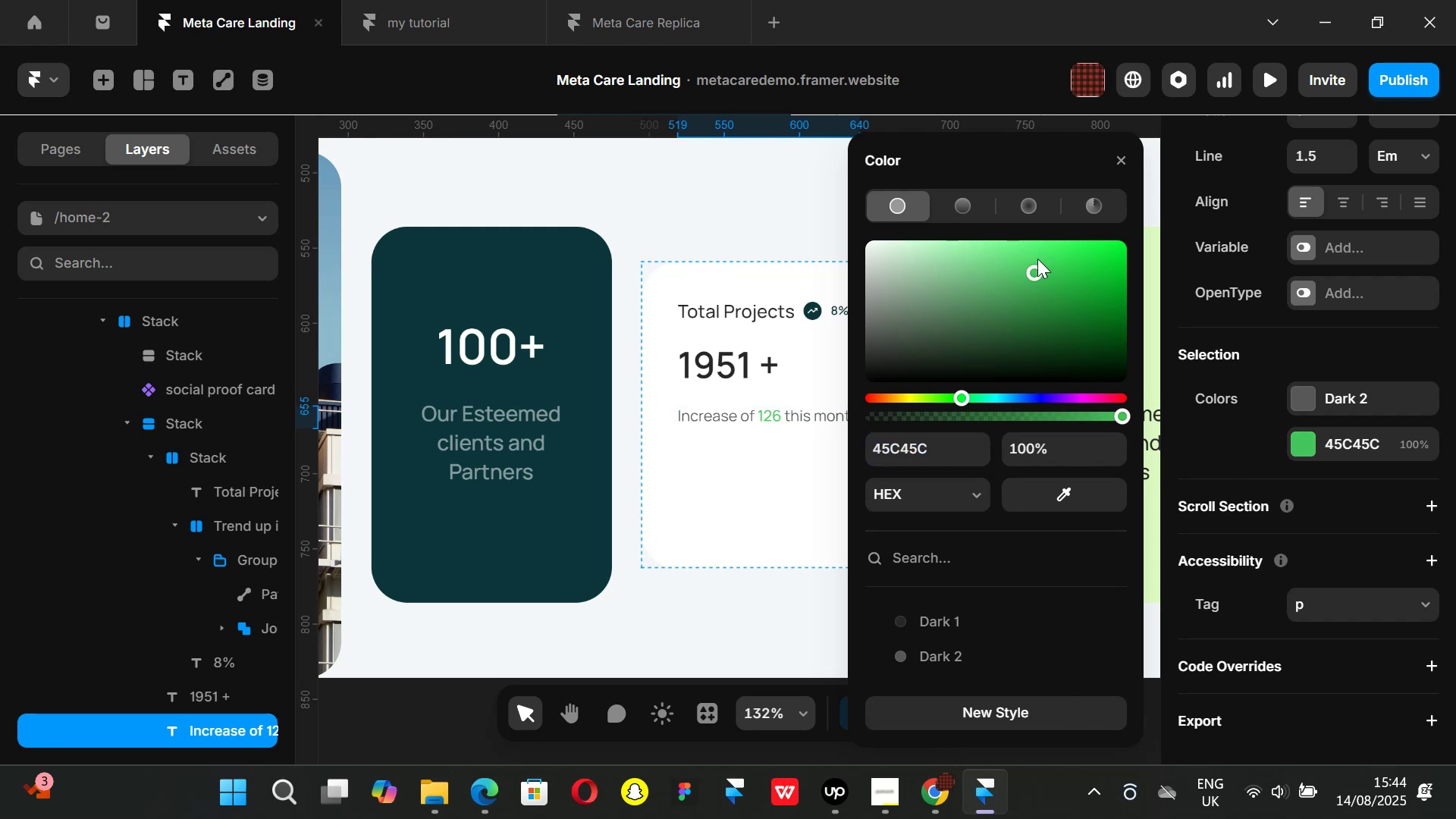 
left_click([1033, 256])
 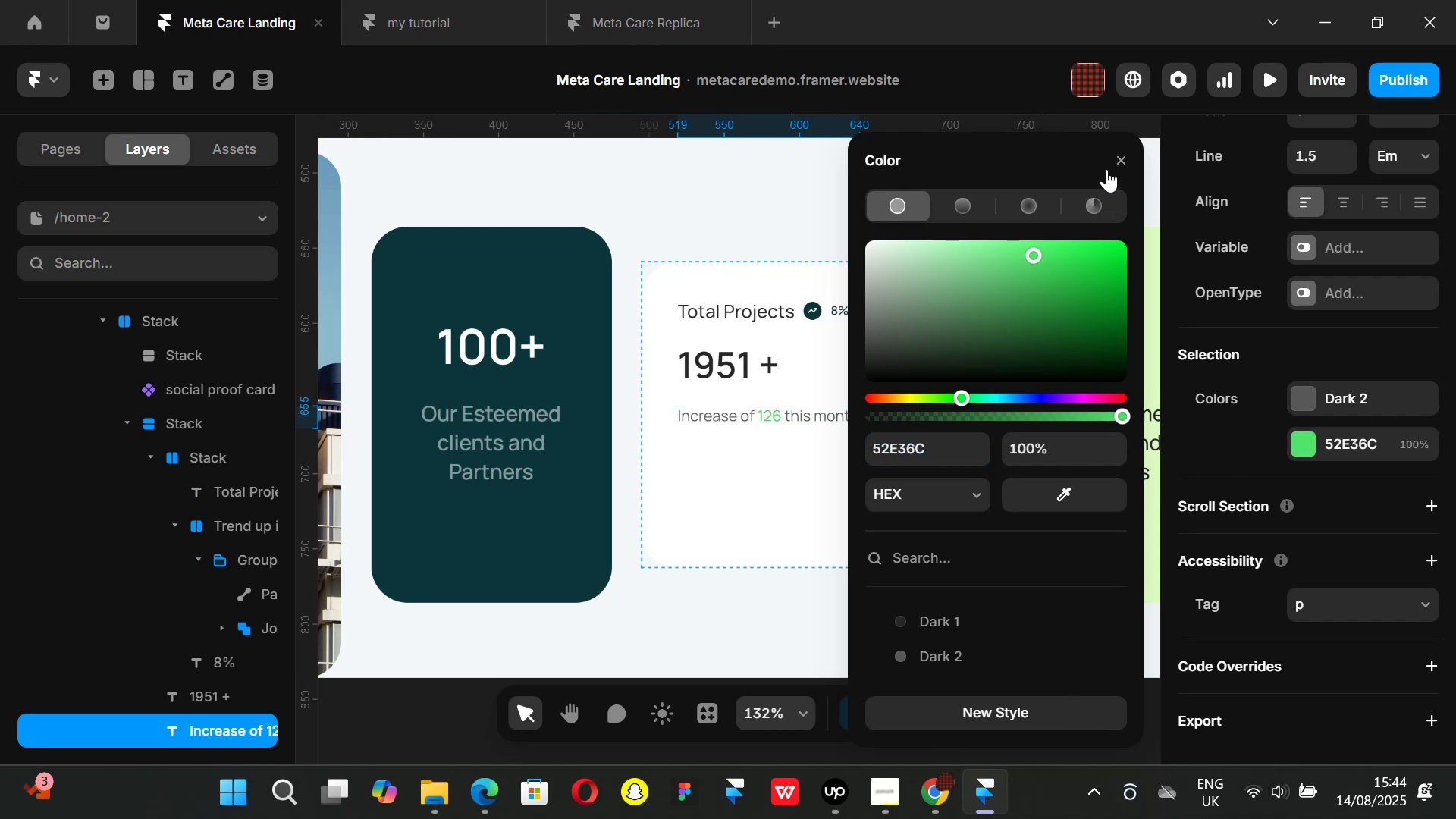 
left_click([1119, 166])
 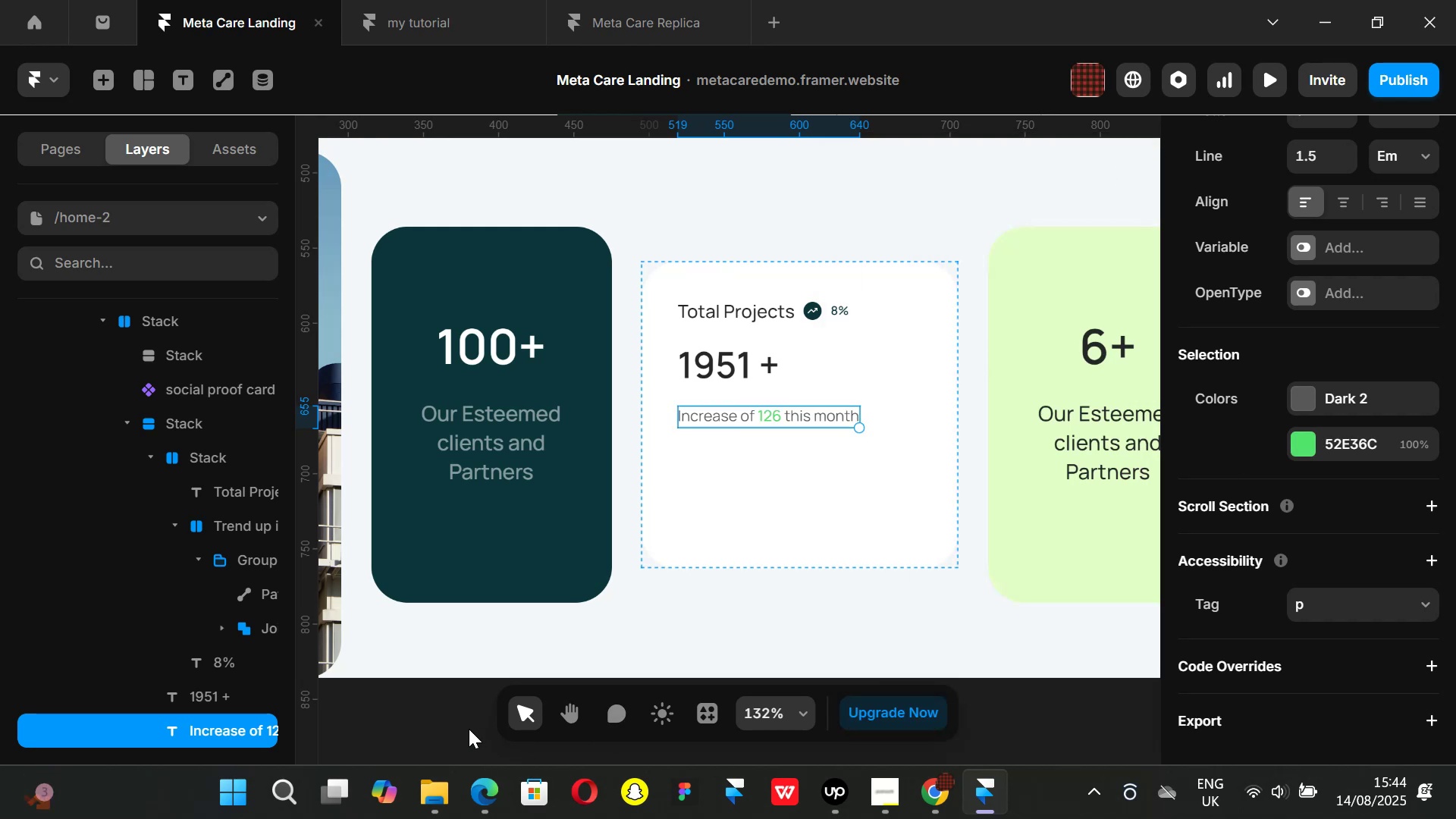 
left_click([462, 720])
 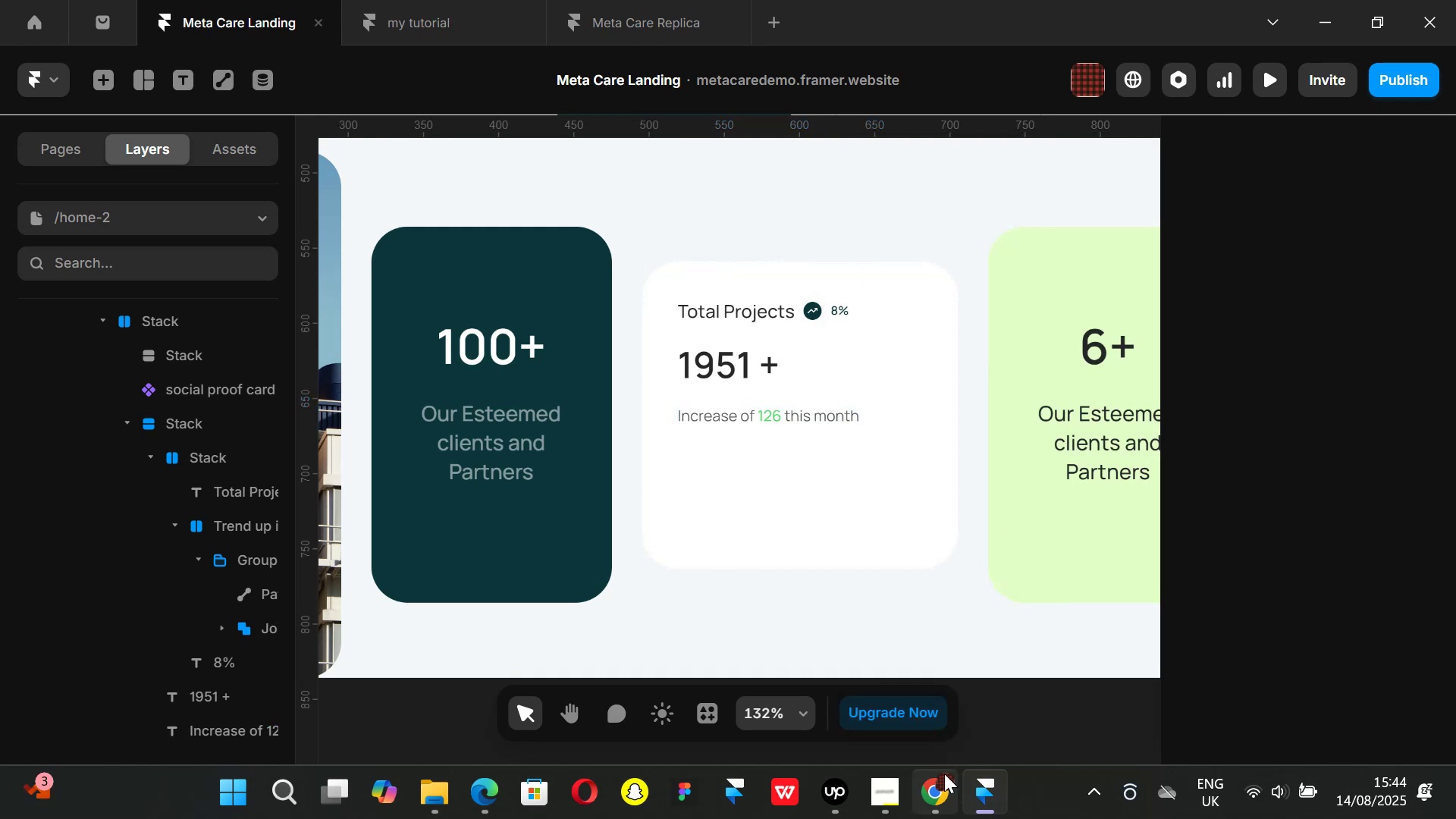 
left_click([944, 774])
 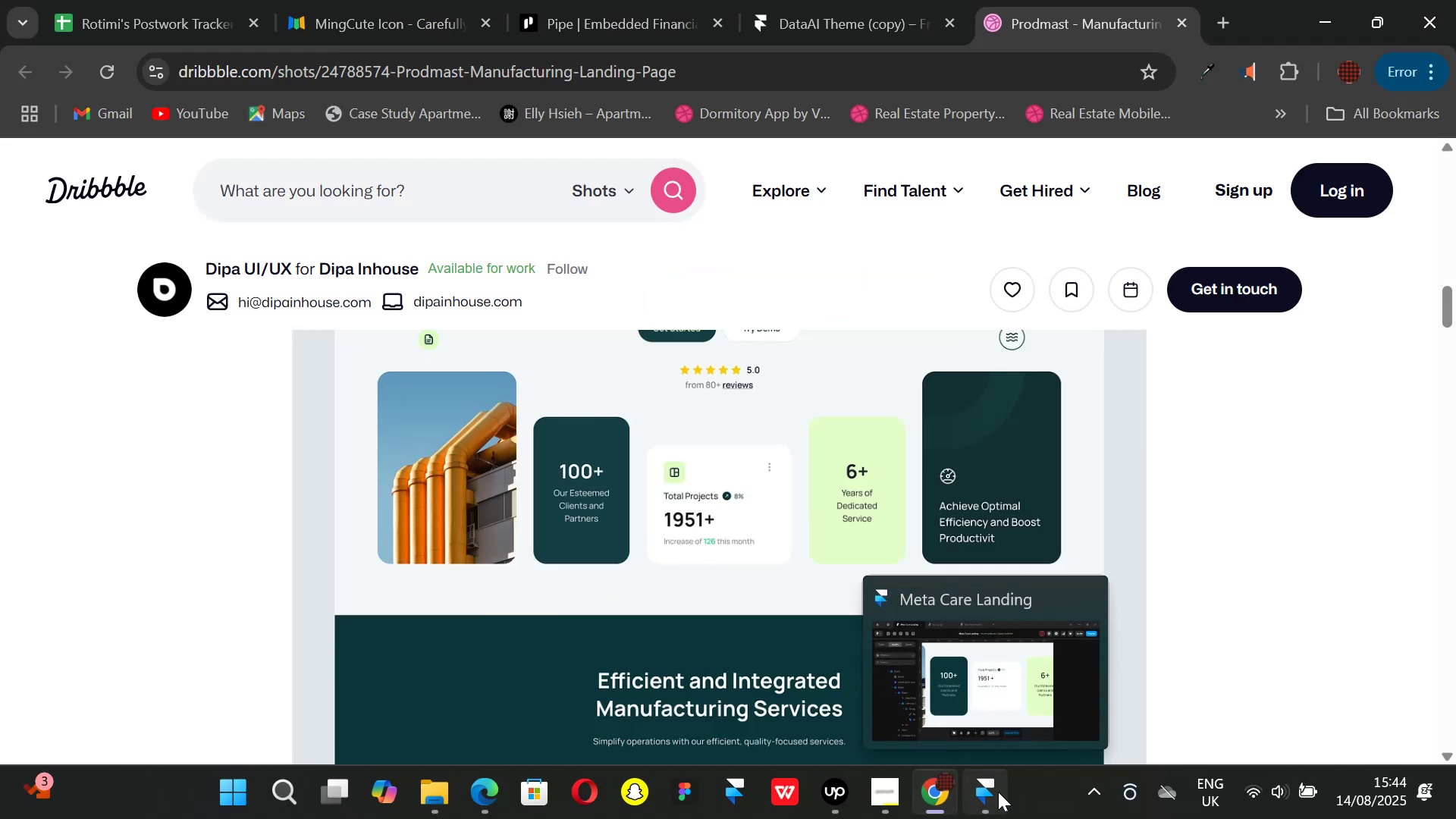 
left_click([998, 792])
 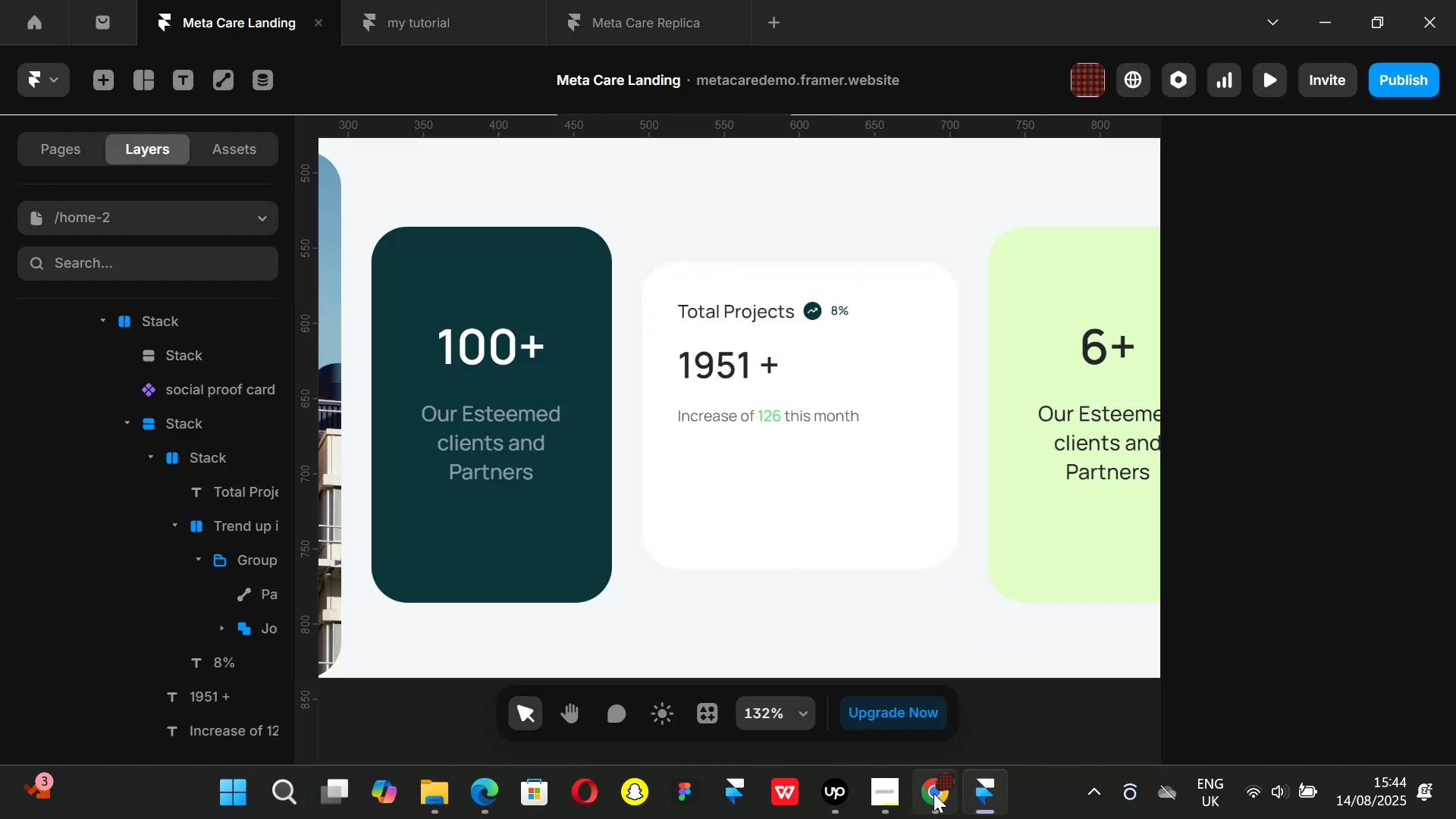 
left_click([922, 793])
 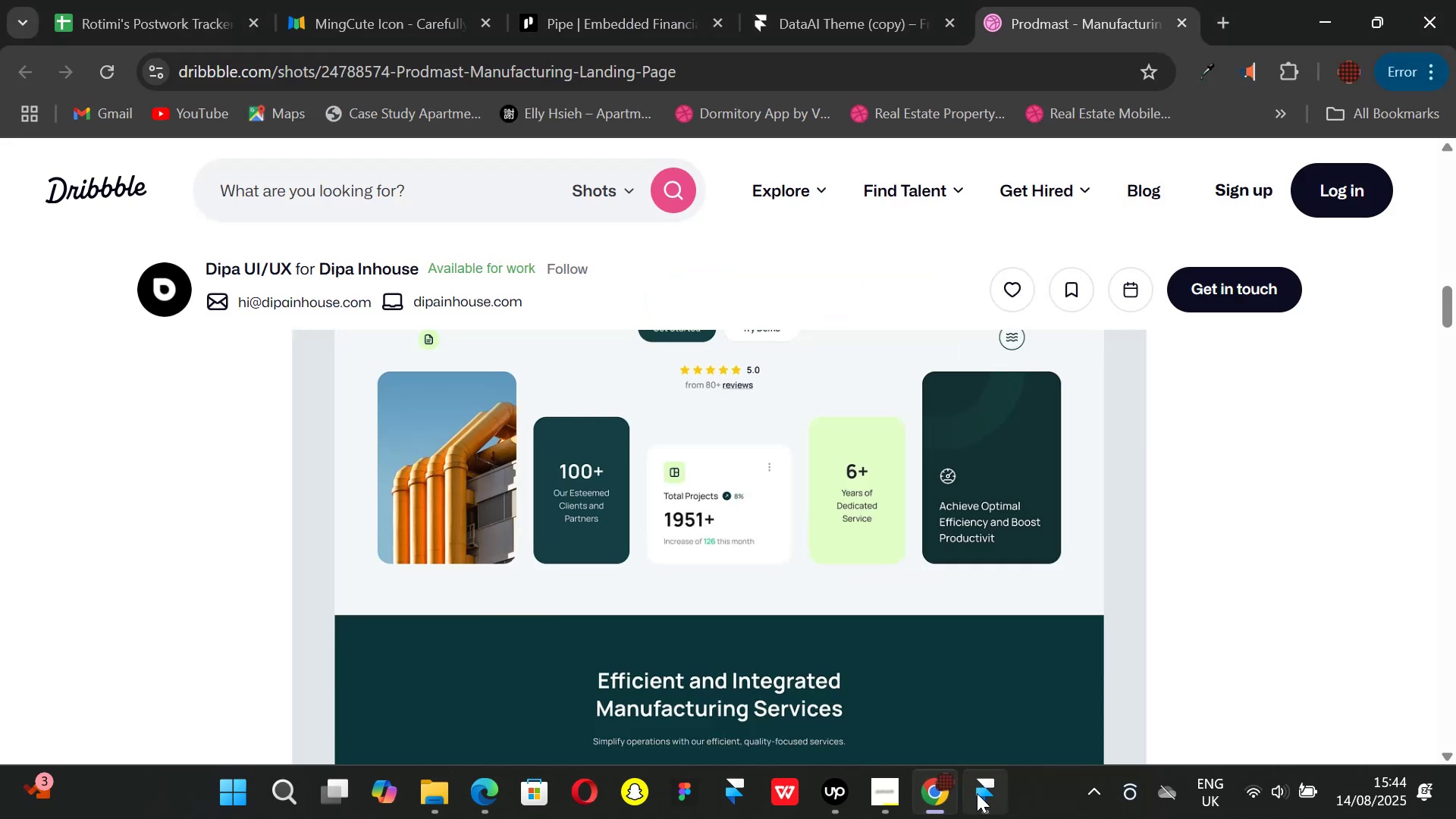 
left_click([979, 793])
 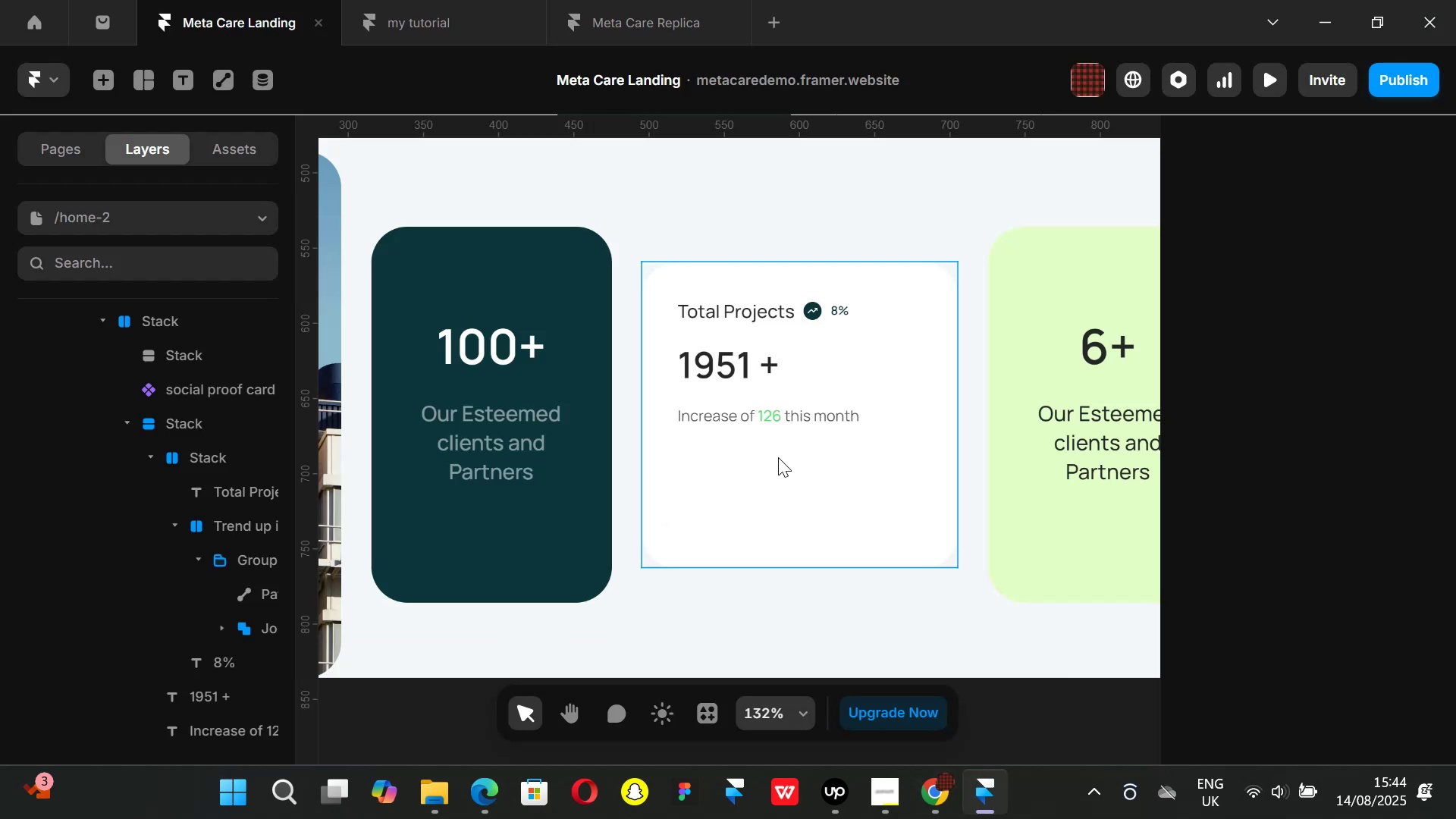 
key(F)
 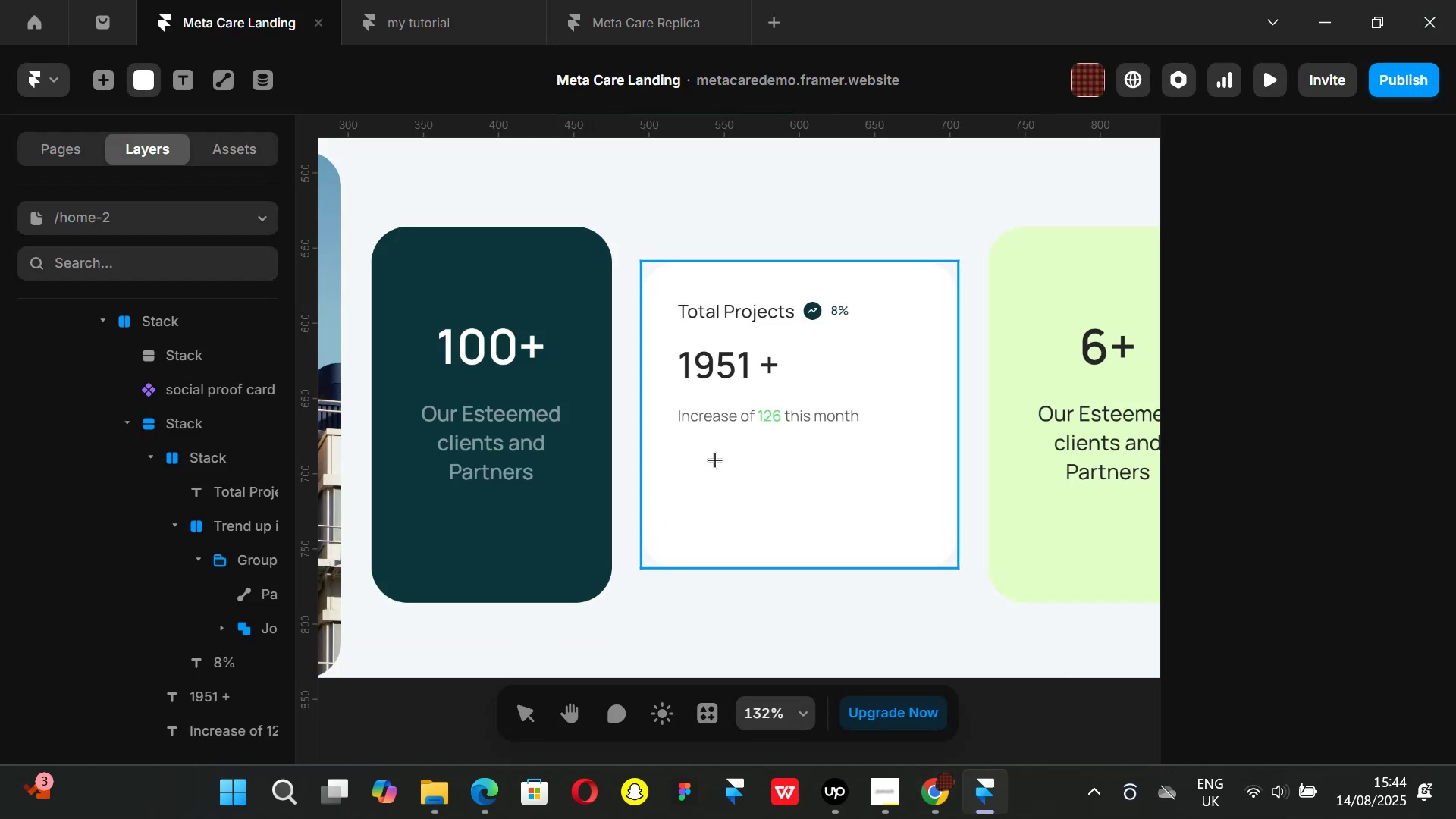 
left_click_drag(start_coordinate=[714, 459], to_coordinate=[747, 493])
 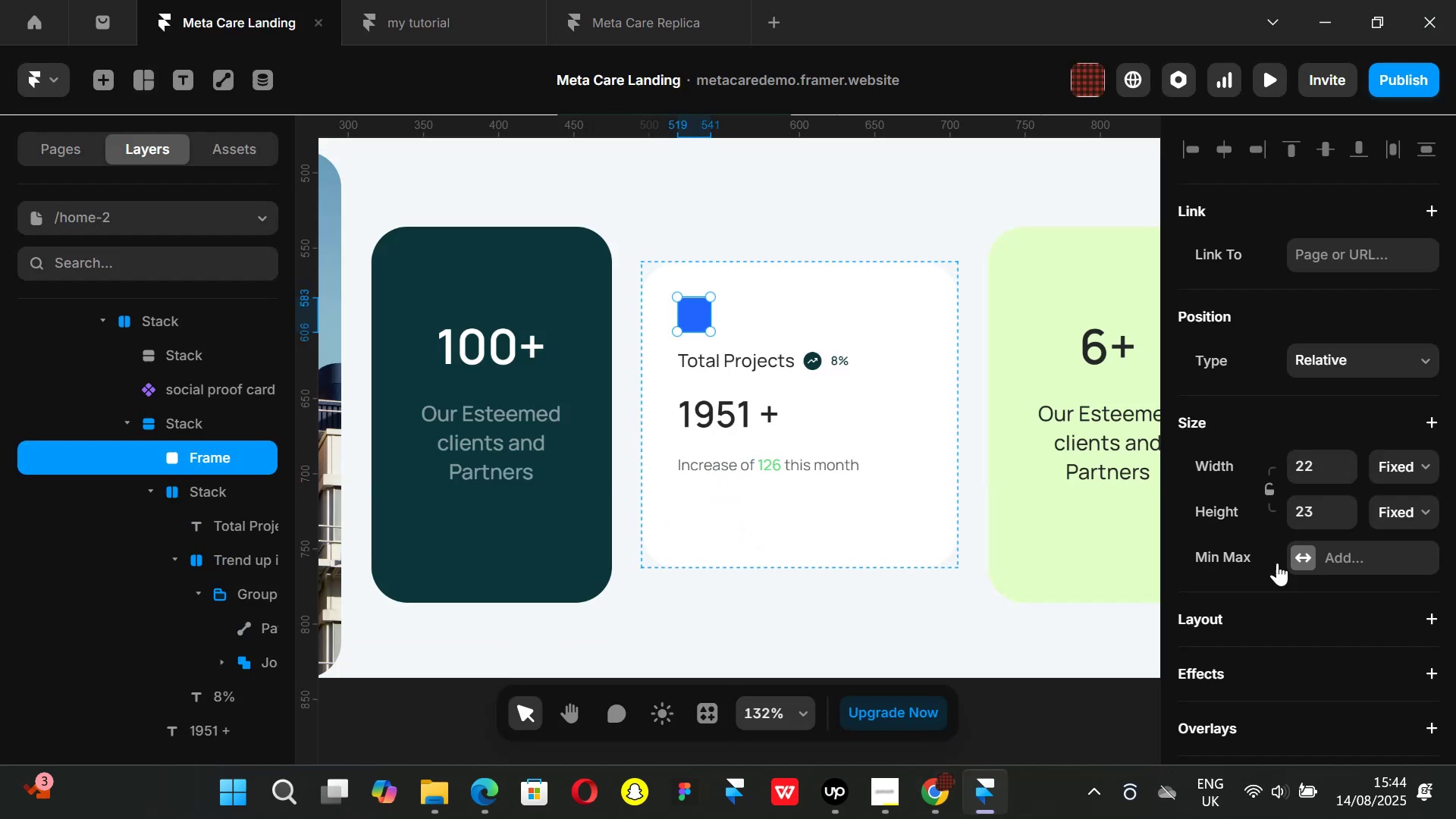 
left_click([1327, 455])
 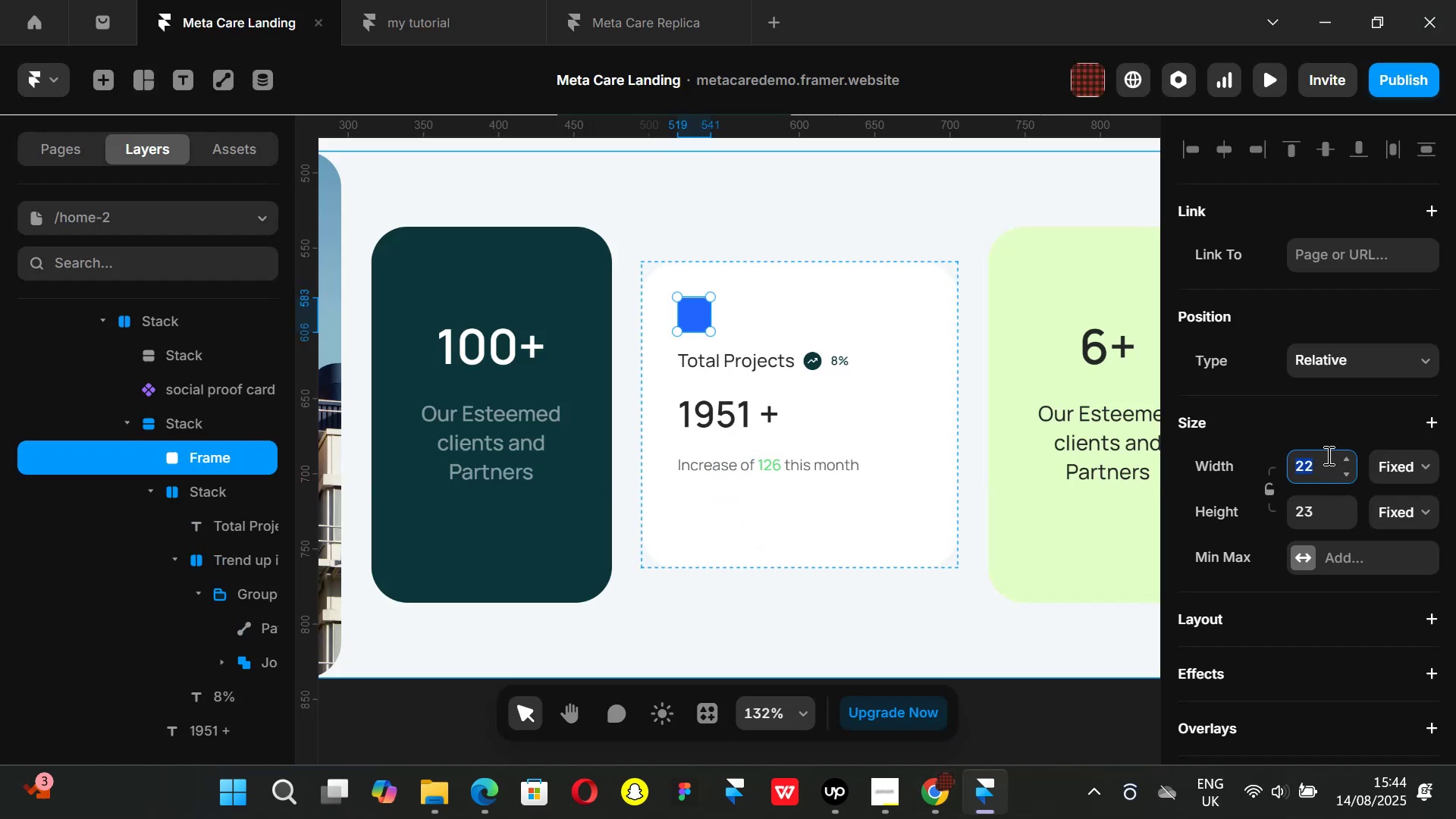 
type(23)
key(Backspace)
type(4)
 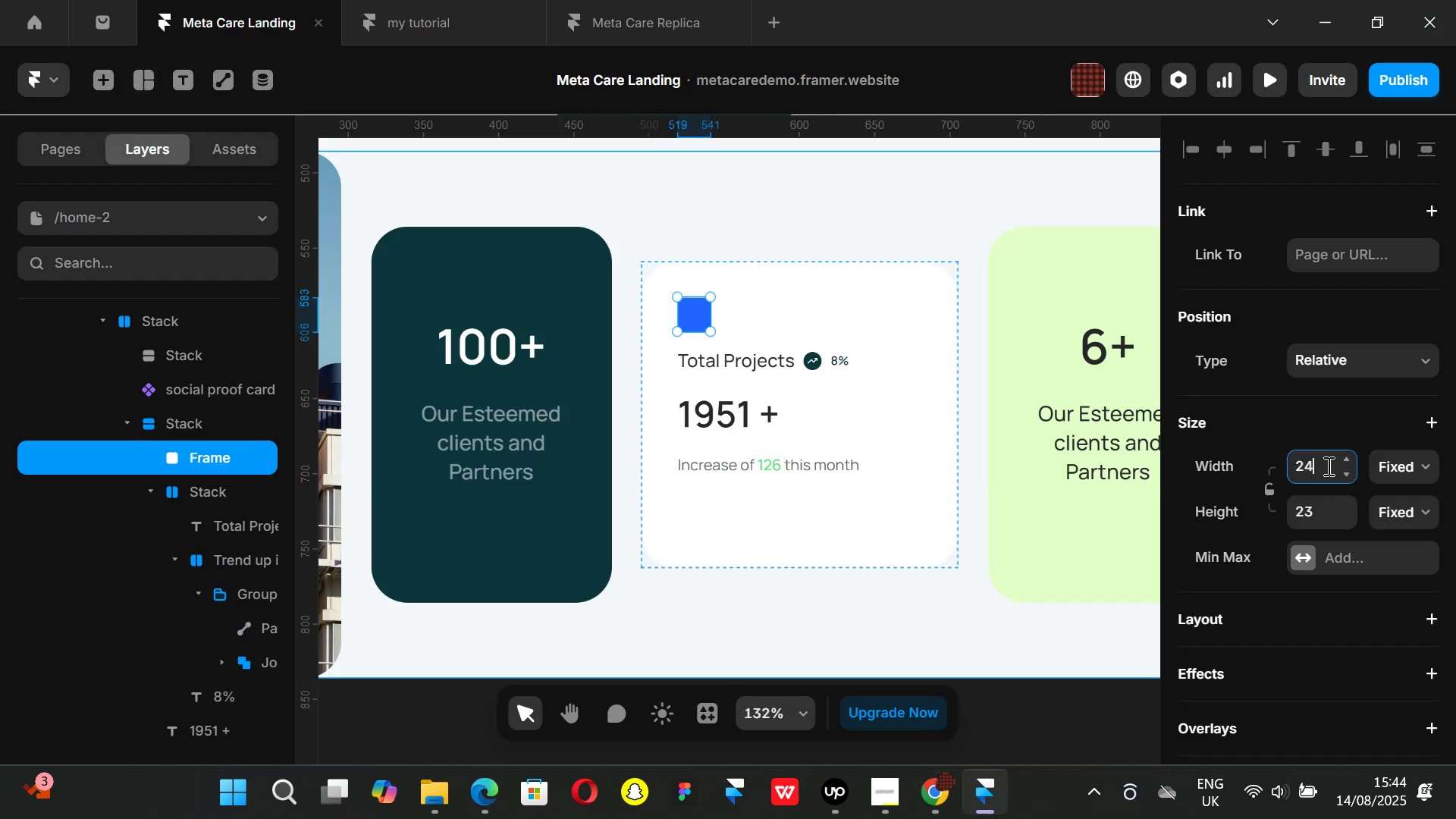 
key(Enter)
 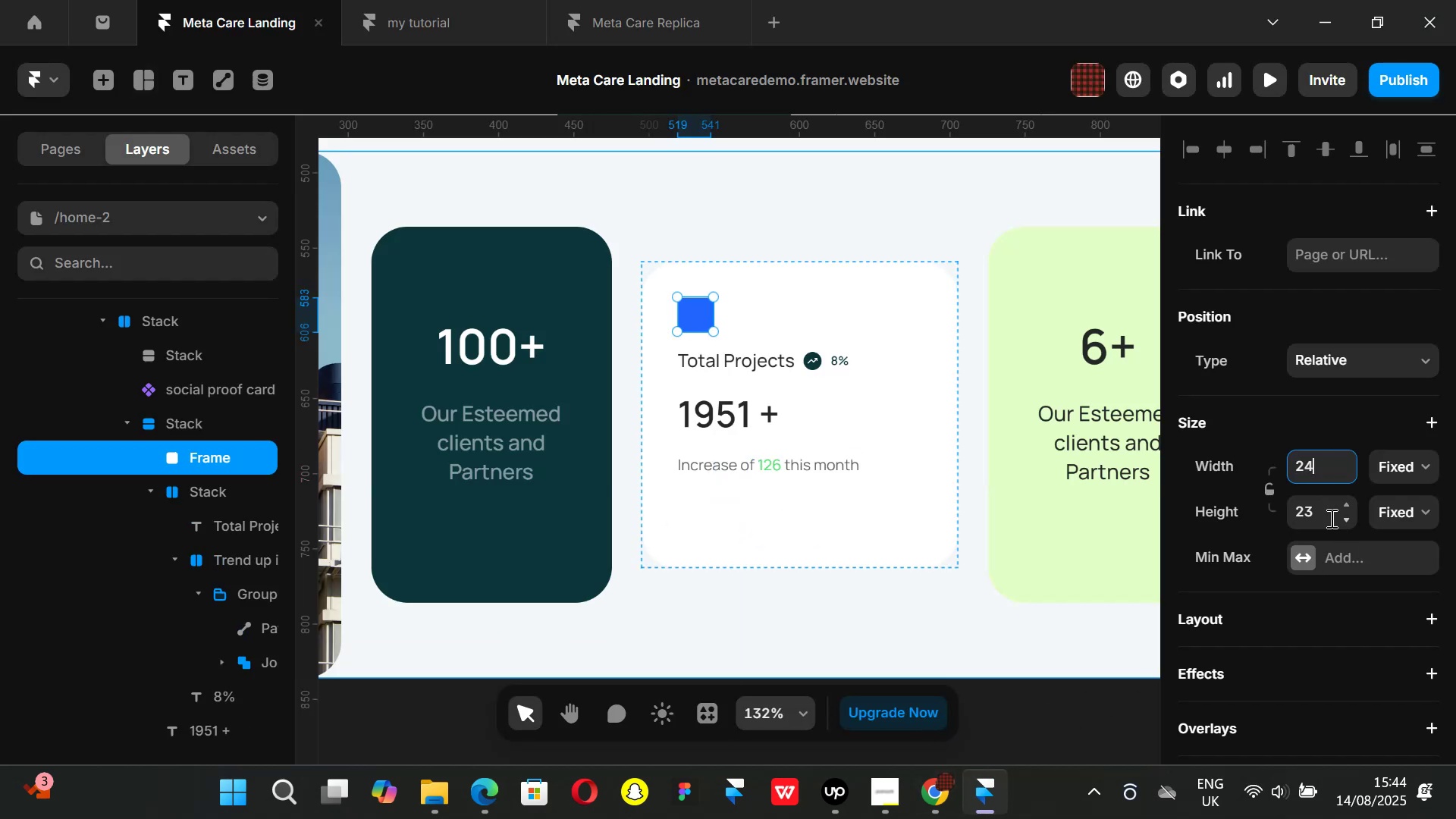 
left_click([1320, 515])
 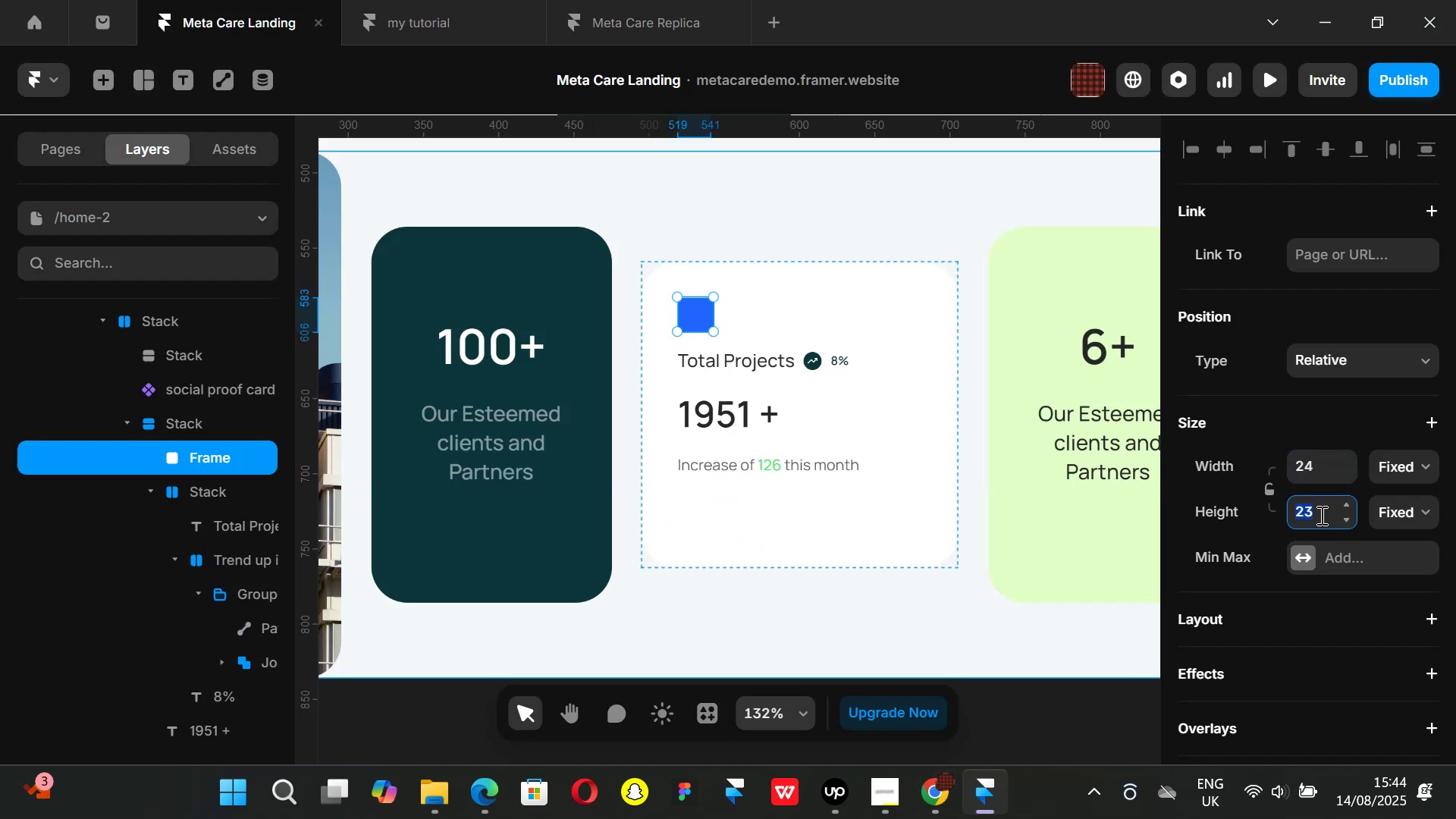 
type(24)
 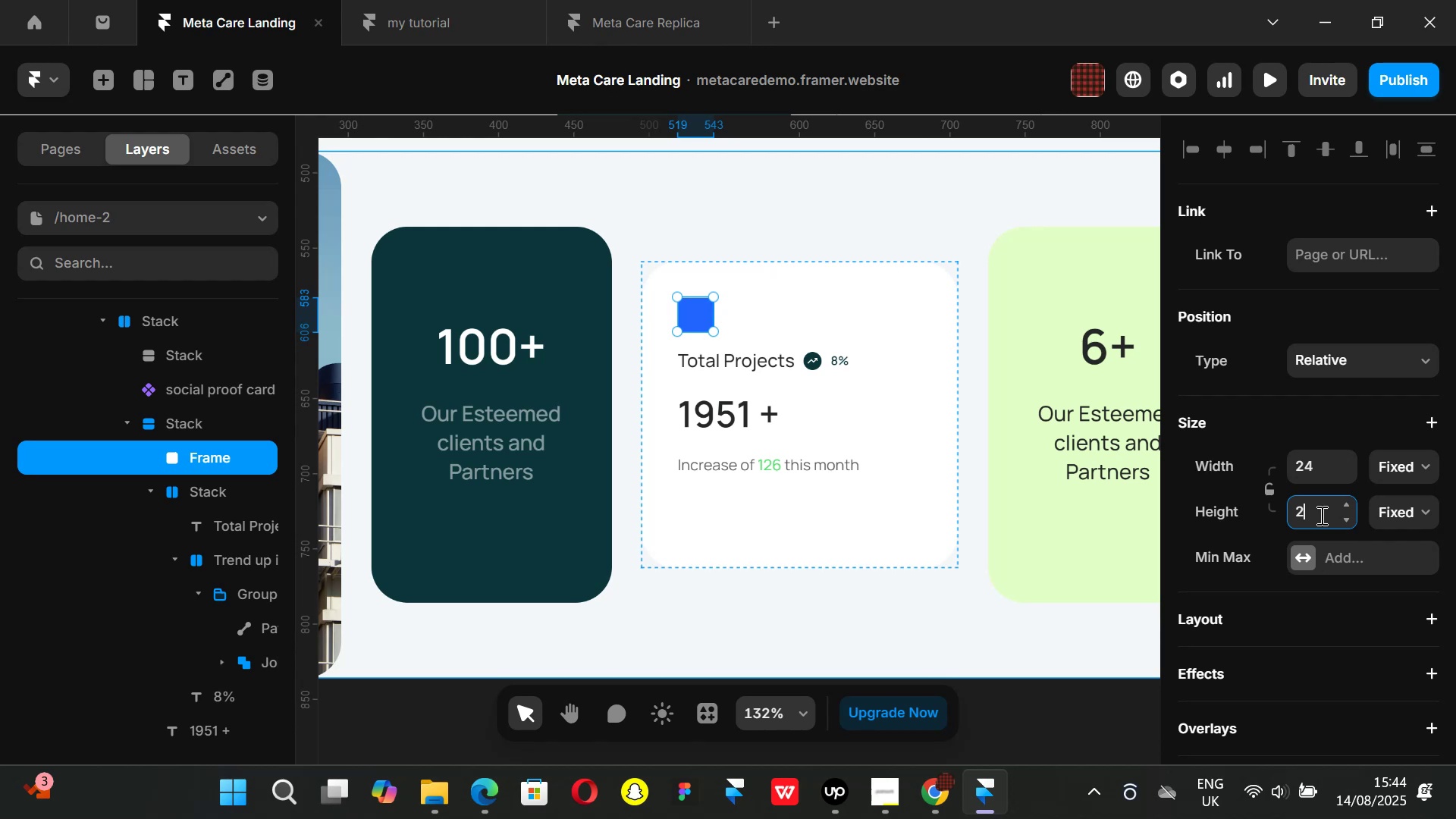 
key(Enter)
 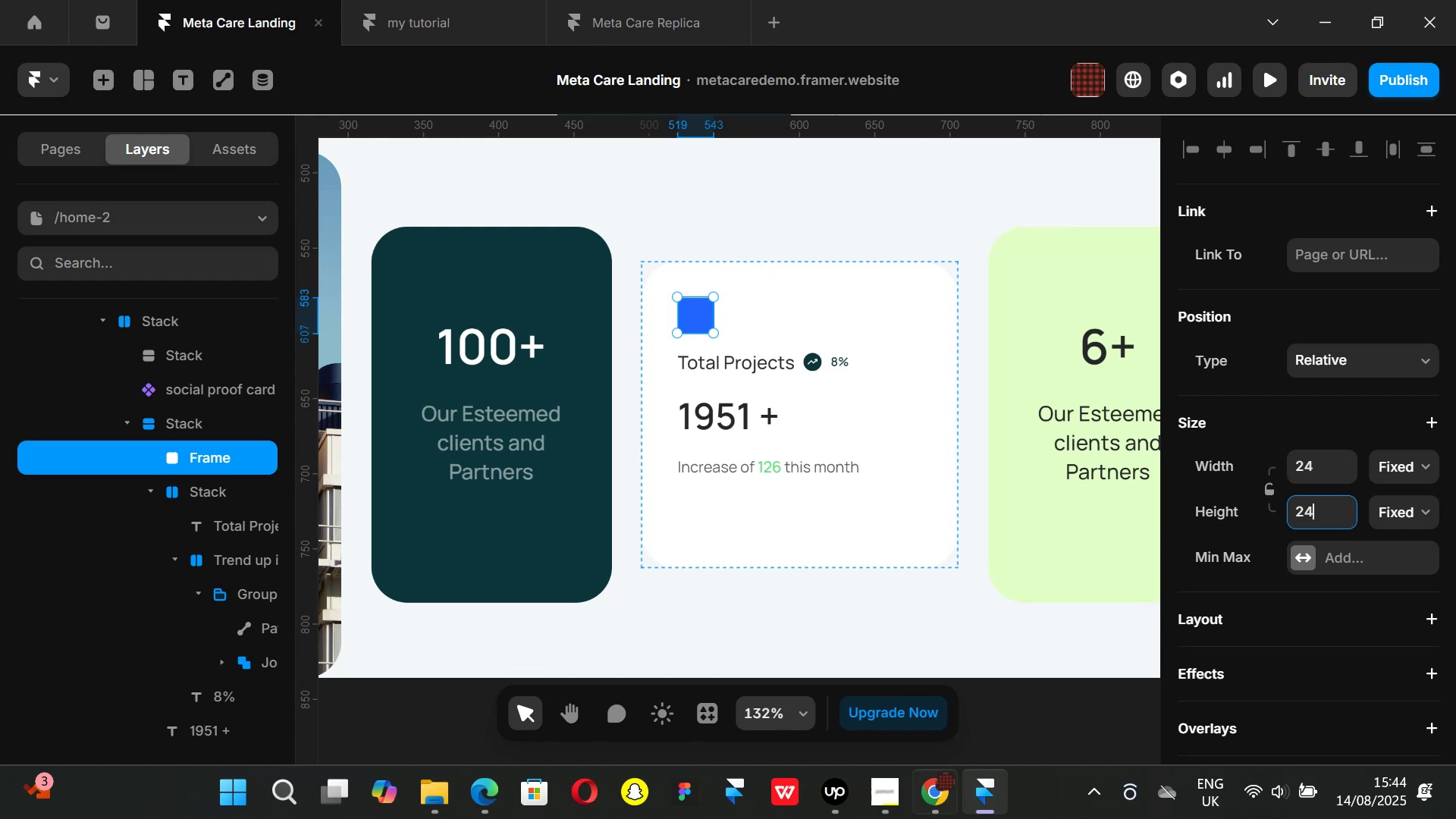 
left_click([934, 800])
 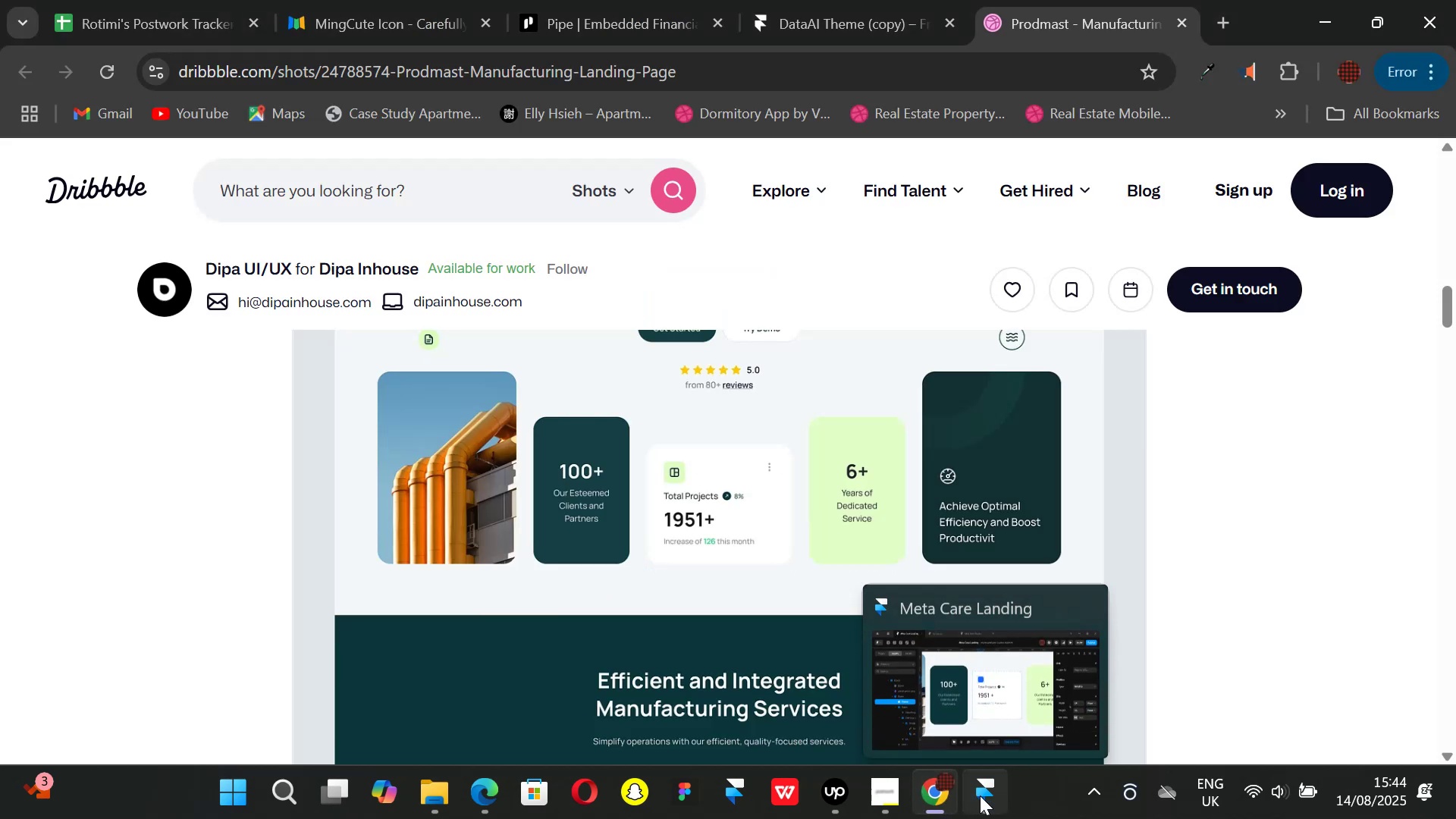 
left_click([980, 795])
 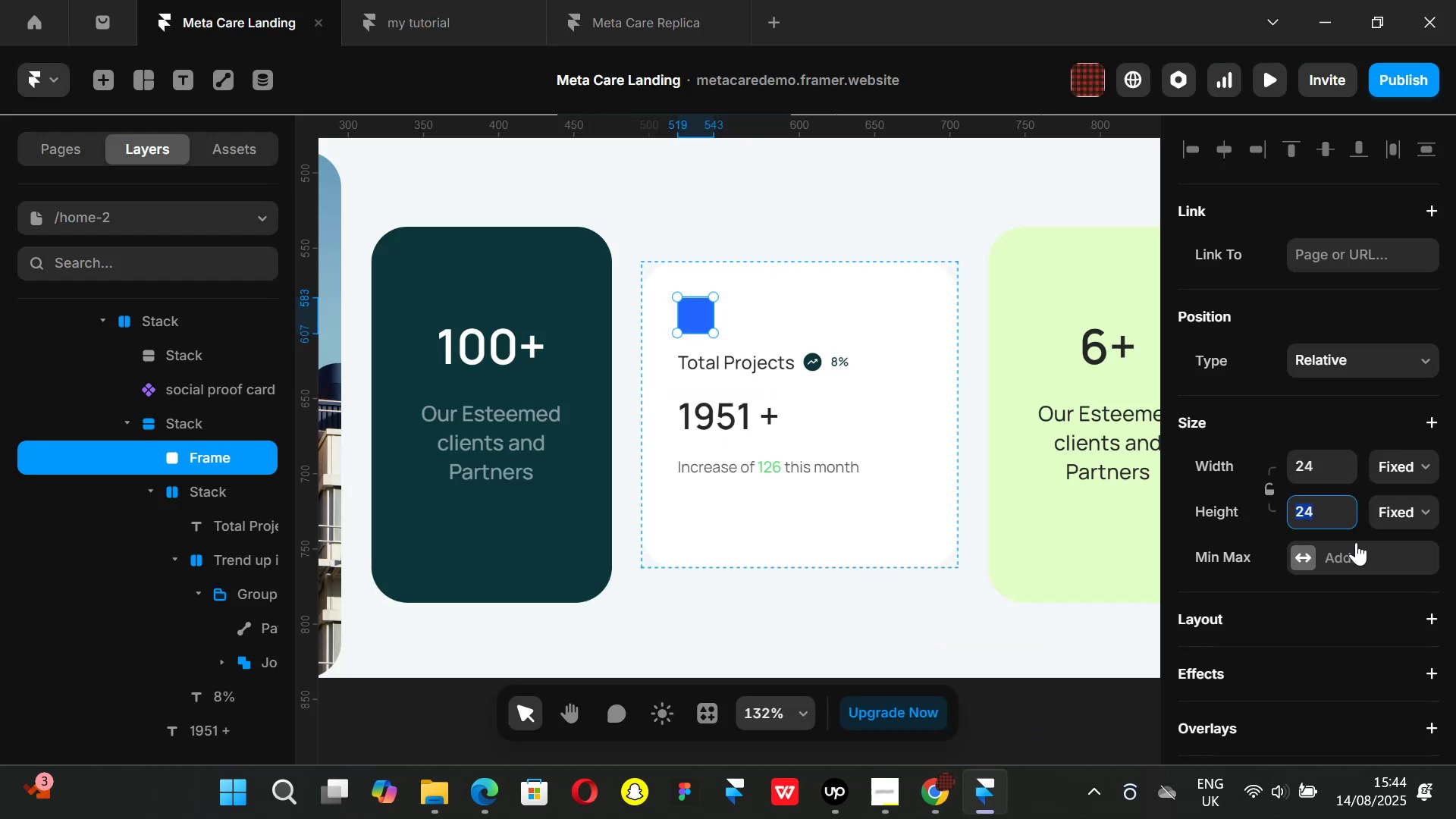 
scroll: coordinate [1354, 534], scroll_direction: down, amount: 3.0
 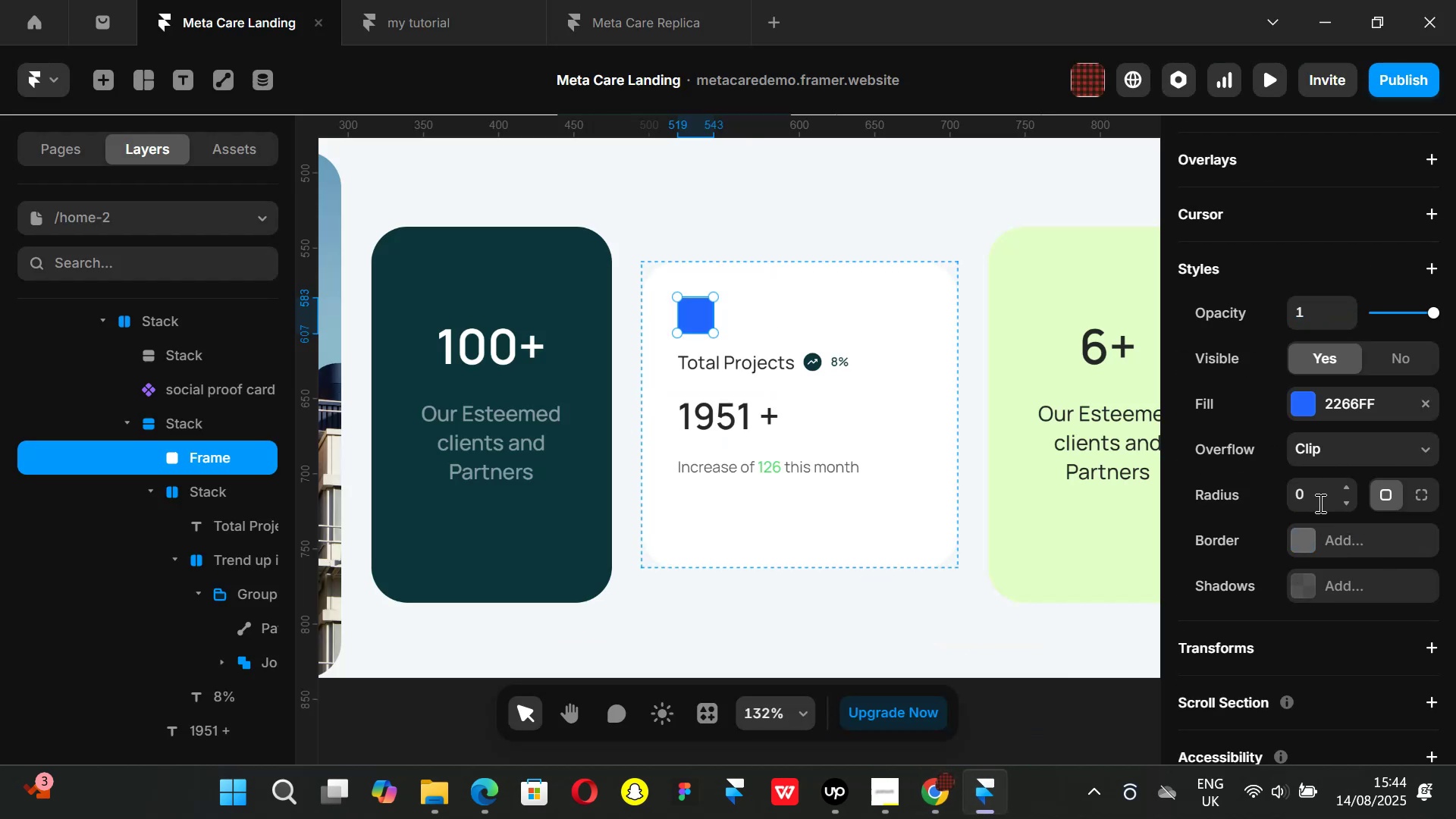 
left_click([1319, 491])
 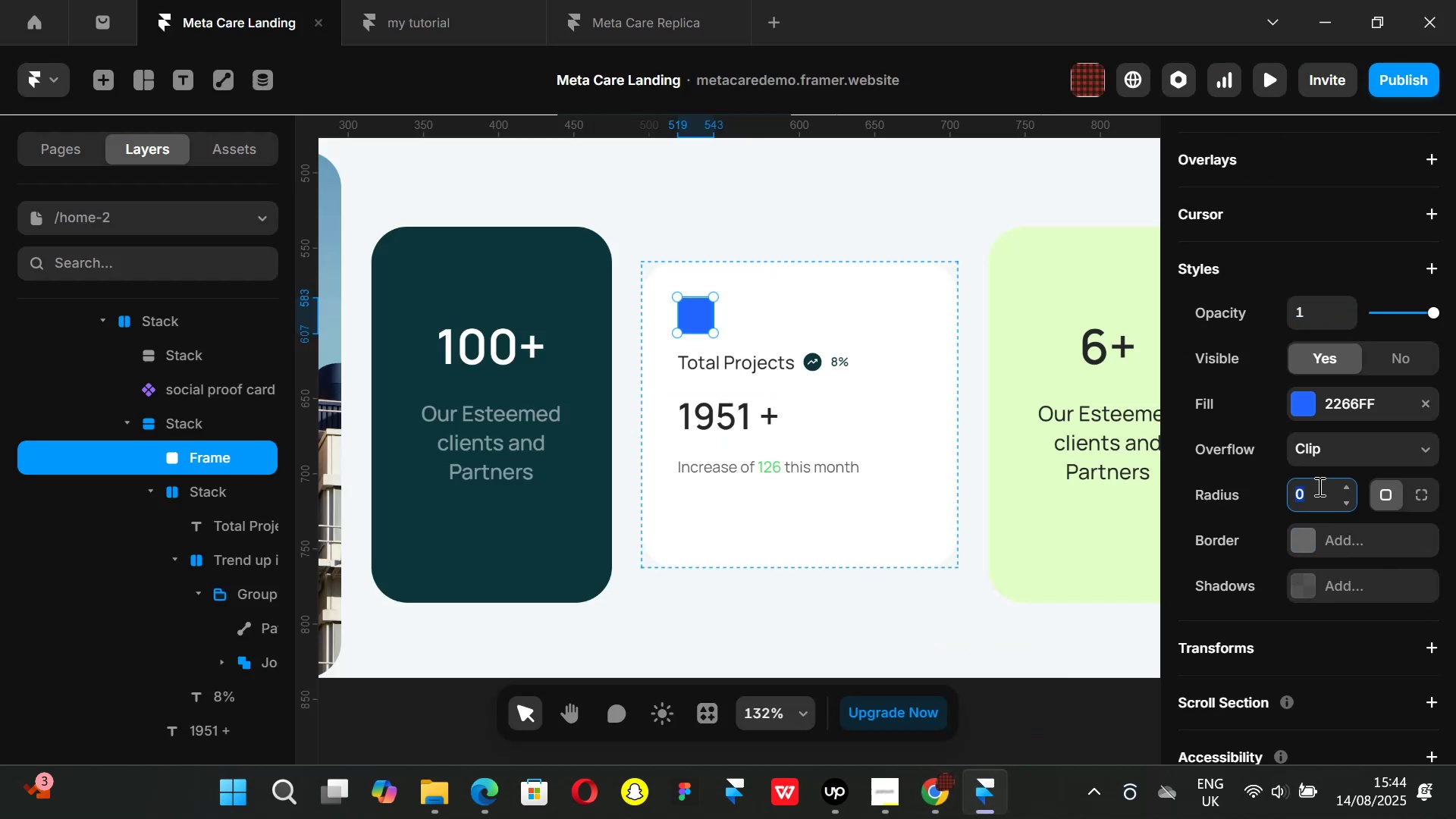 
key(8)
 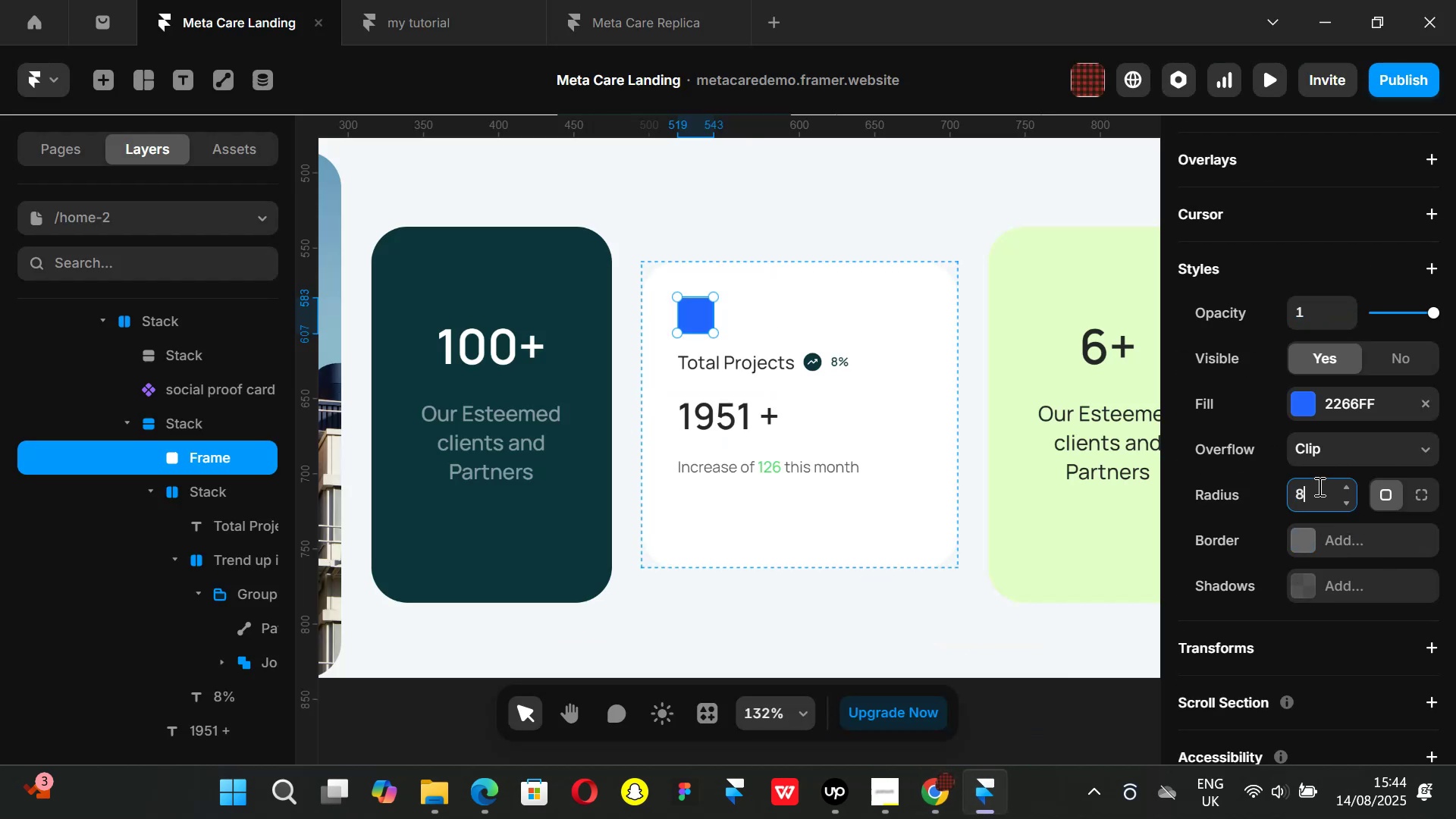 
key(Enter)
 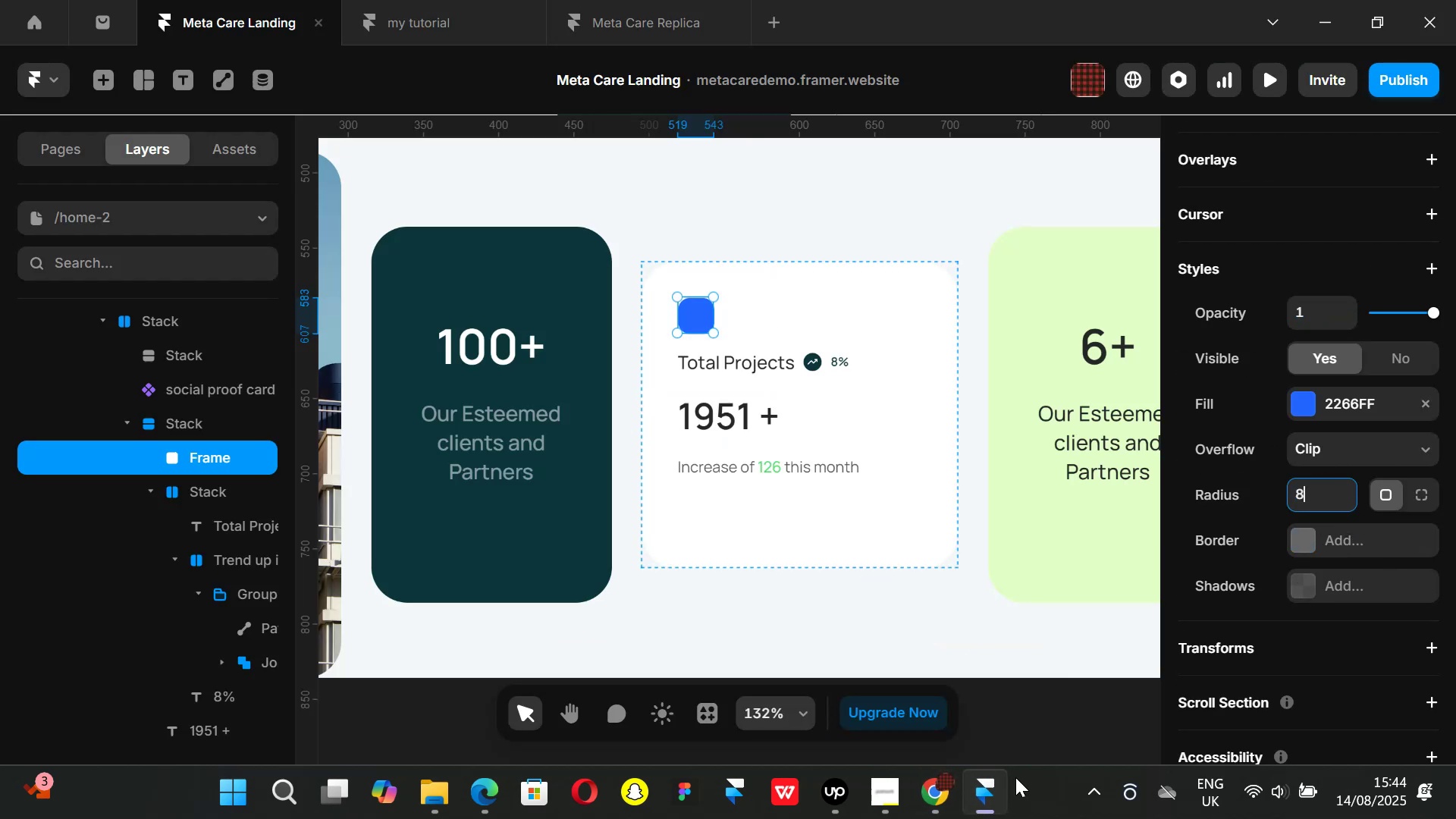 
left_click([937, 799])
 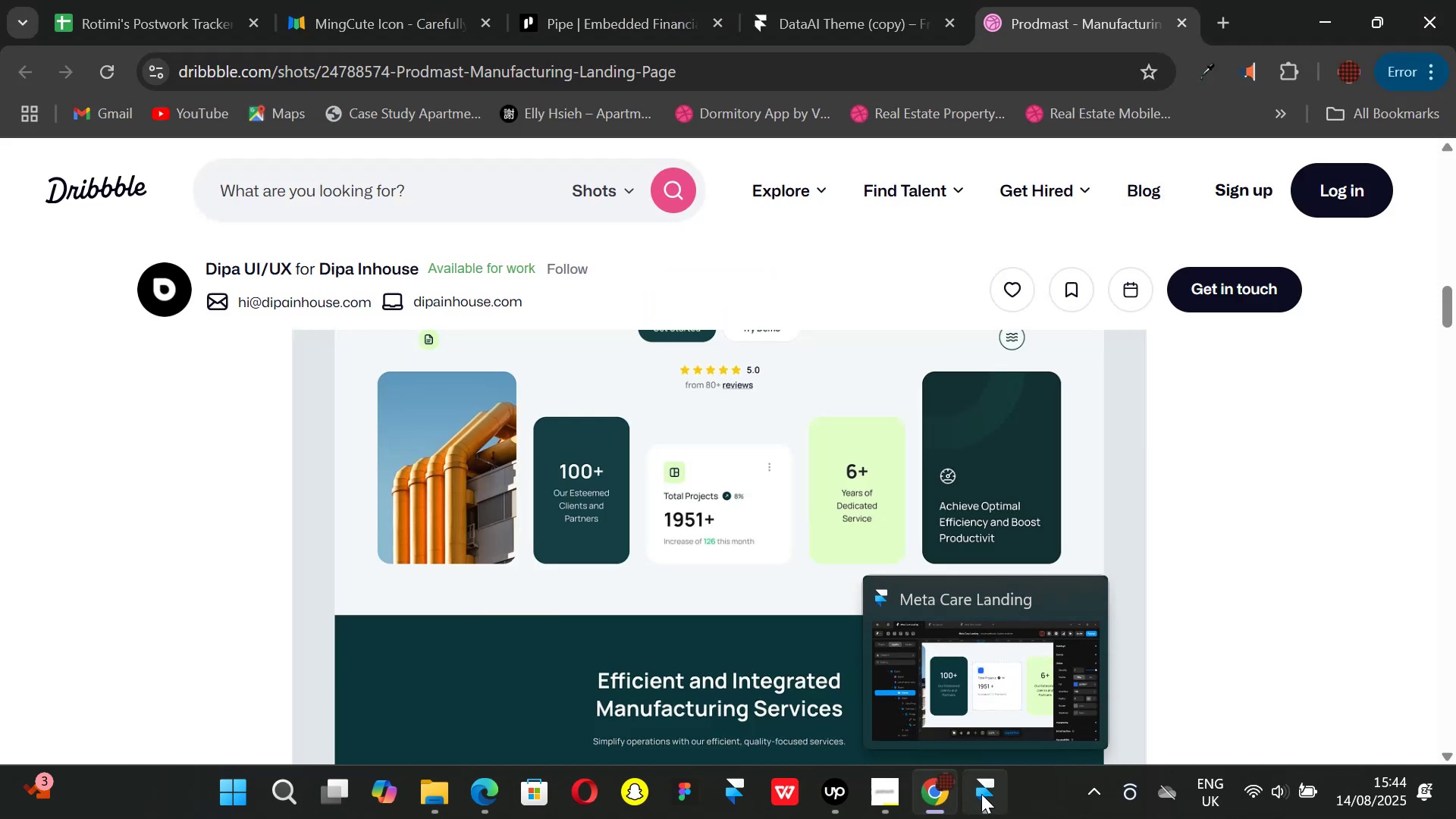 
left_click([981, 794])
 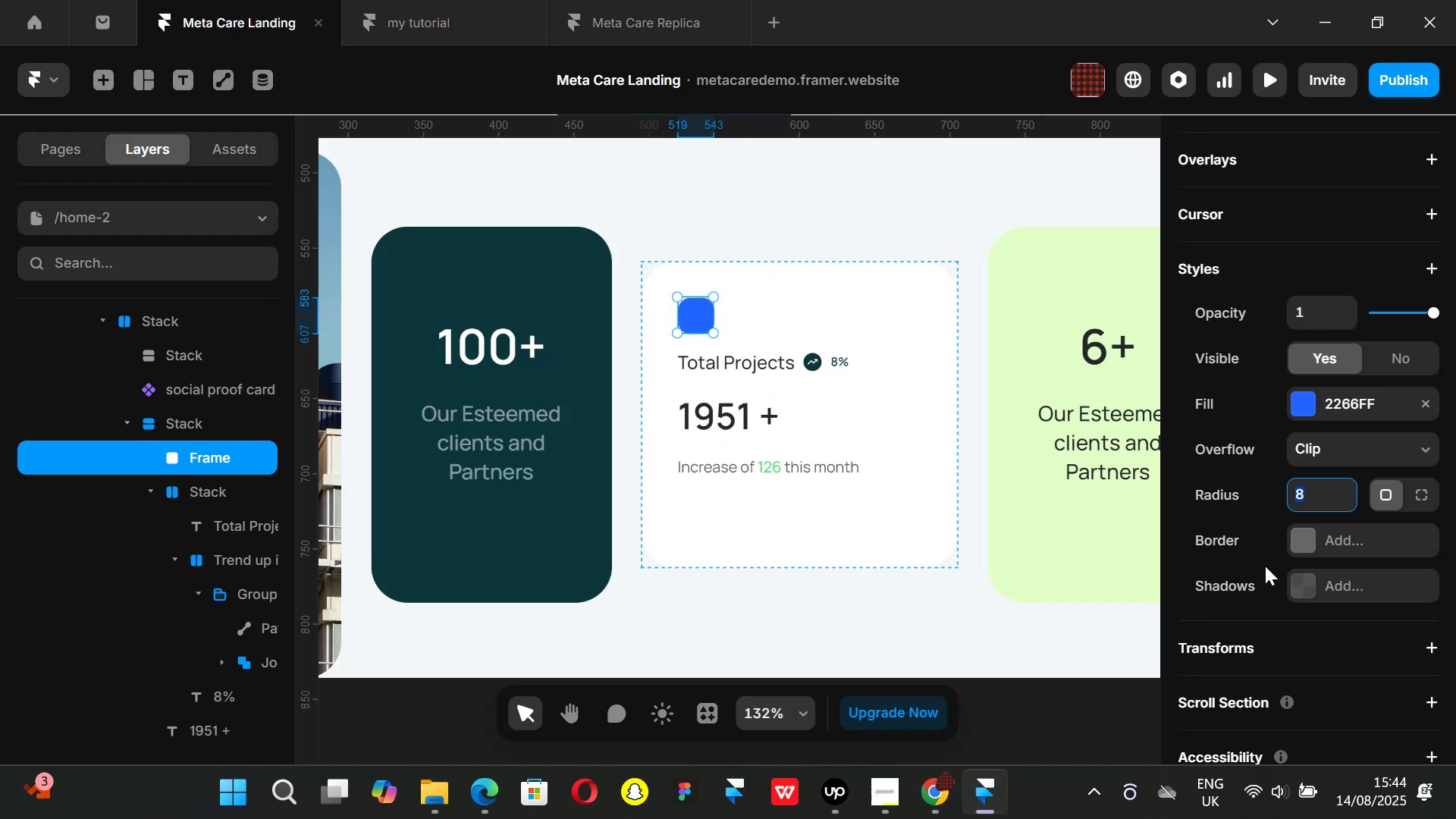 
key(Backspace)
 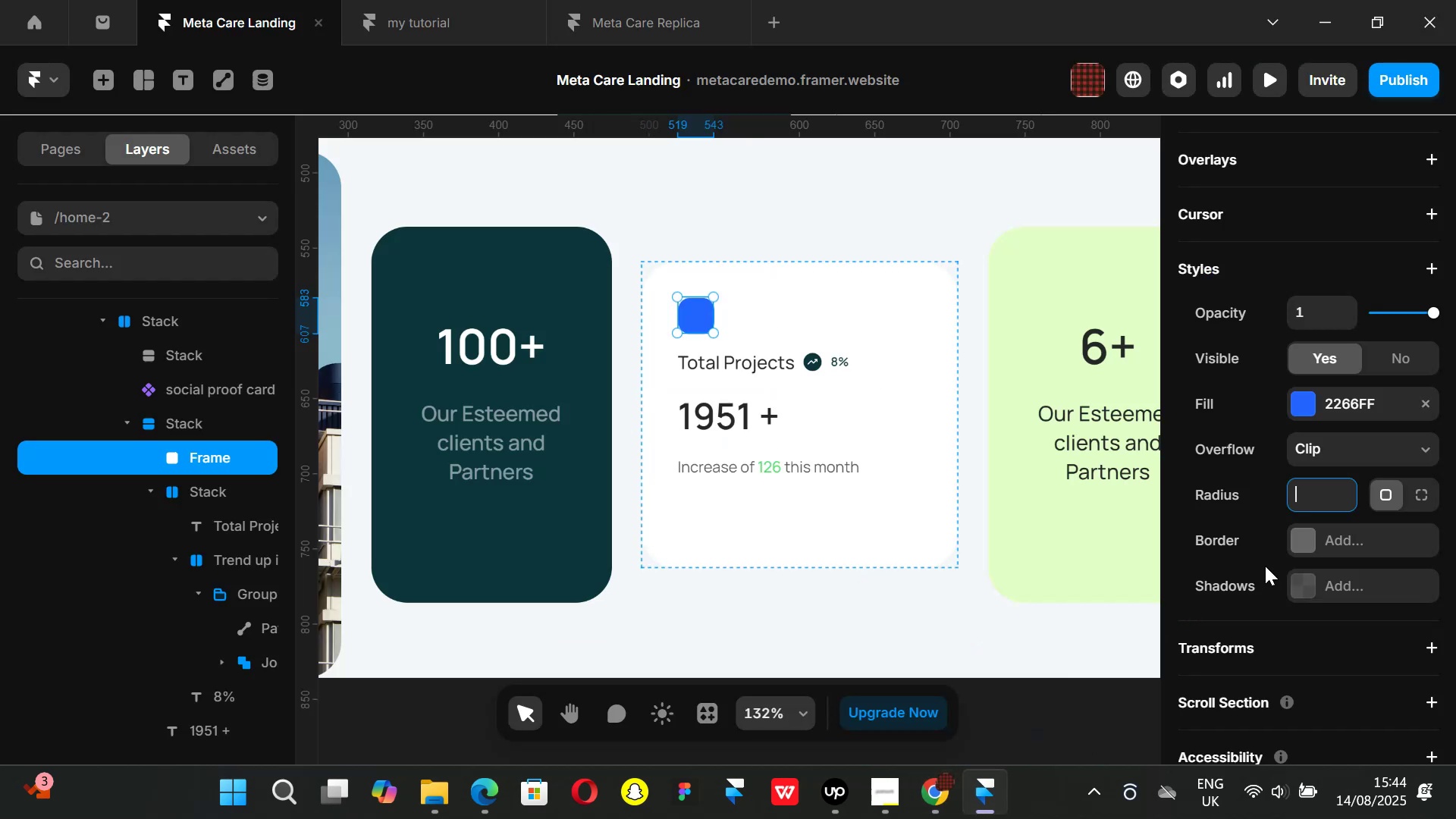 
key(4)
 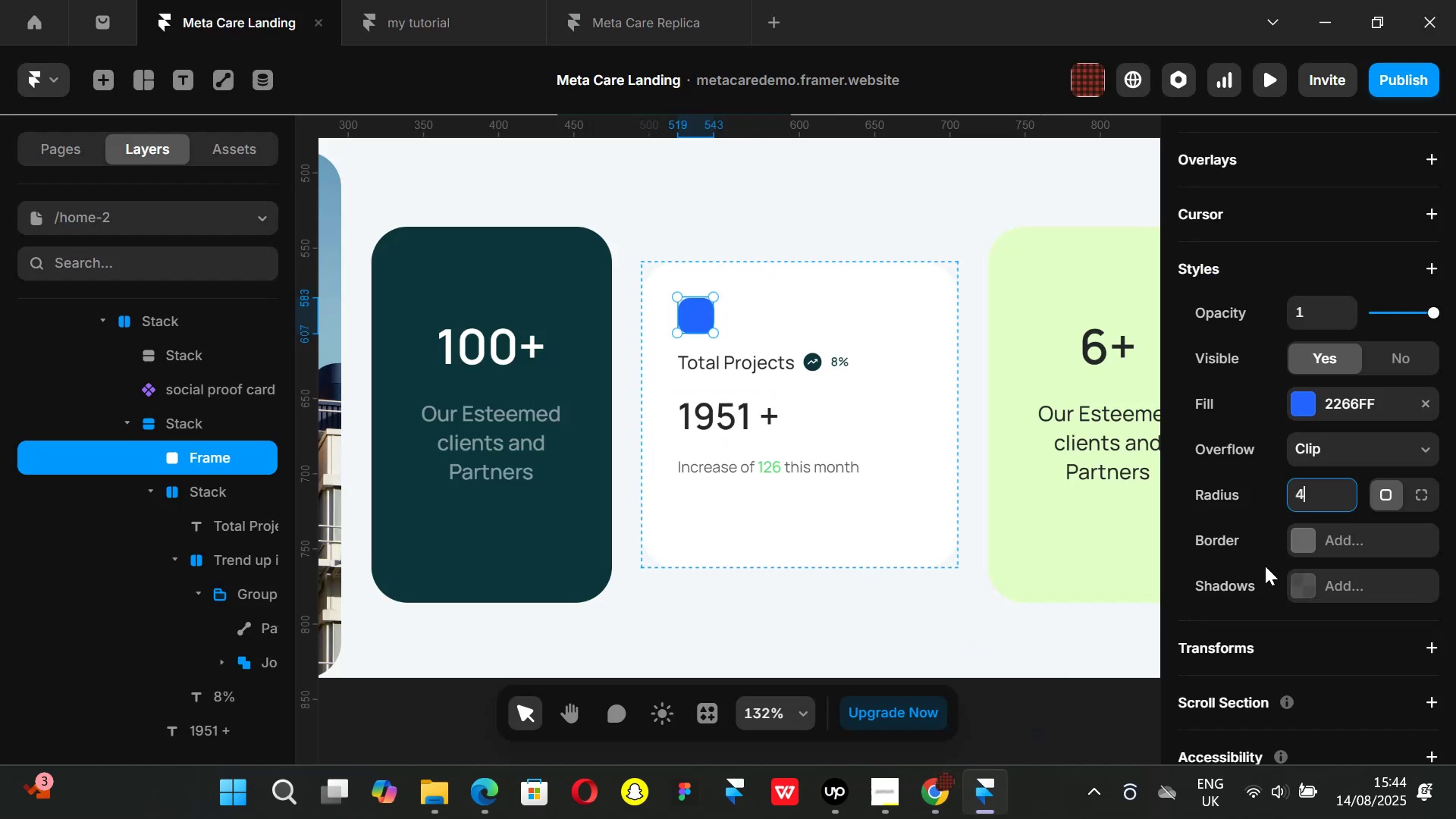 
key(Enter)
 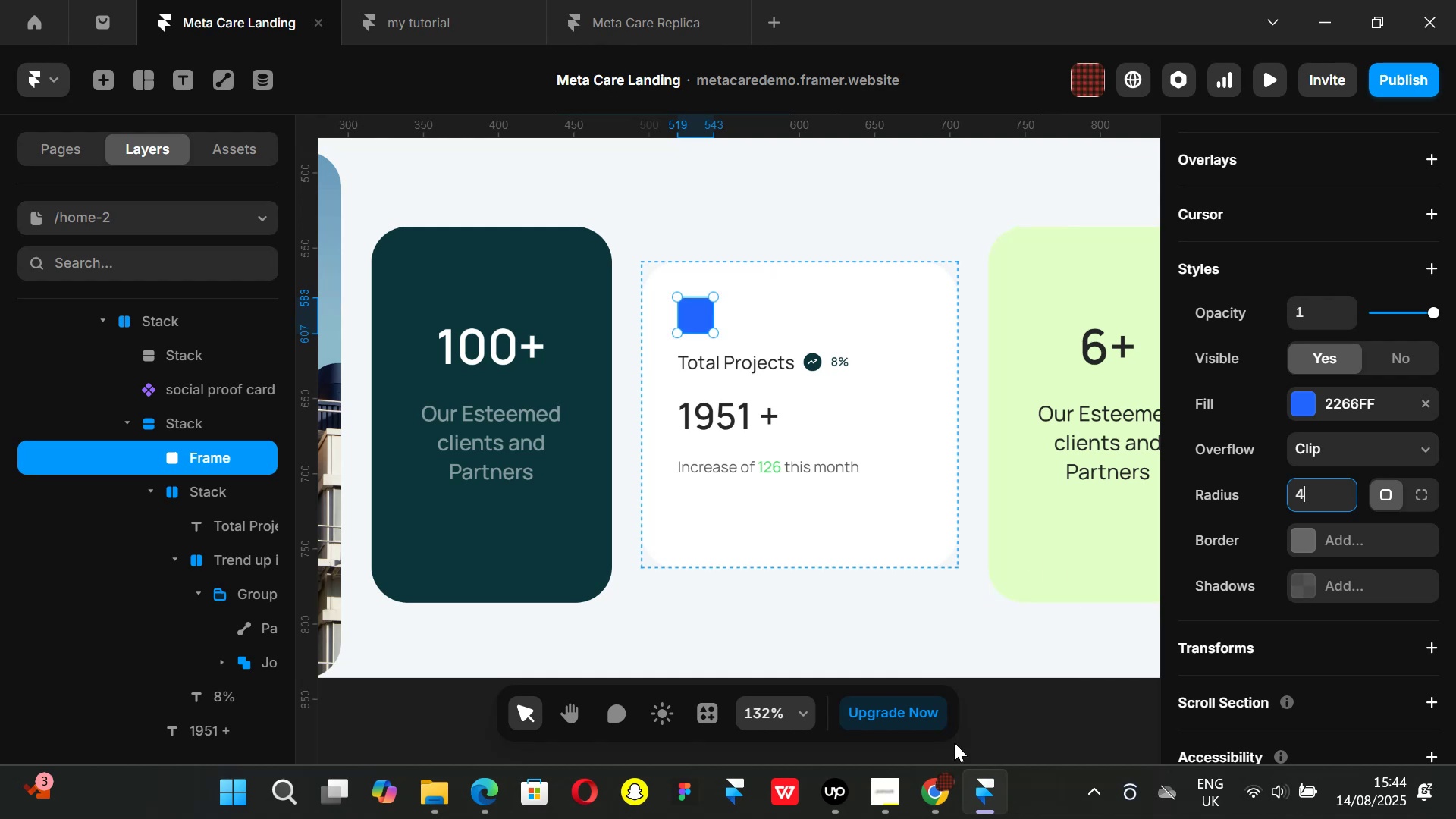 
left_click([934, 805])
 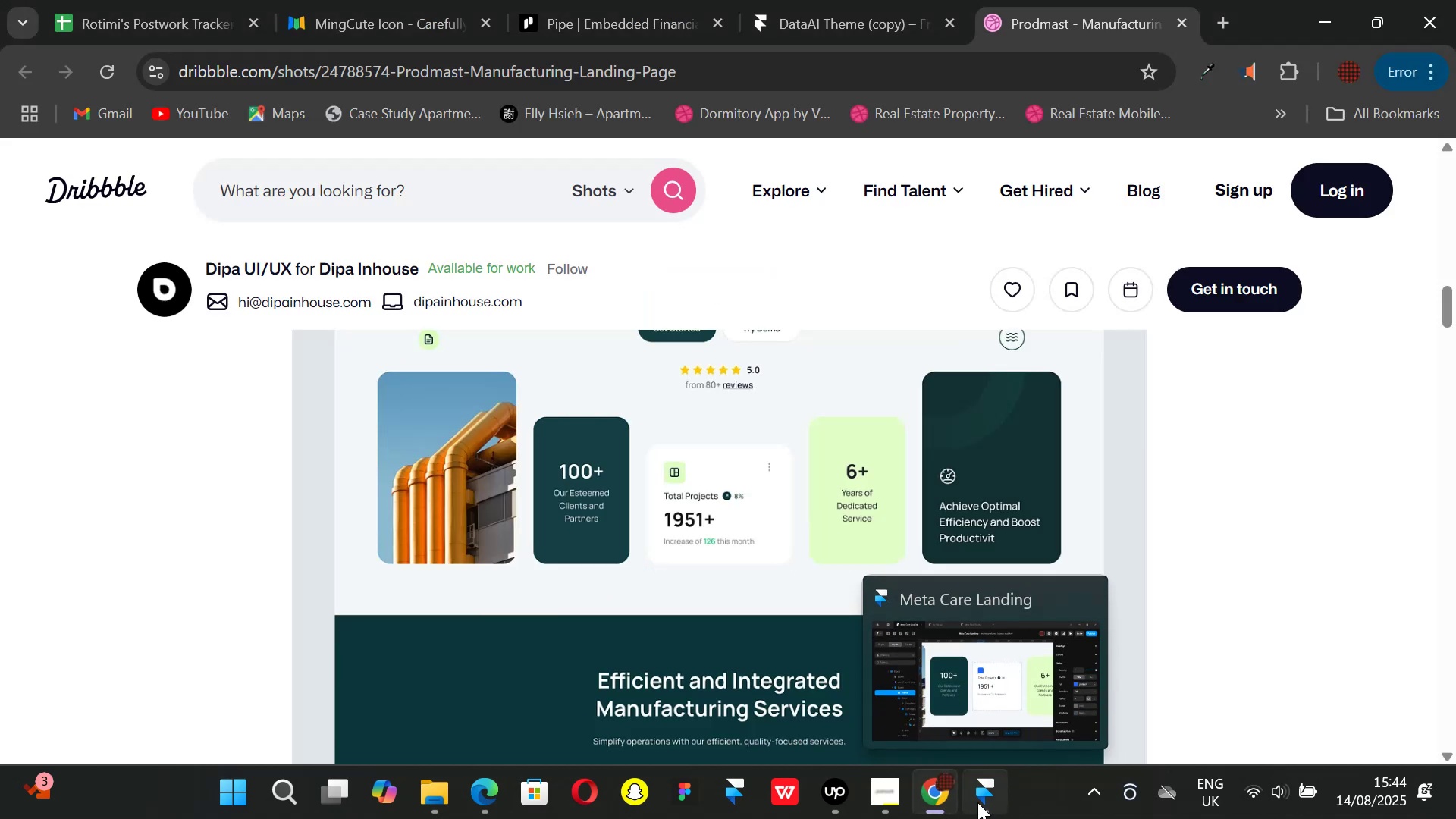 
left_click([977, 802])
 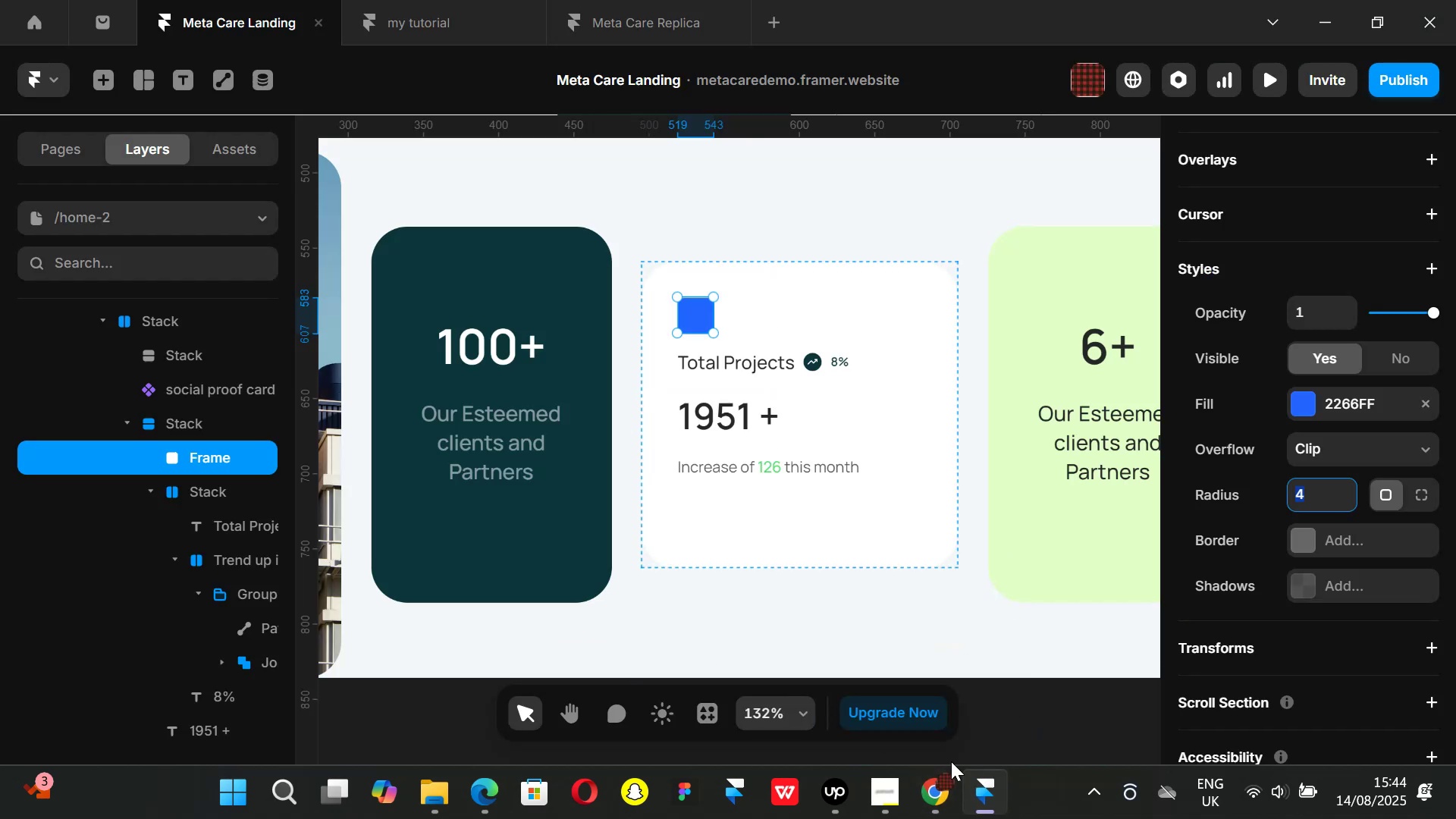 
left_click([925, 795])
 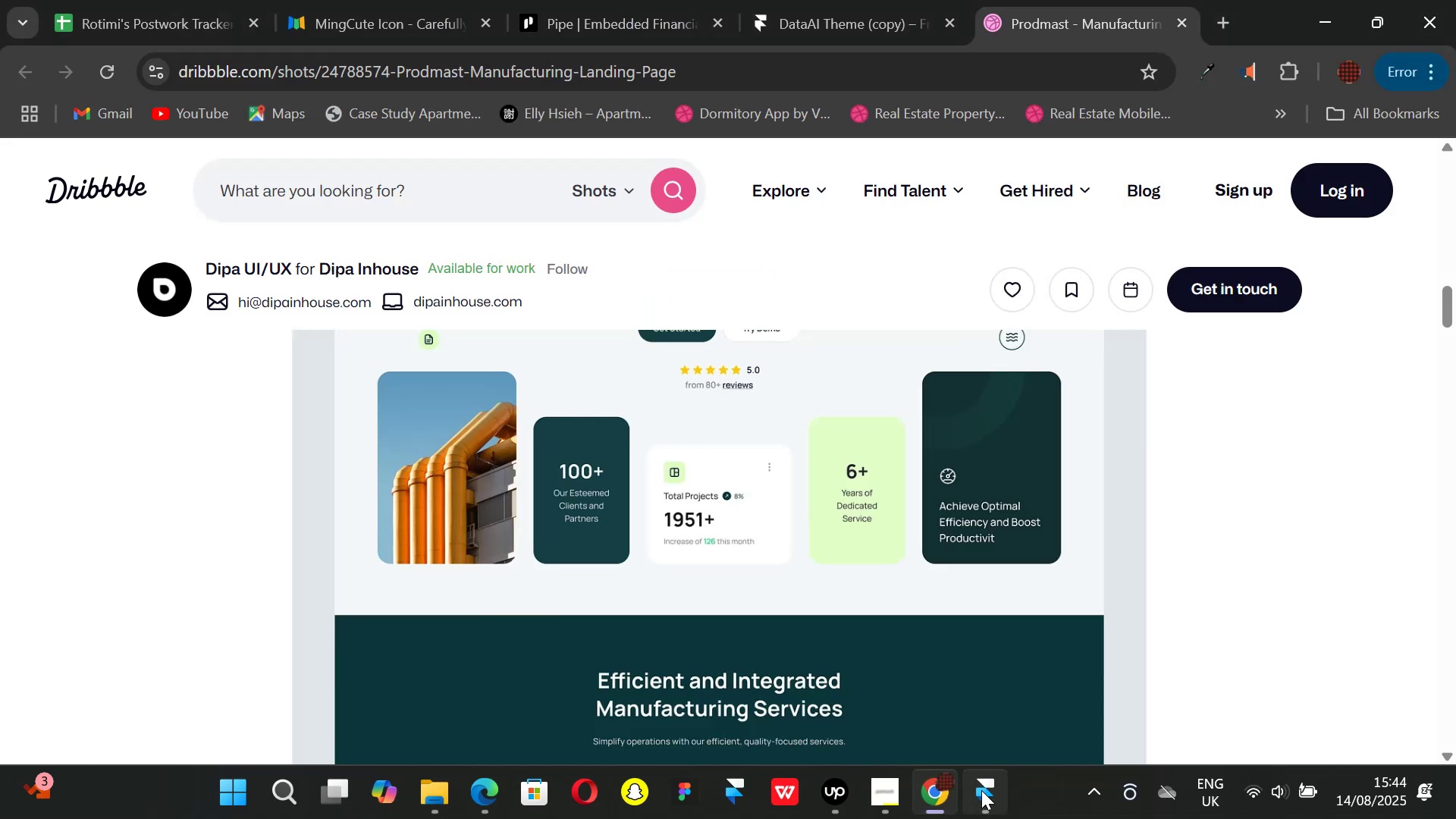 
left_click([981, 790])
 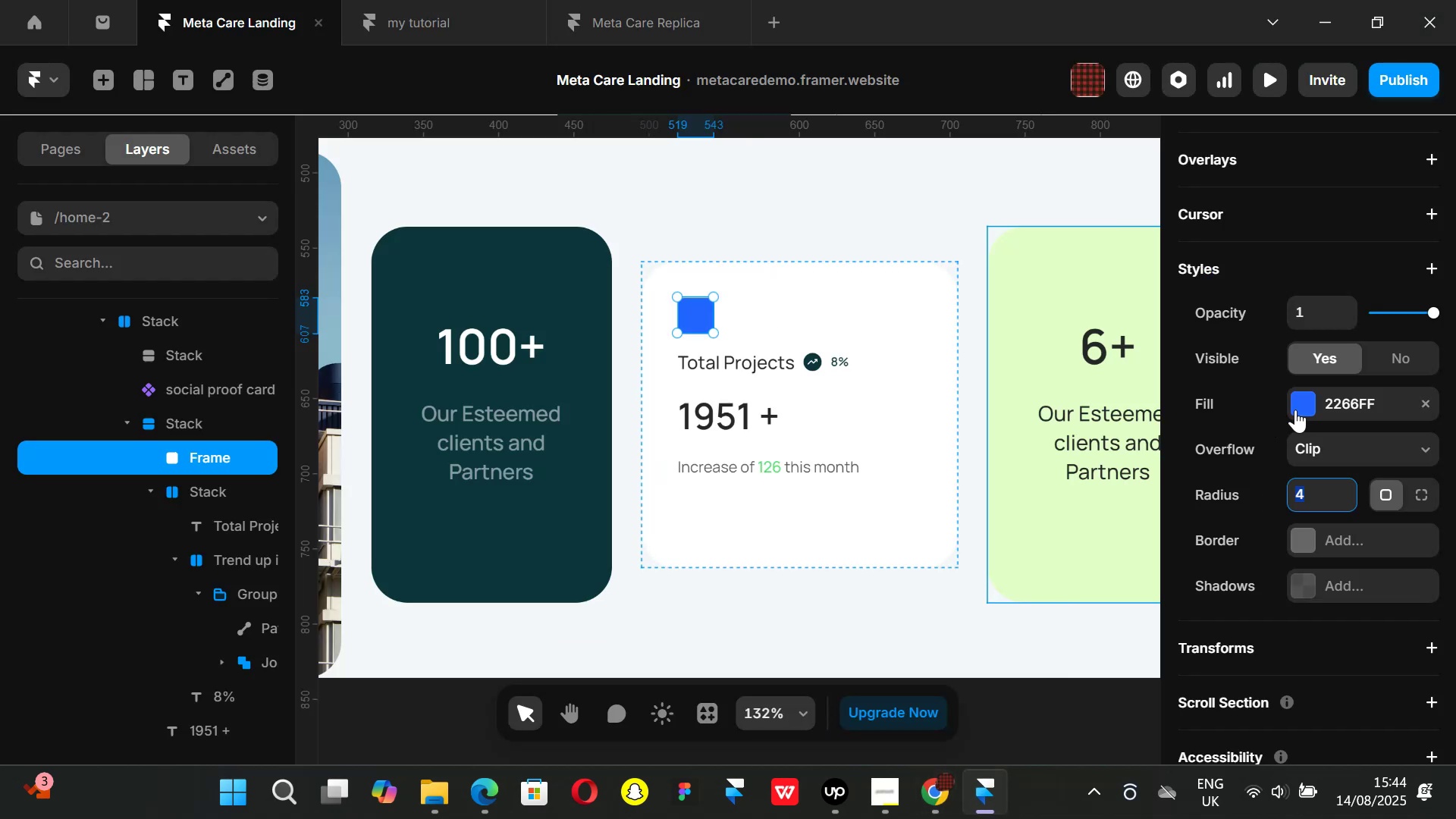 
left_click([1297, 408])
 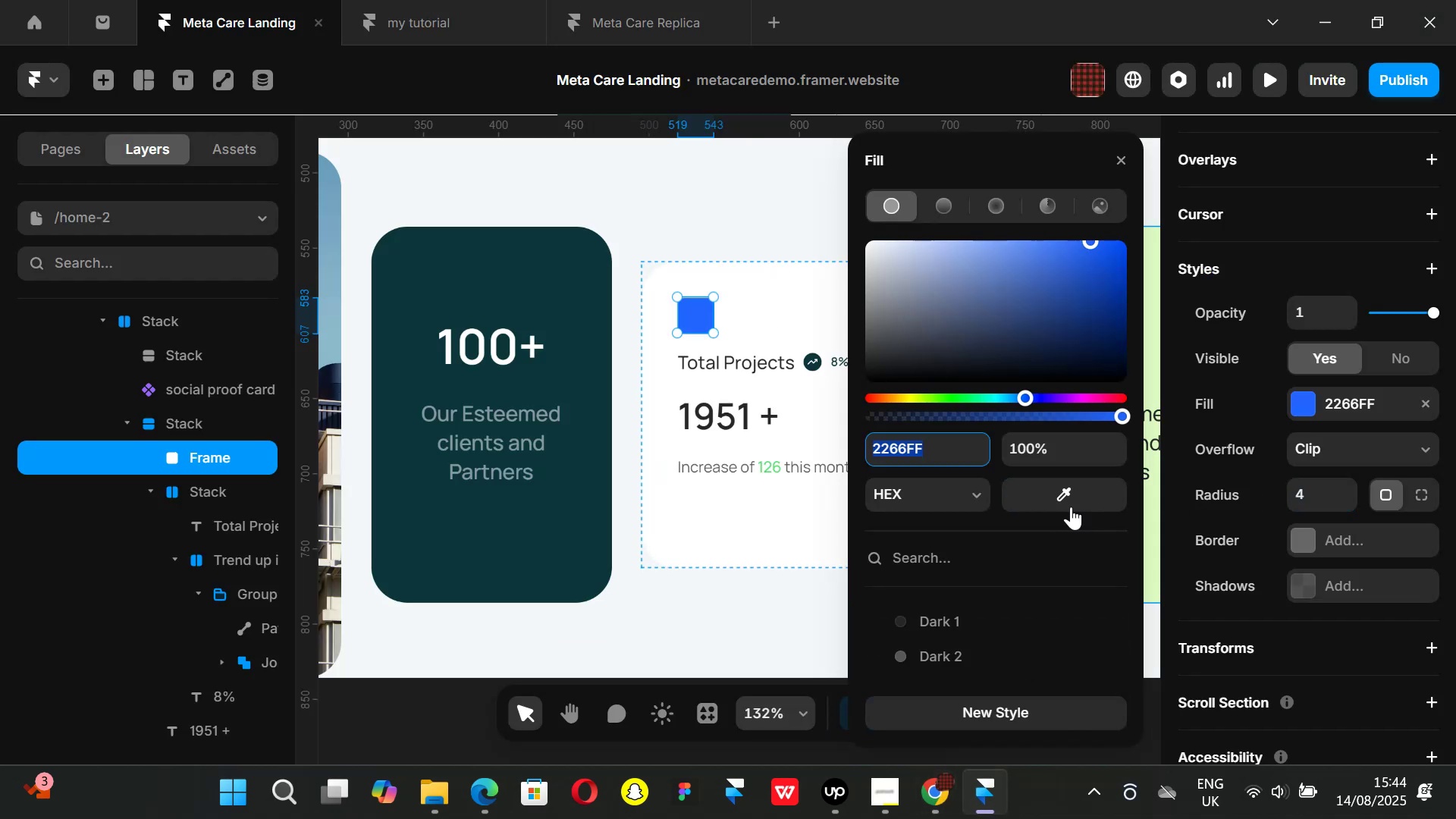 
left_click_drag(start_coordinate=[1069, 494], to_coordinate=[1155, 518])
 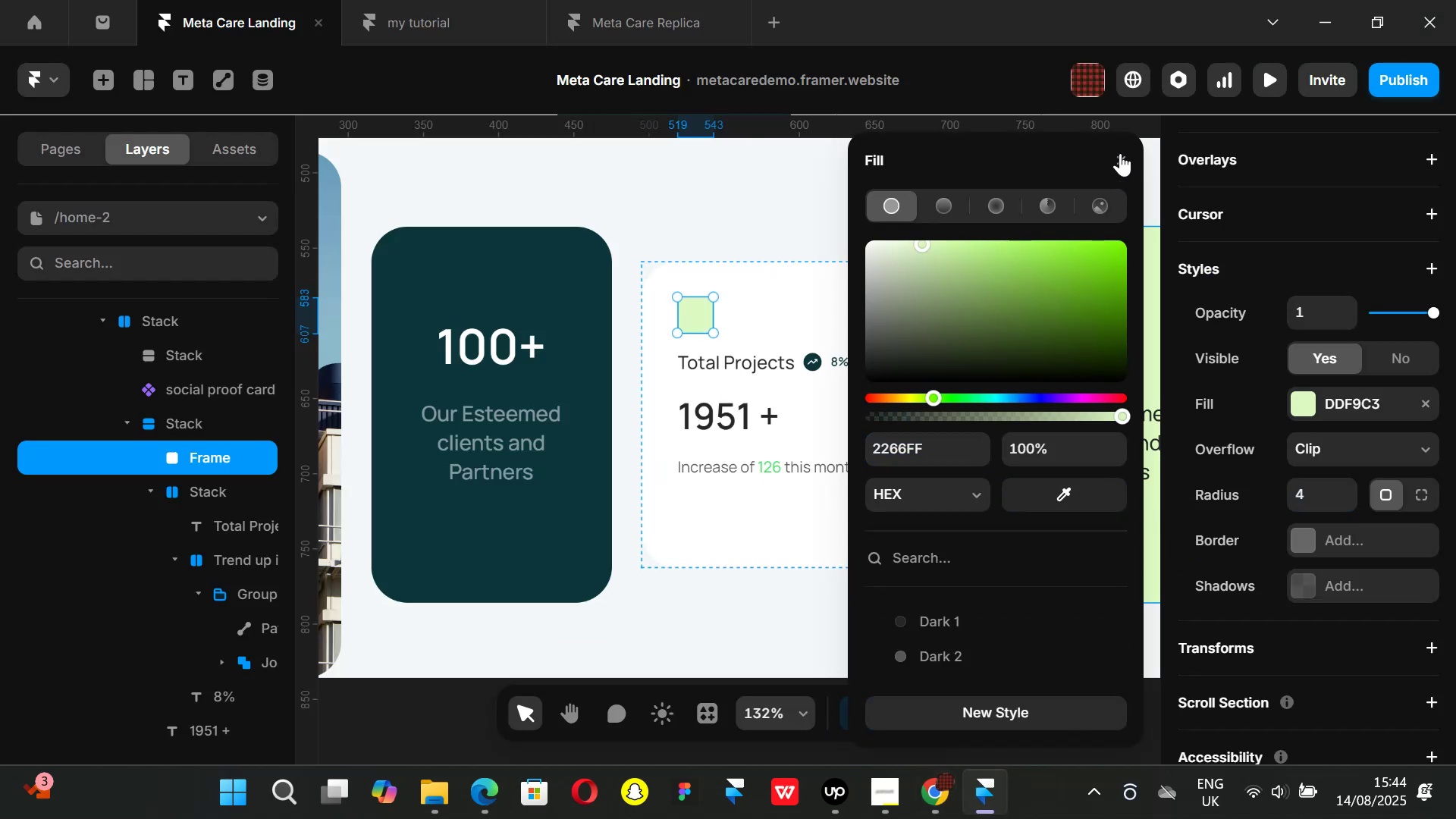 
left_click([1120, 153])
 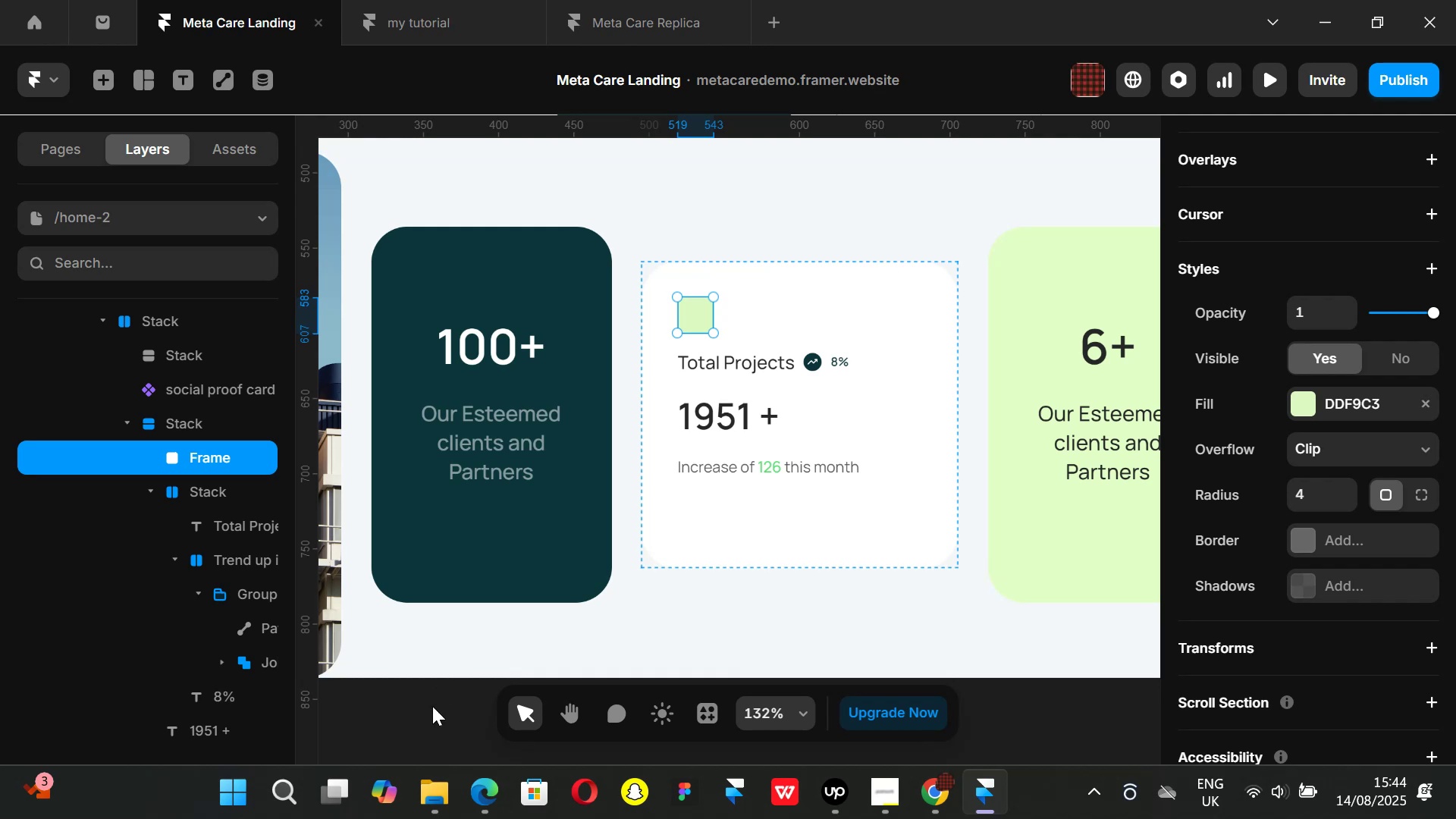 
left_click([432, 707])
 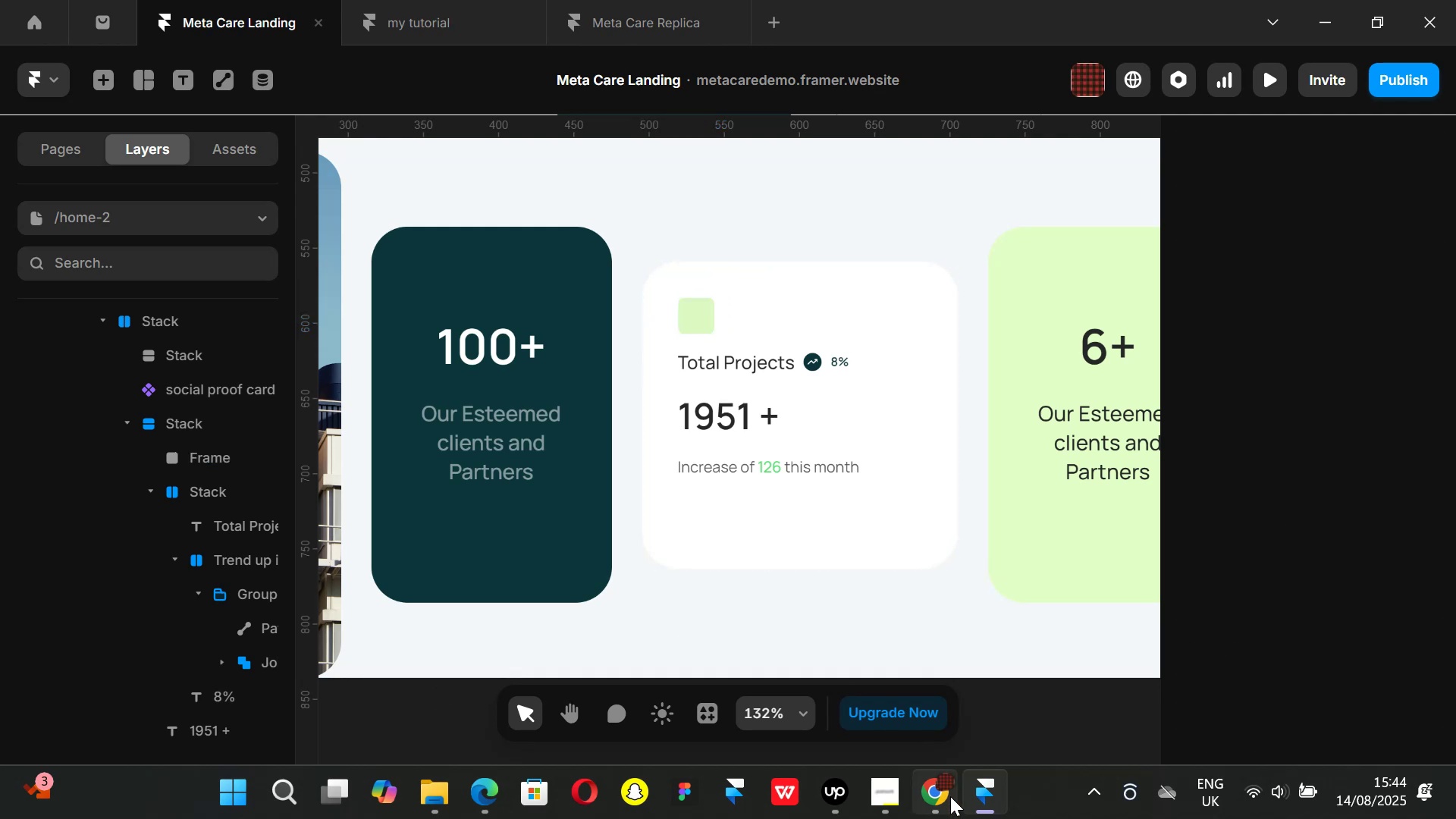 
left_click([950, 802])
 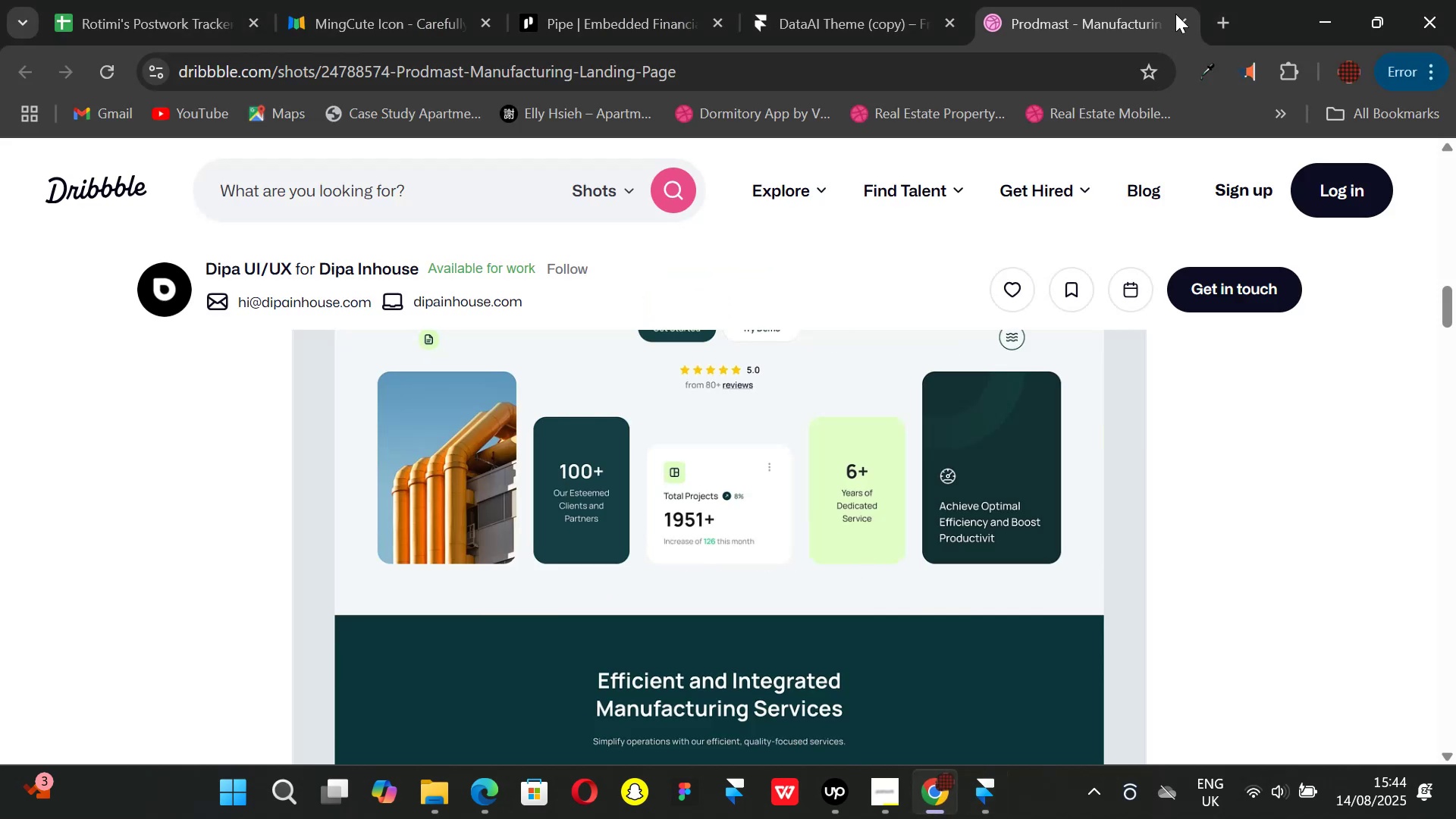 
left_click([1222, 30])
 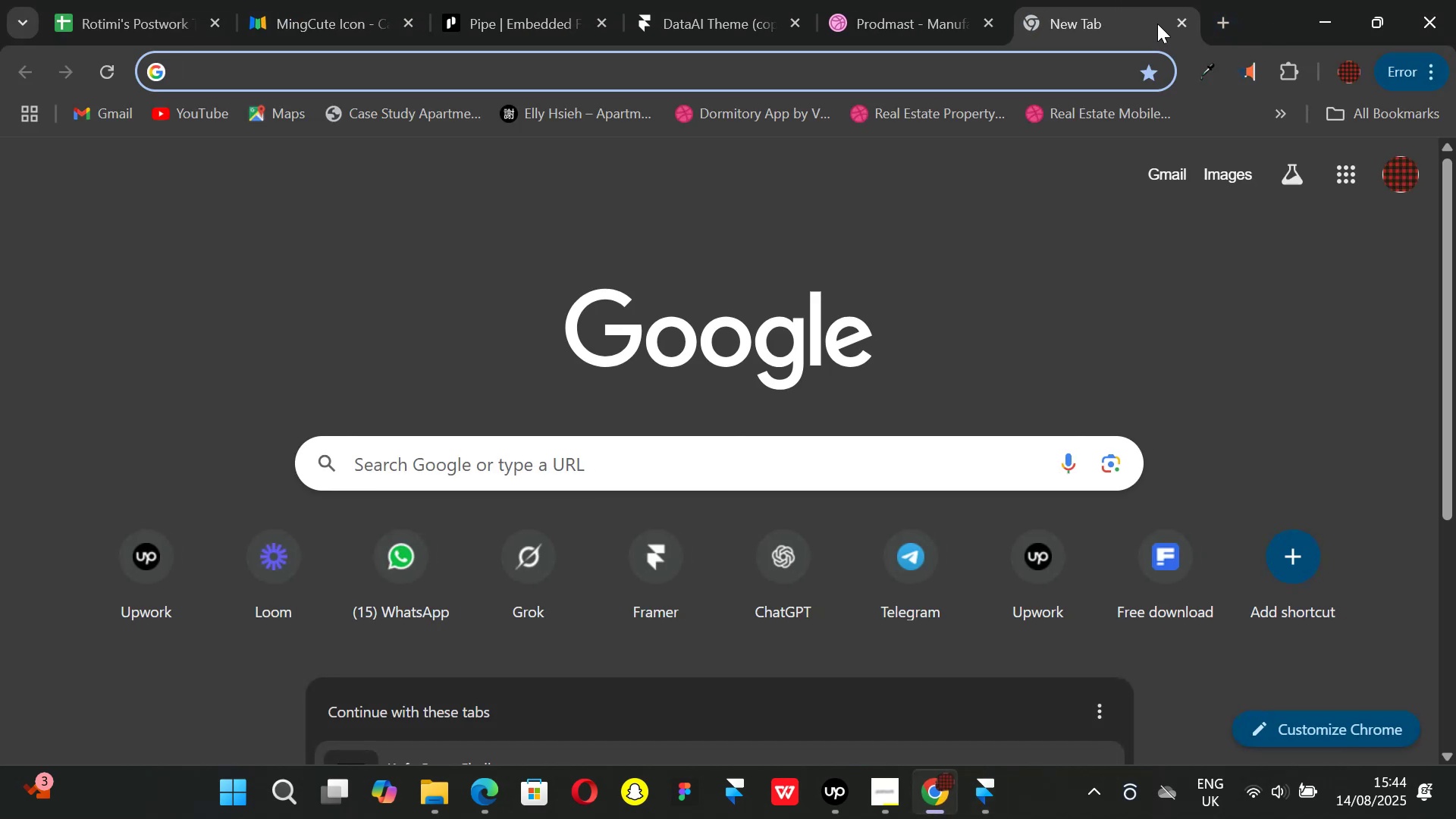 
left_click([1191, 24])
 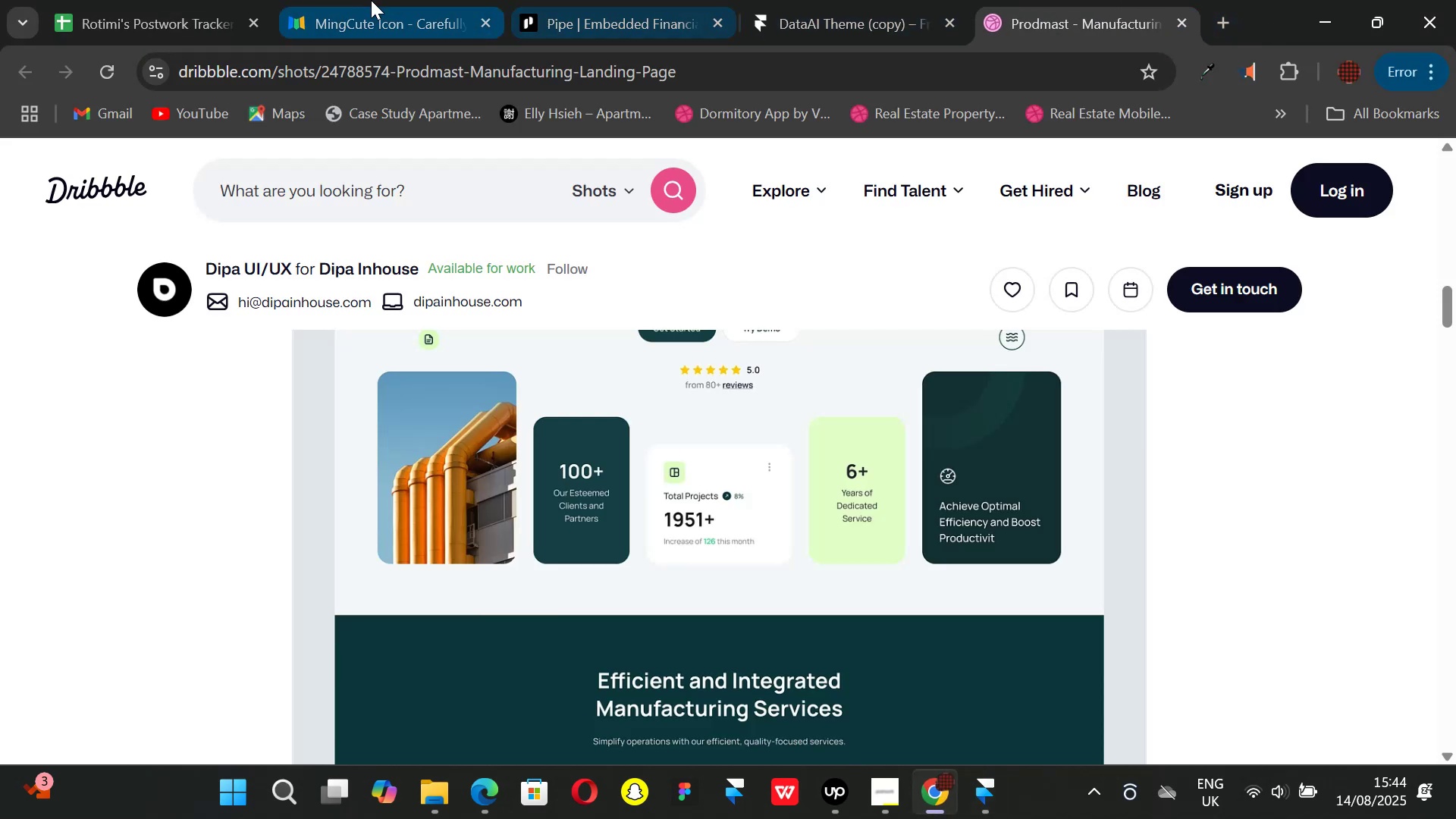 
left_click([361, 0])
 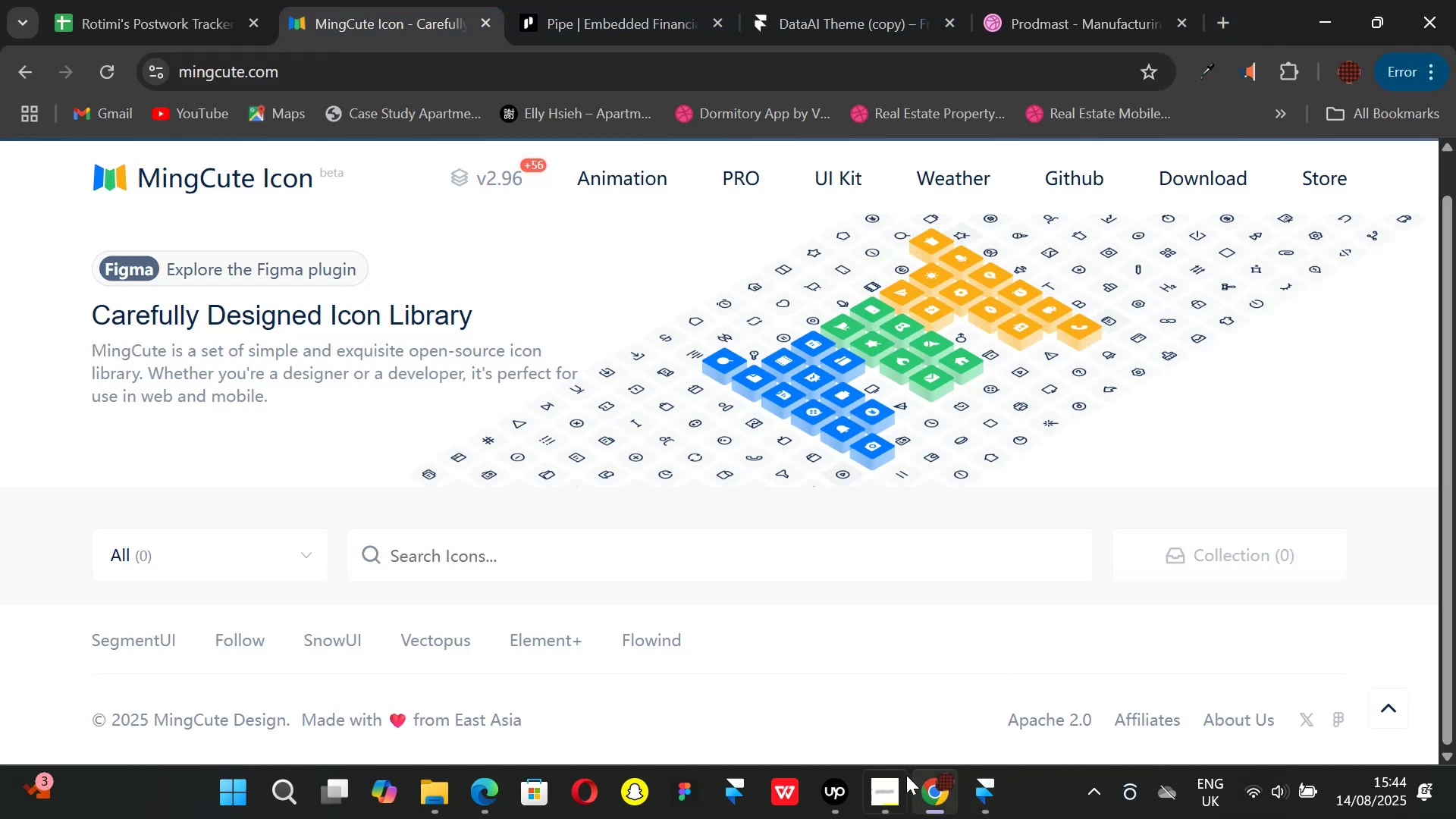 
left_click([890, 790])
 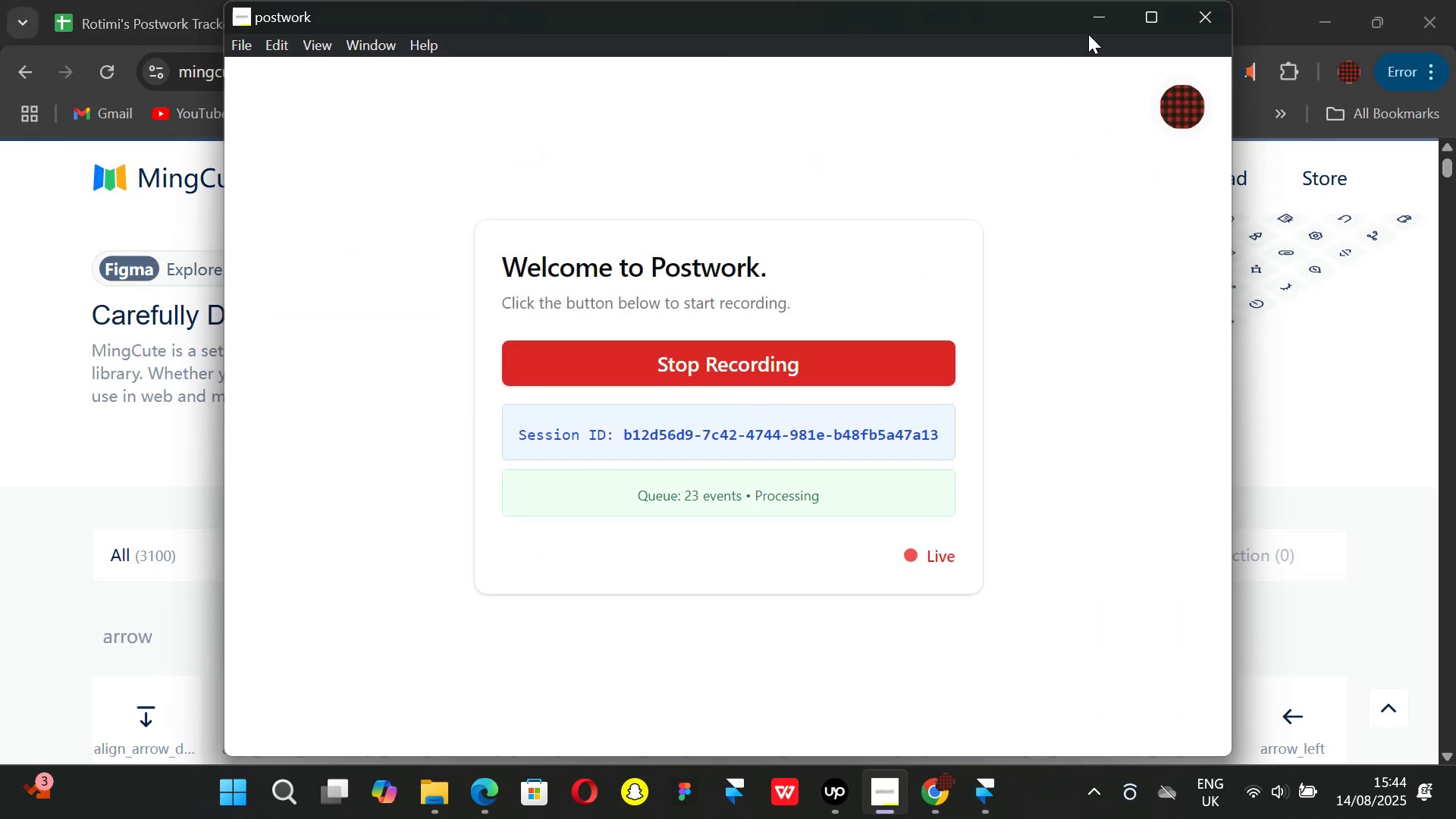 
left_click([1097, 29])
 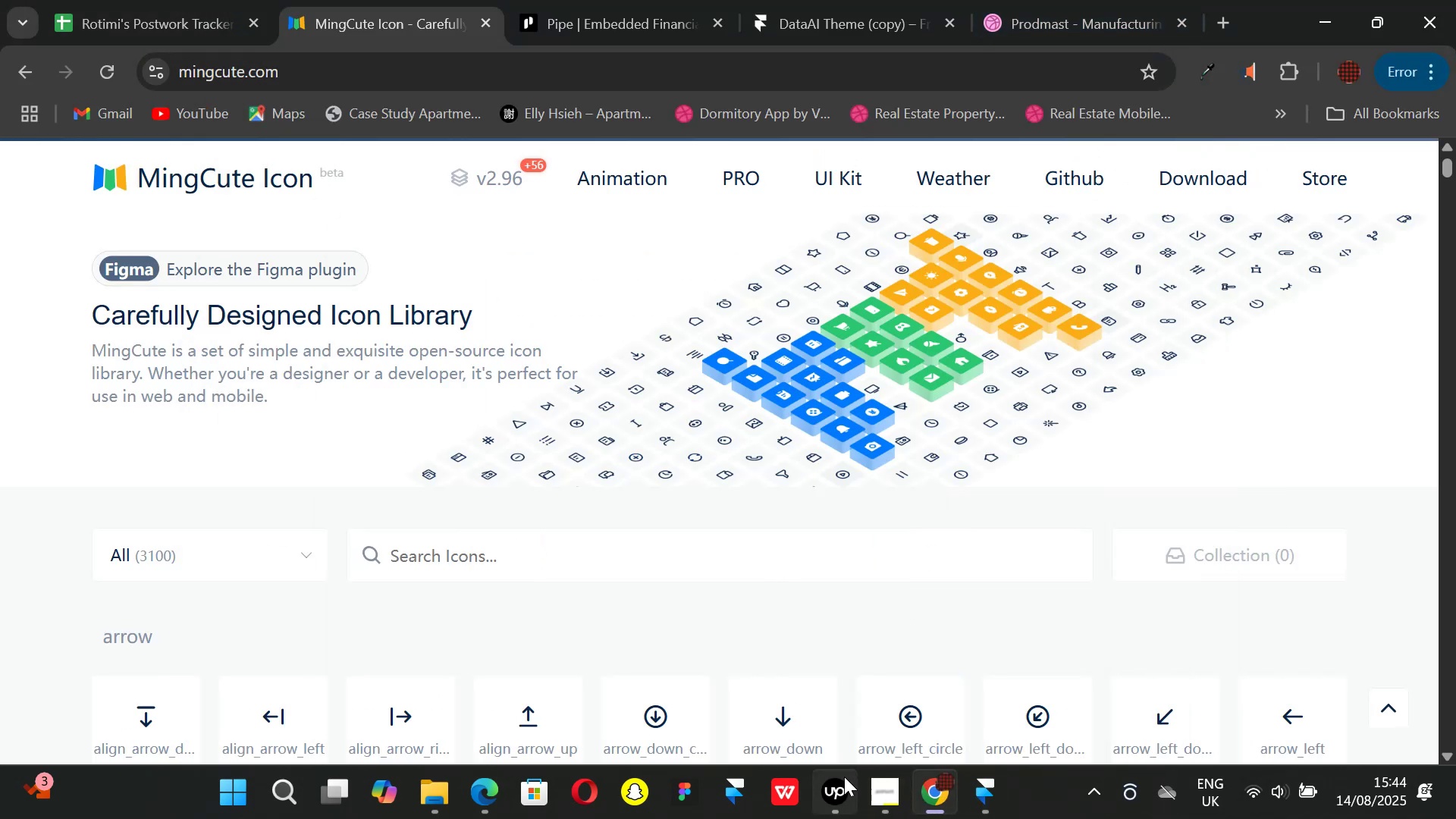 
left_click([843, 788])
 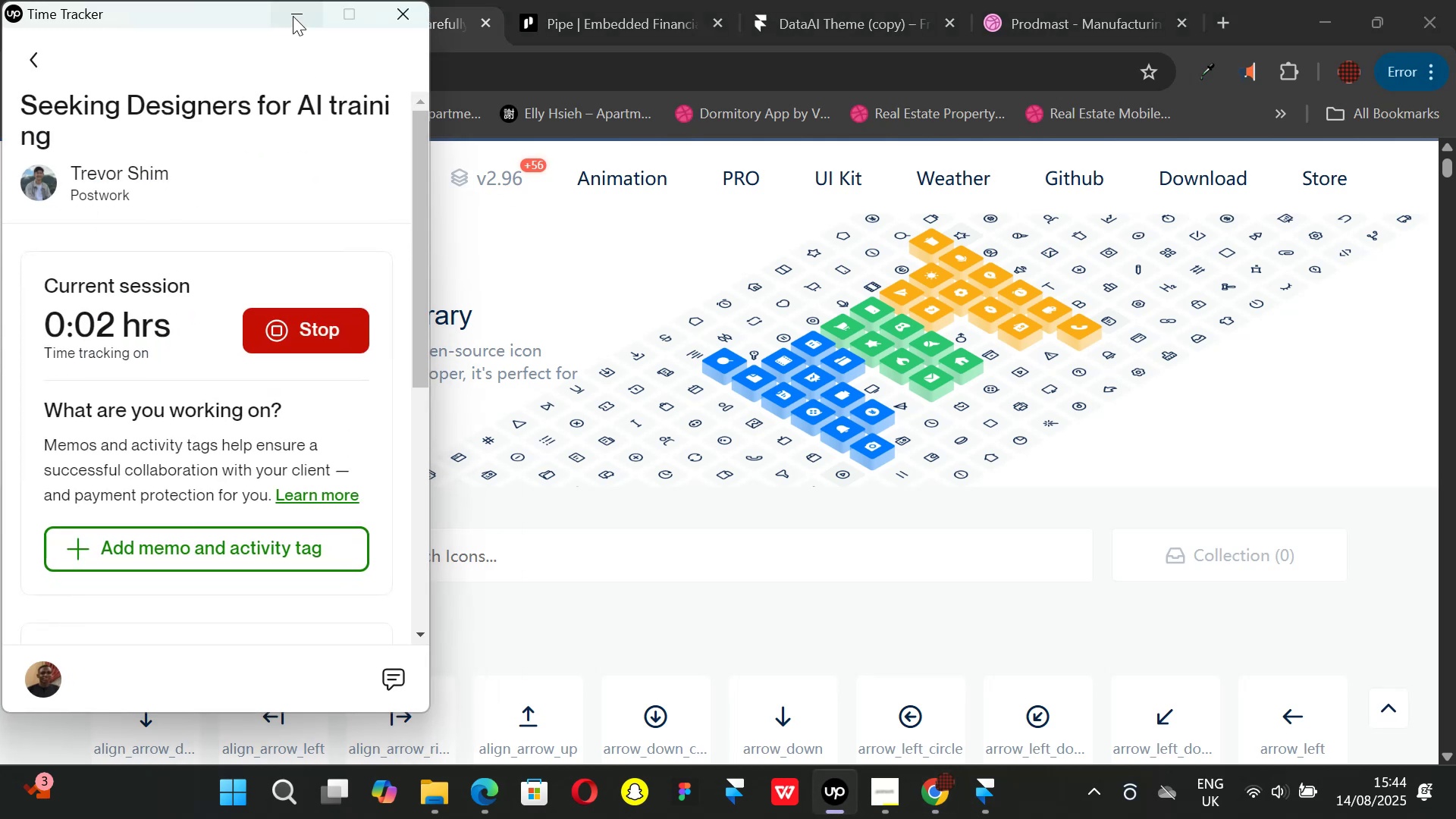 
left_click([292, 14])
 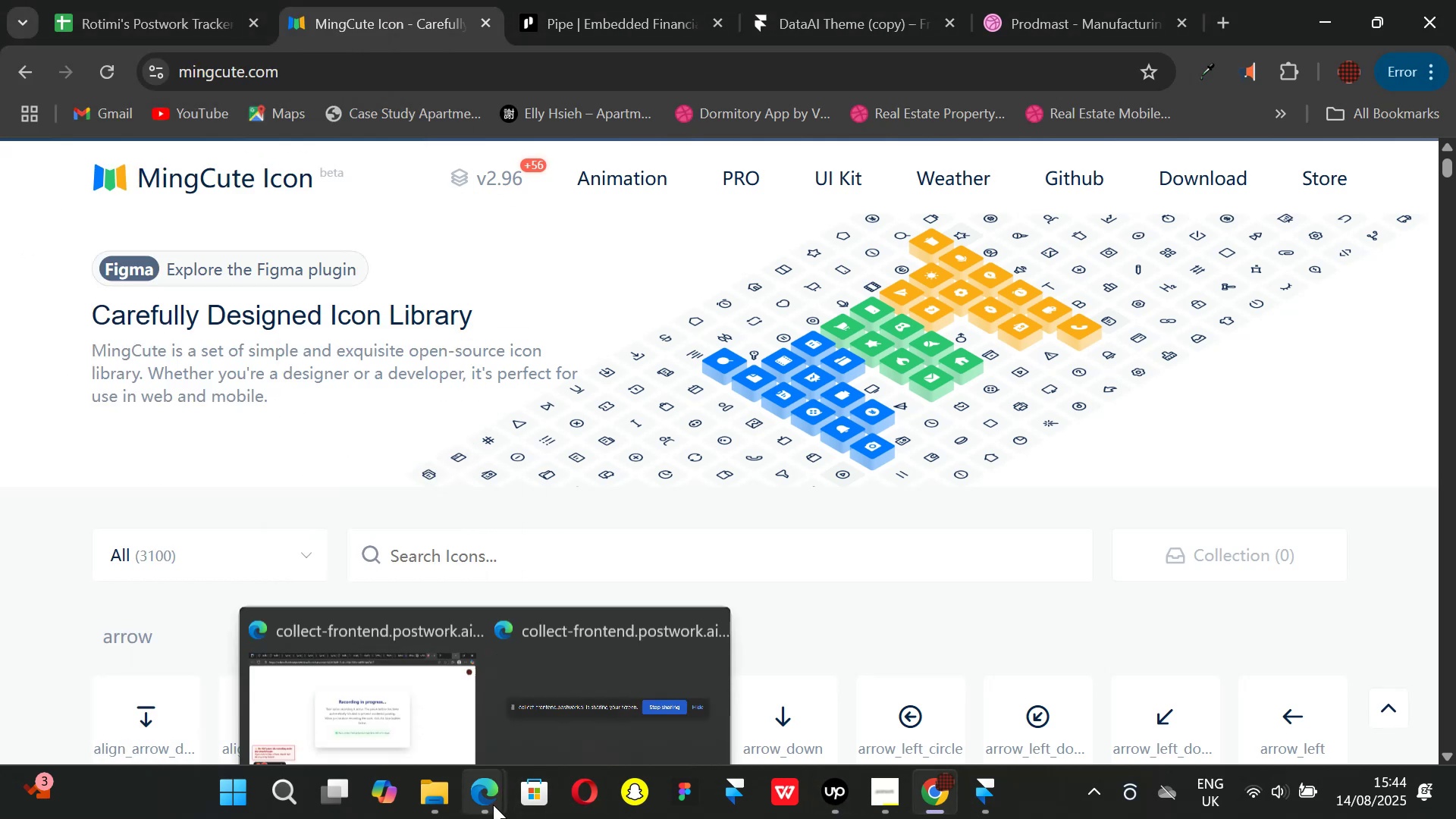 
left_click([413, 698])
 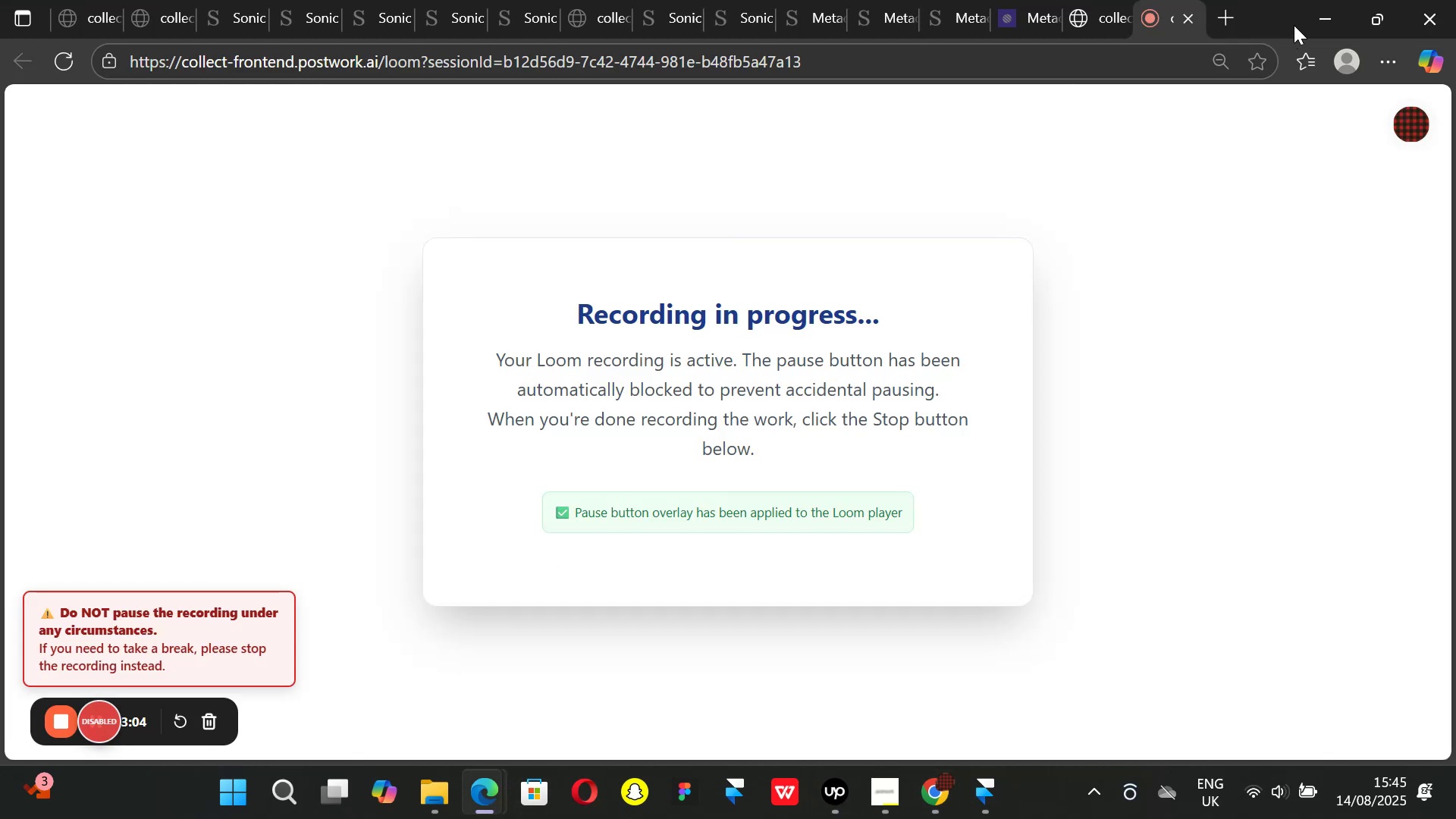 
left_click([1320, 20])
 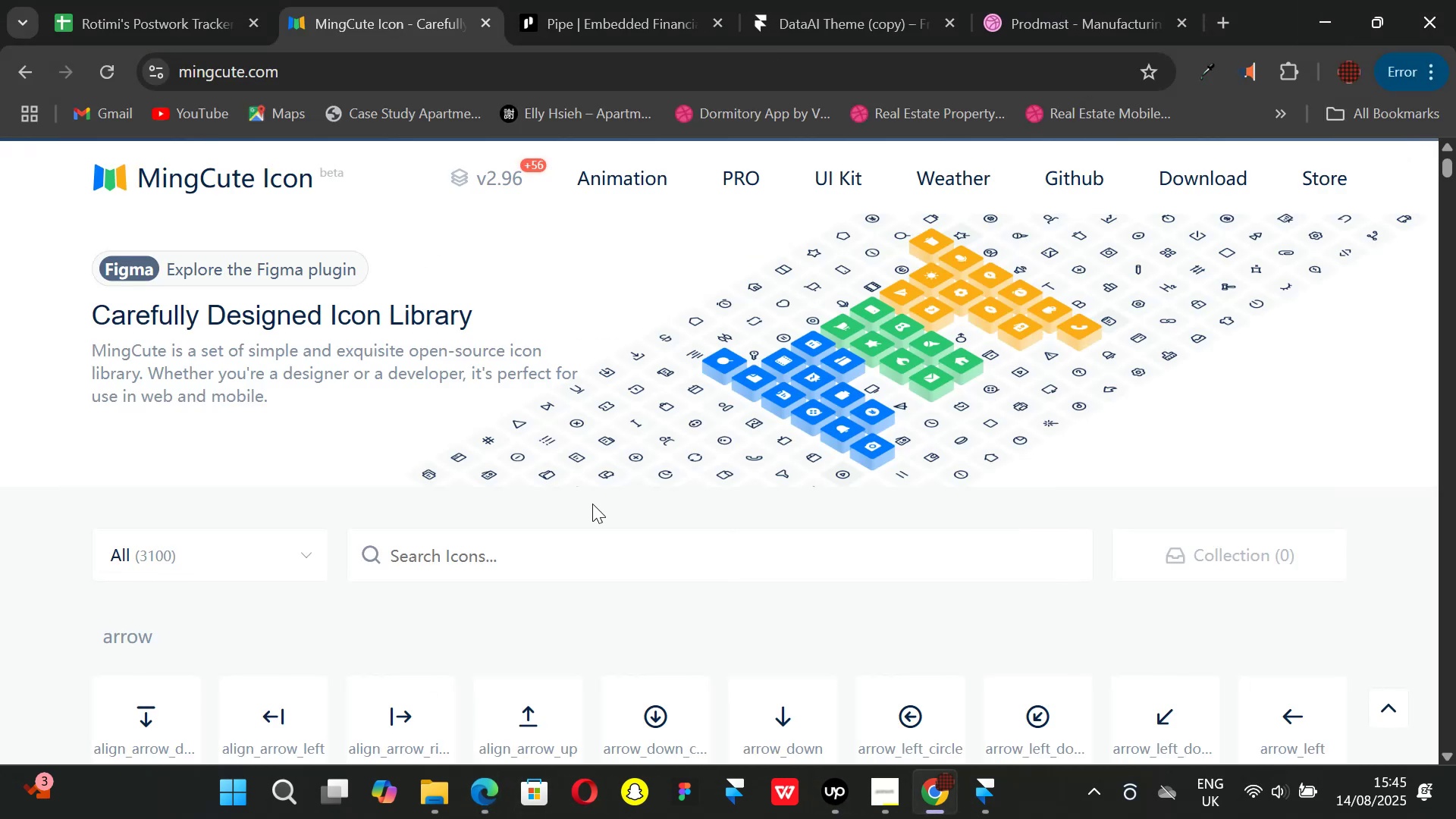 
scroll: coordinate [592, 496], scroll_direction: down, amount: 1.0
 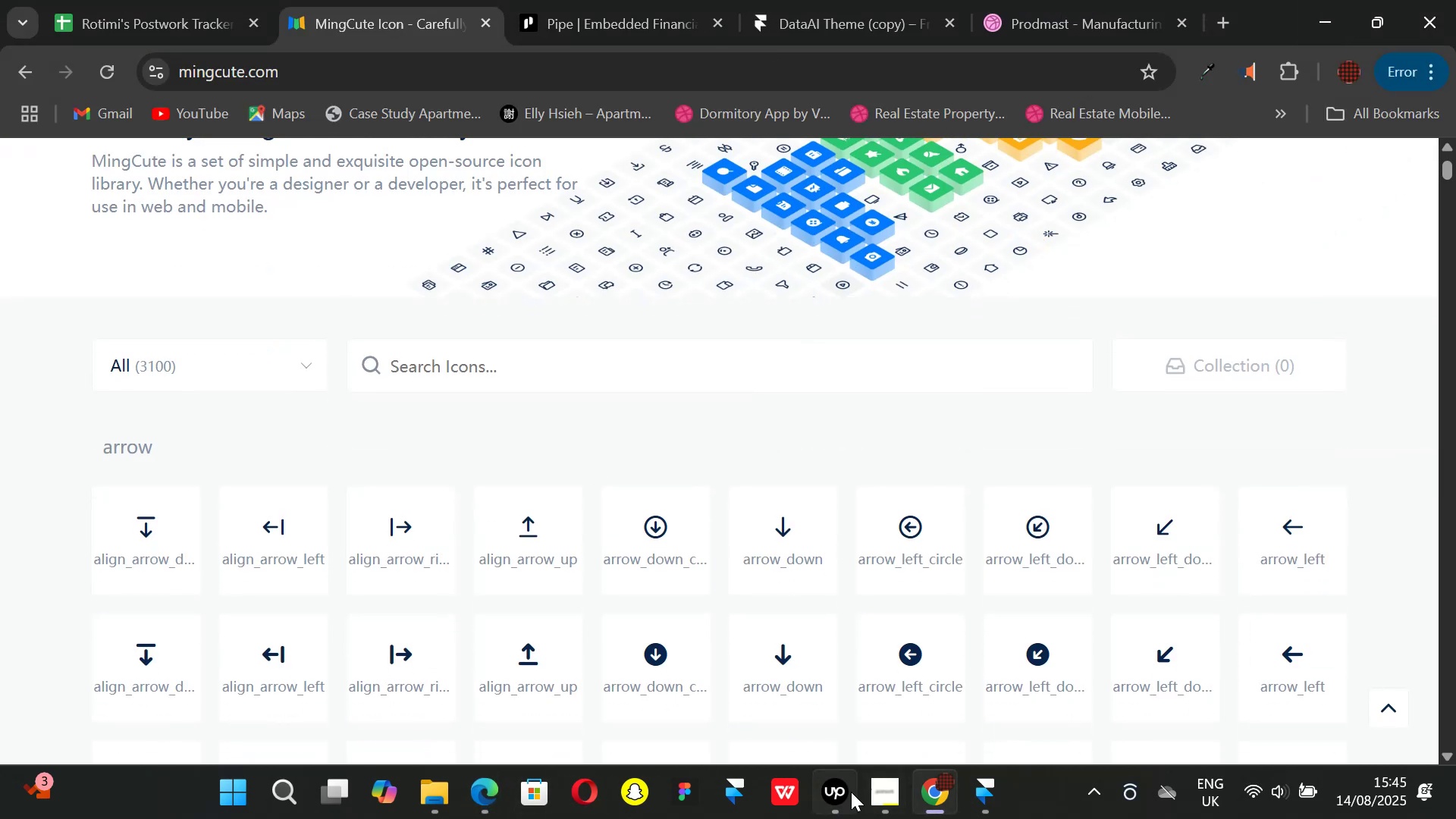 
left_click([846, 792])
 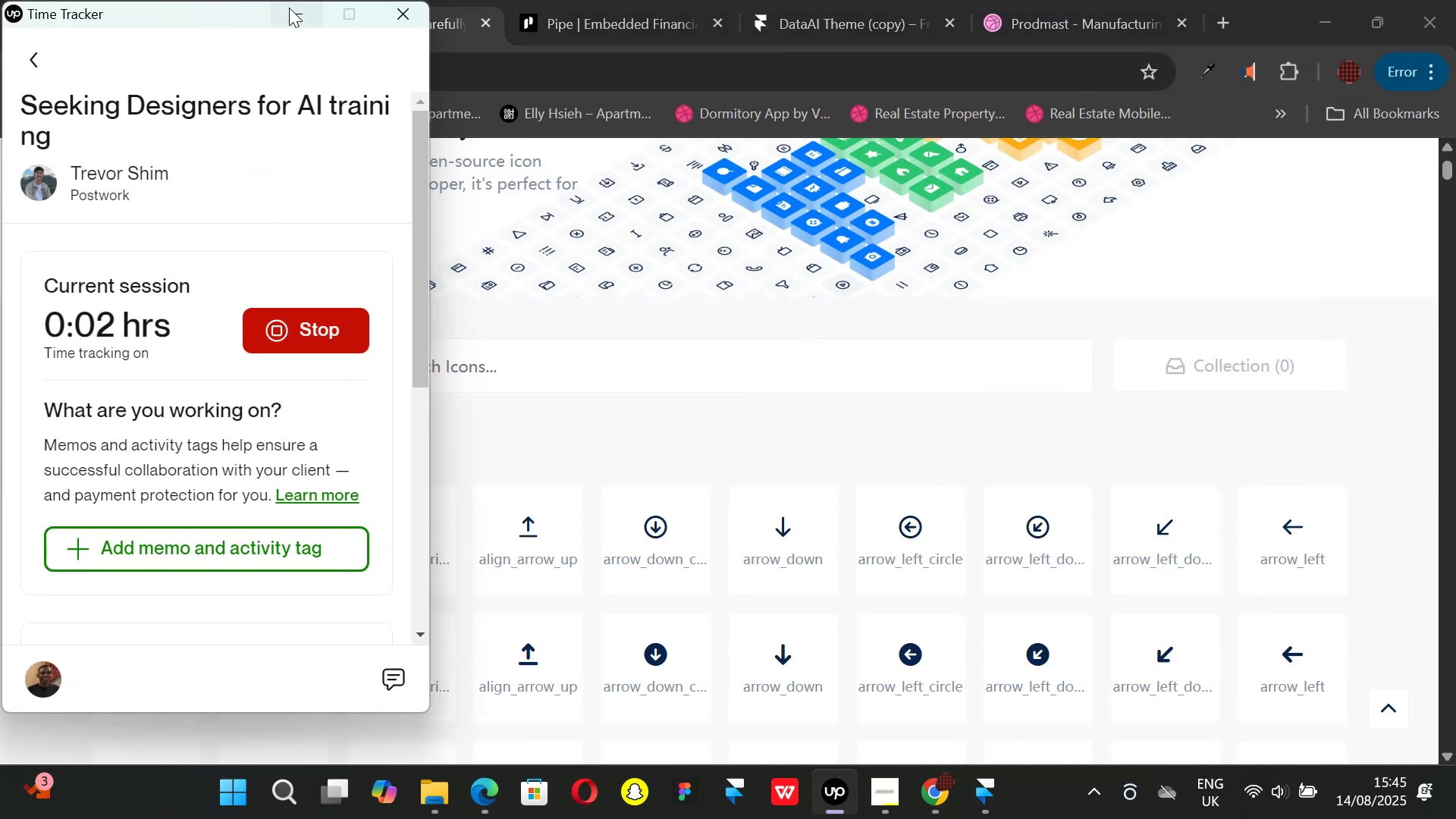 
left_click([289, 8])
 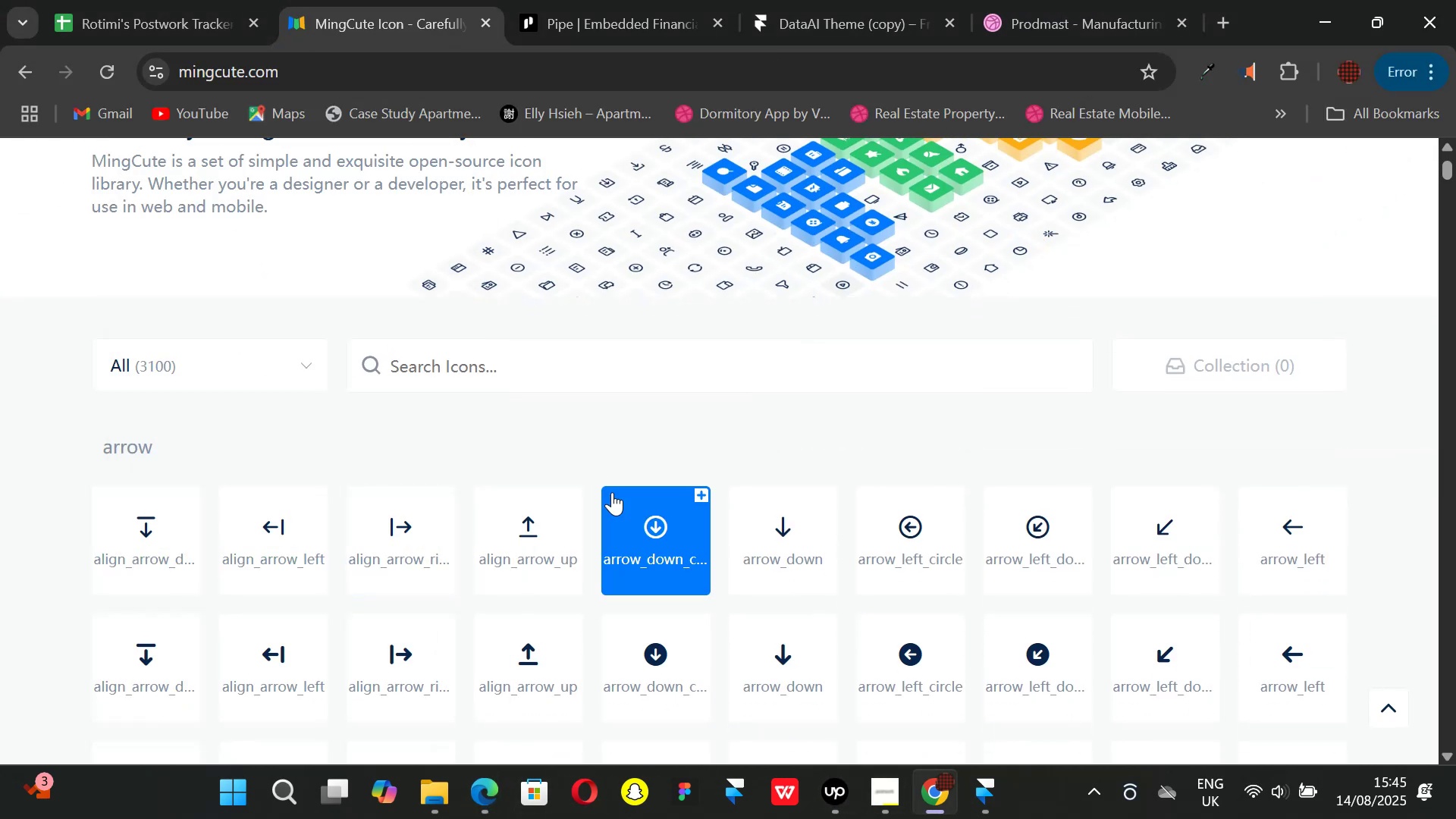 
scroll: coordinate [612, 492], scroll_direction: down, amount: 1.0
 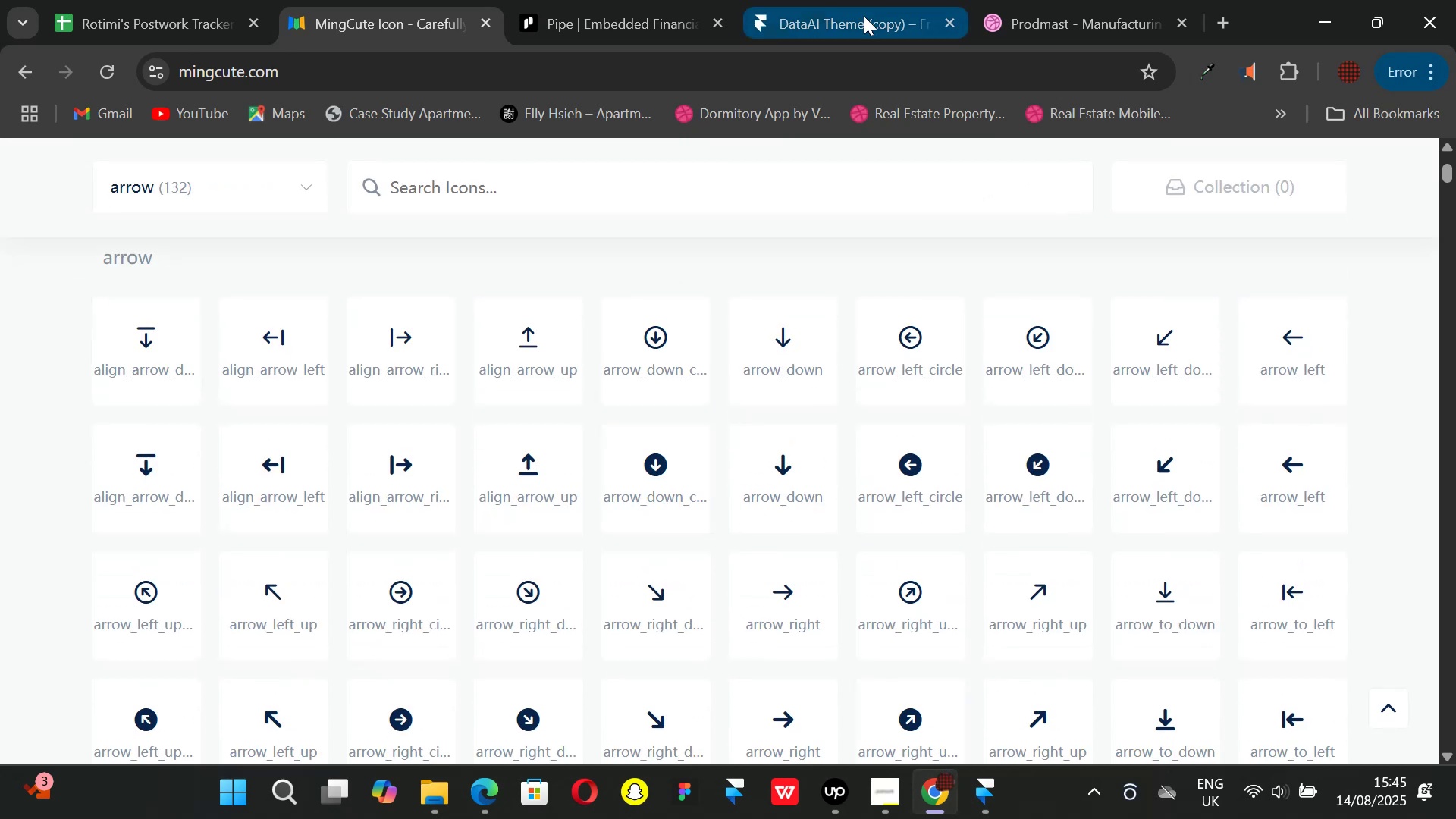 
left_click([1026, 8])
 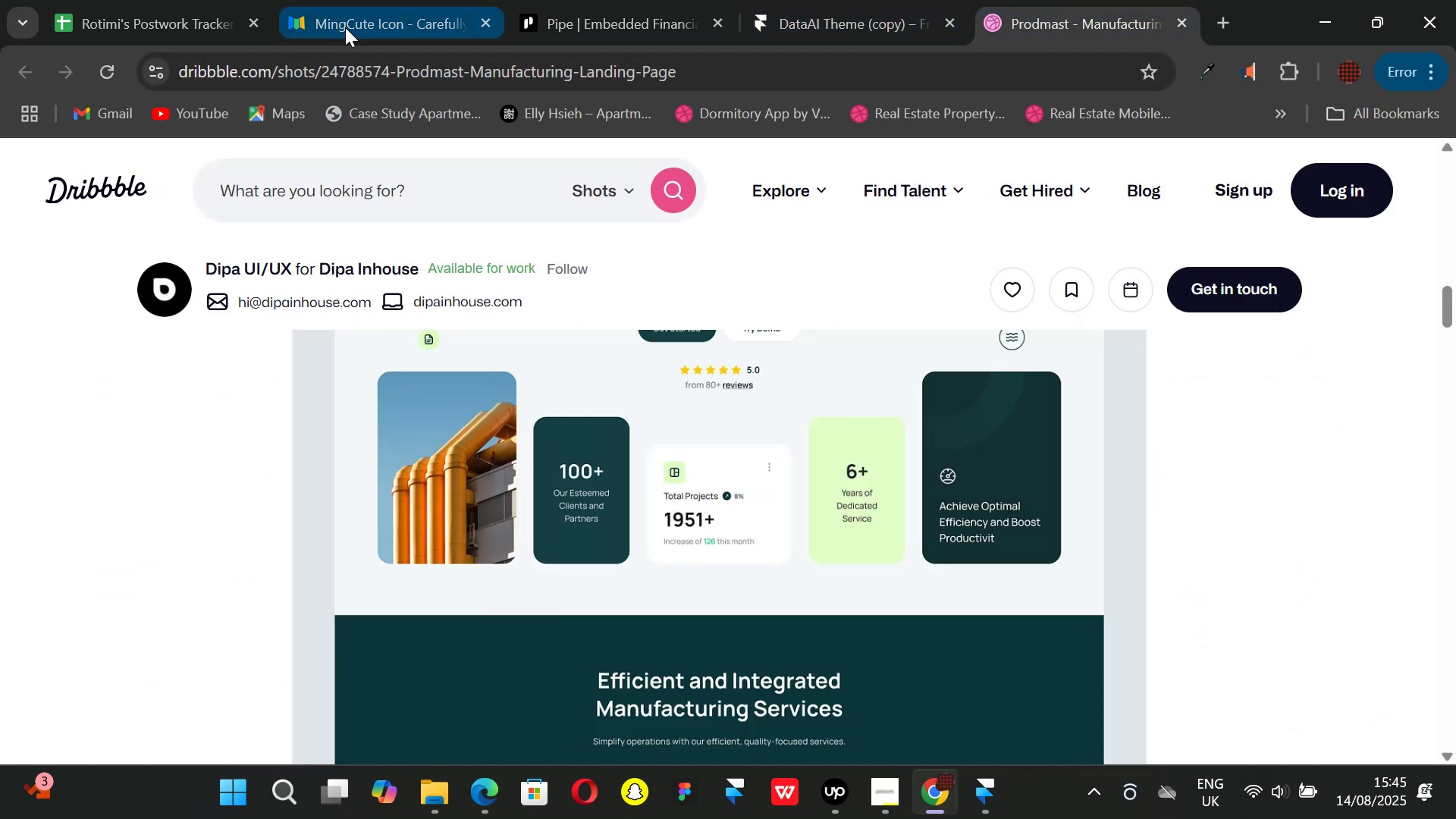 
left_click_drag(start_coordinate=[356, 23], to_coordinate=[1054, 17])
 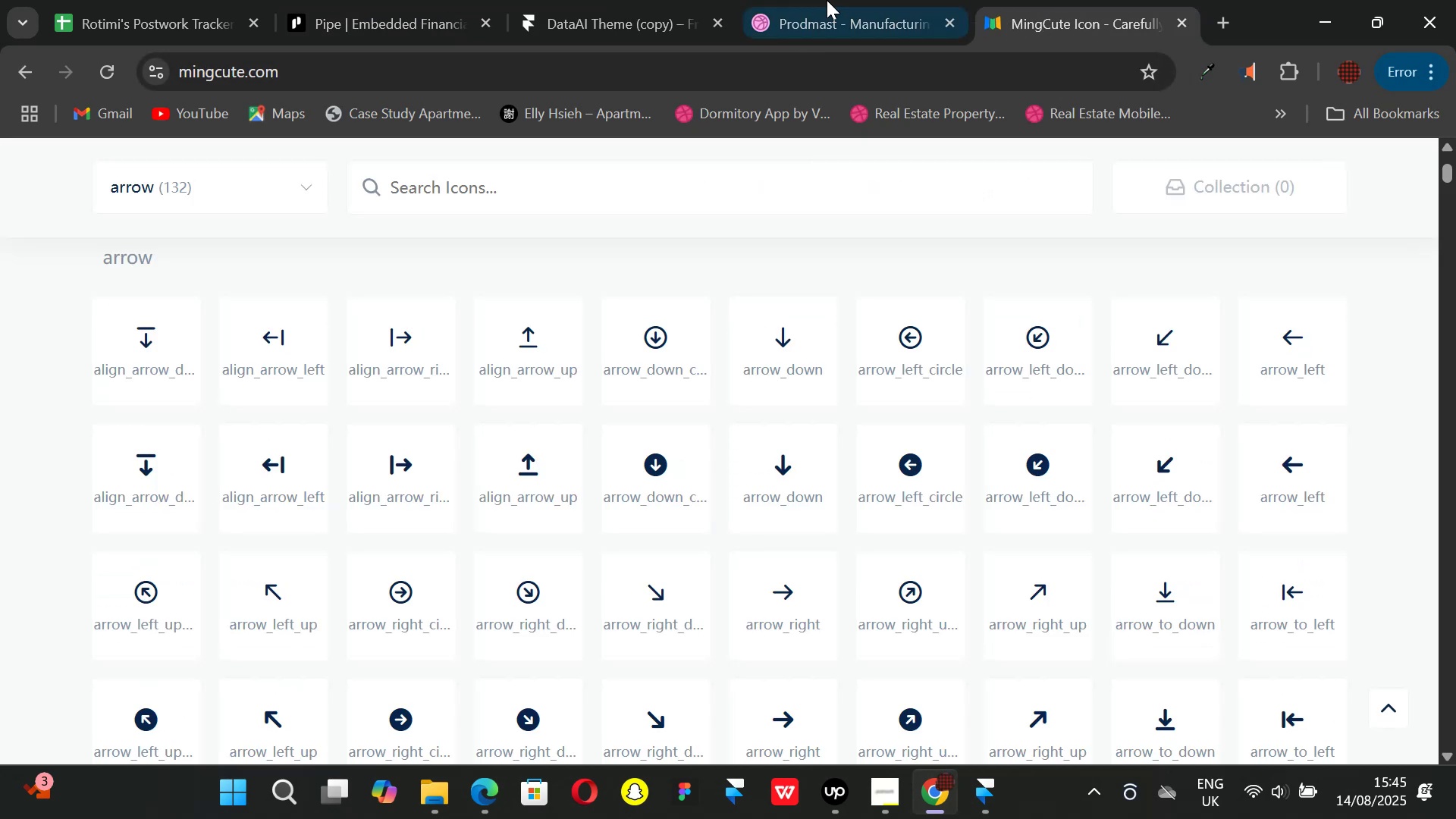 
left_click([841, 0])
 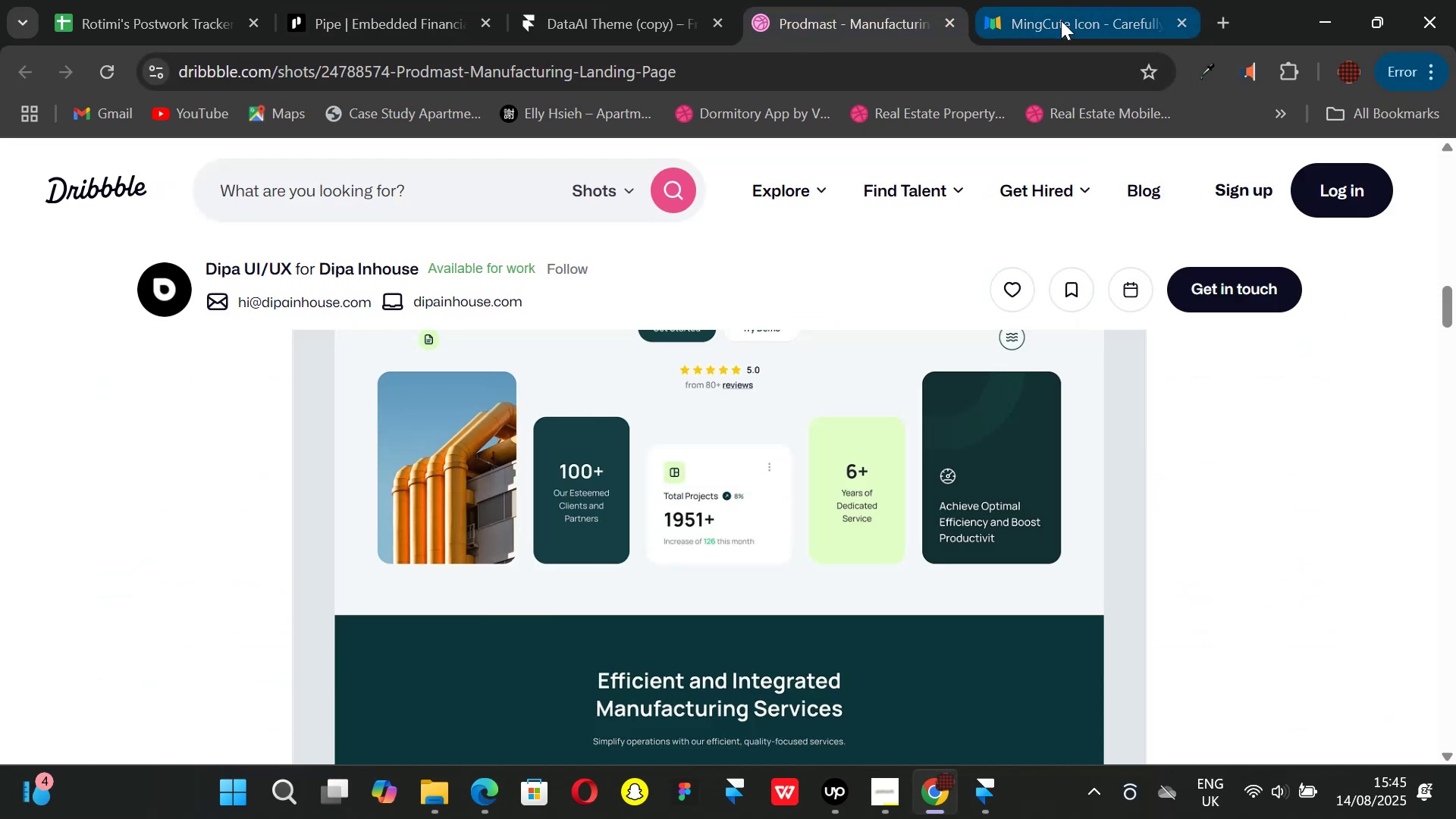 
left_click([1062, 19])
 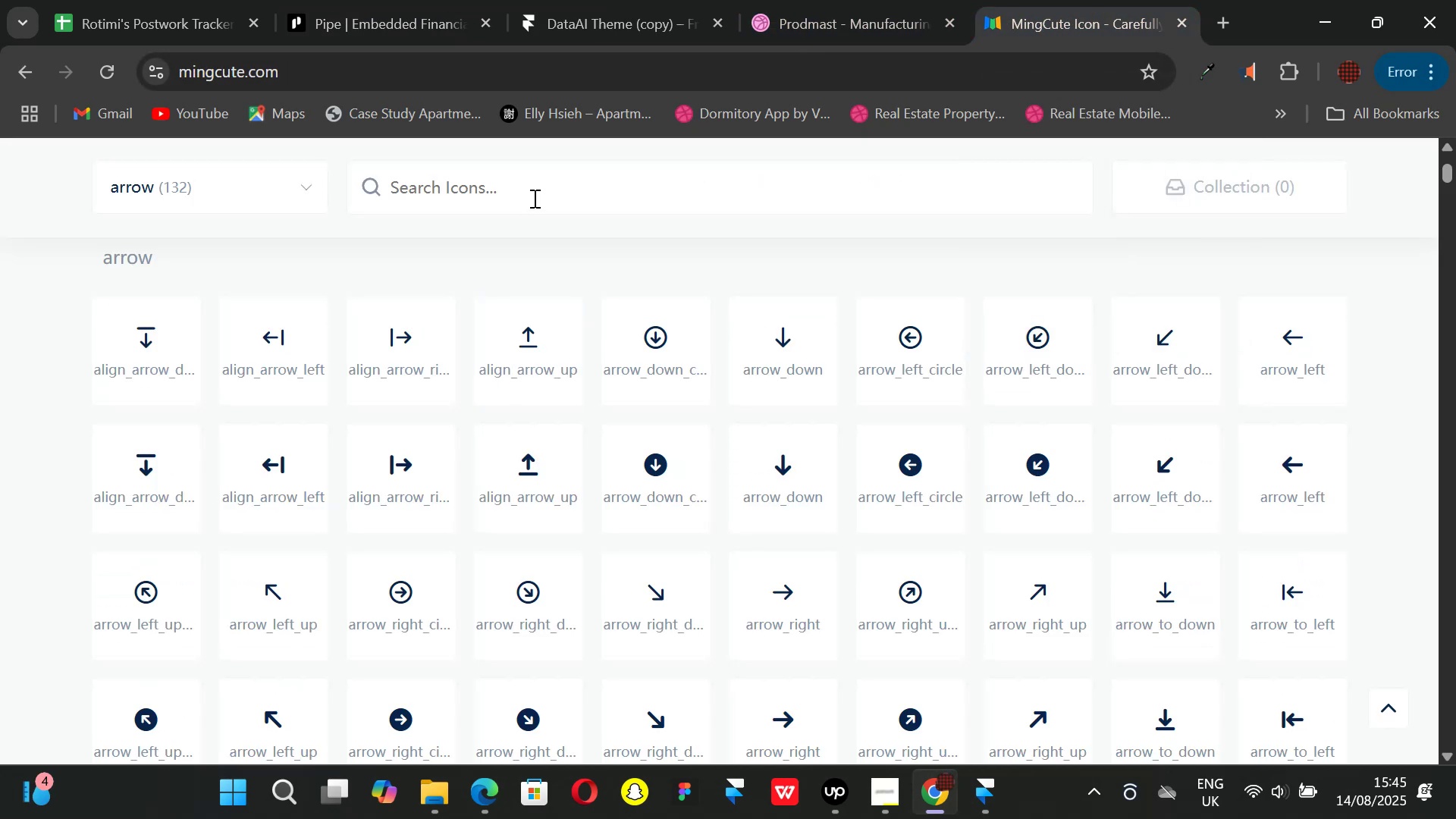 
left_click([533, 188])
 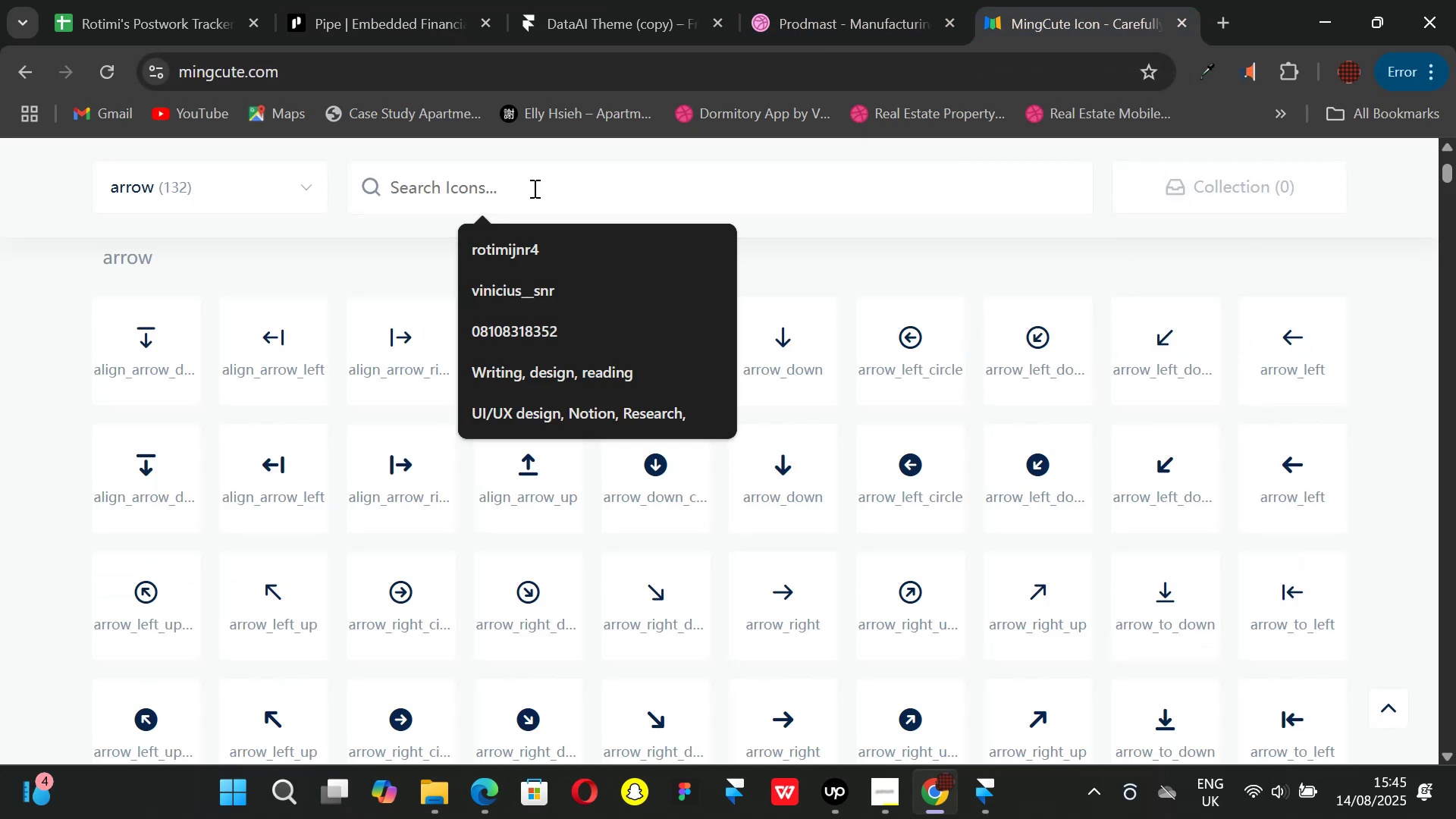 
type(stack)
key(Backspace)
key(Backspace)
key(Backspace)
key(Backspace)
key(Backspace)
key(Backspace)
key(Backspace)
type(block)
 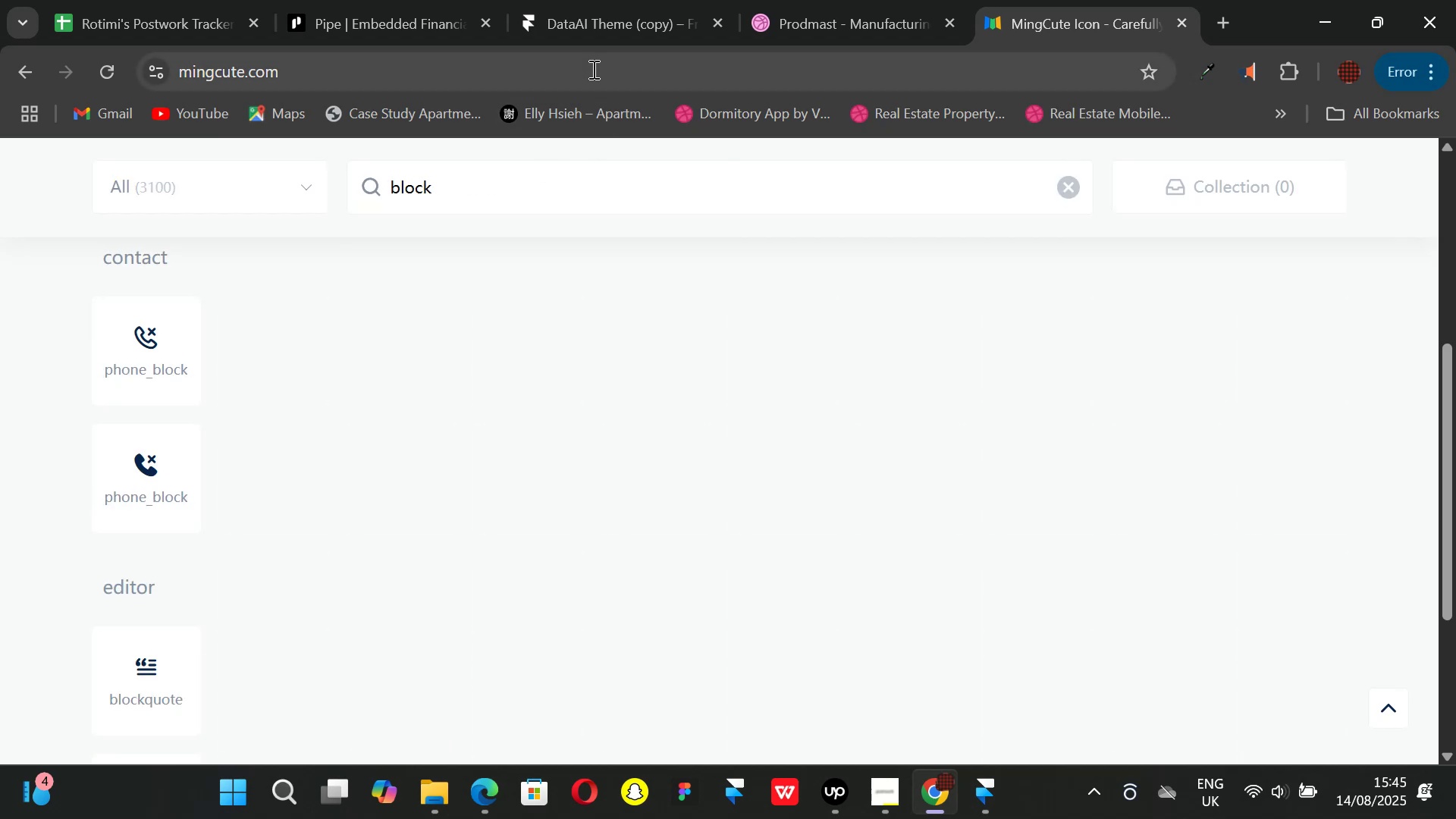 
scroll: coordinate [391, 468], scroll_direction: down, amount: 4.0
 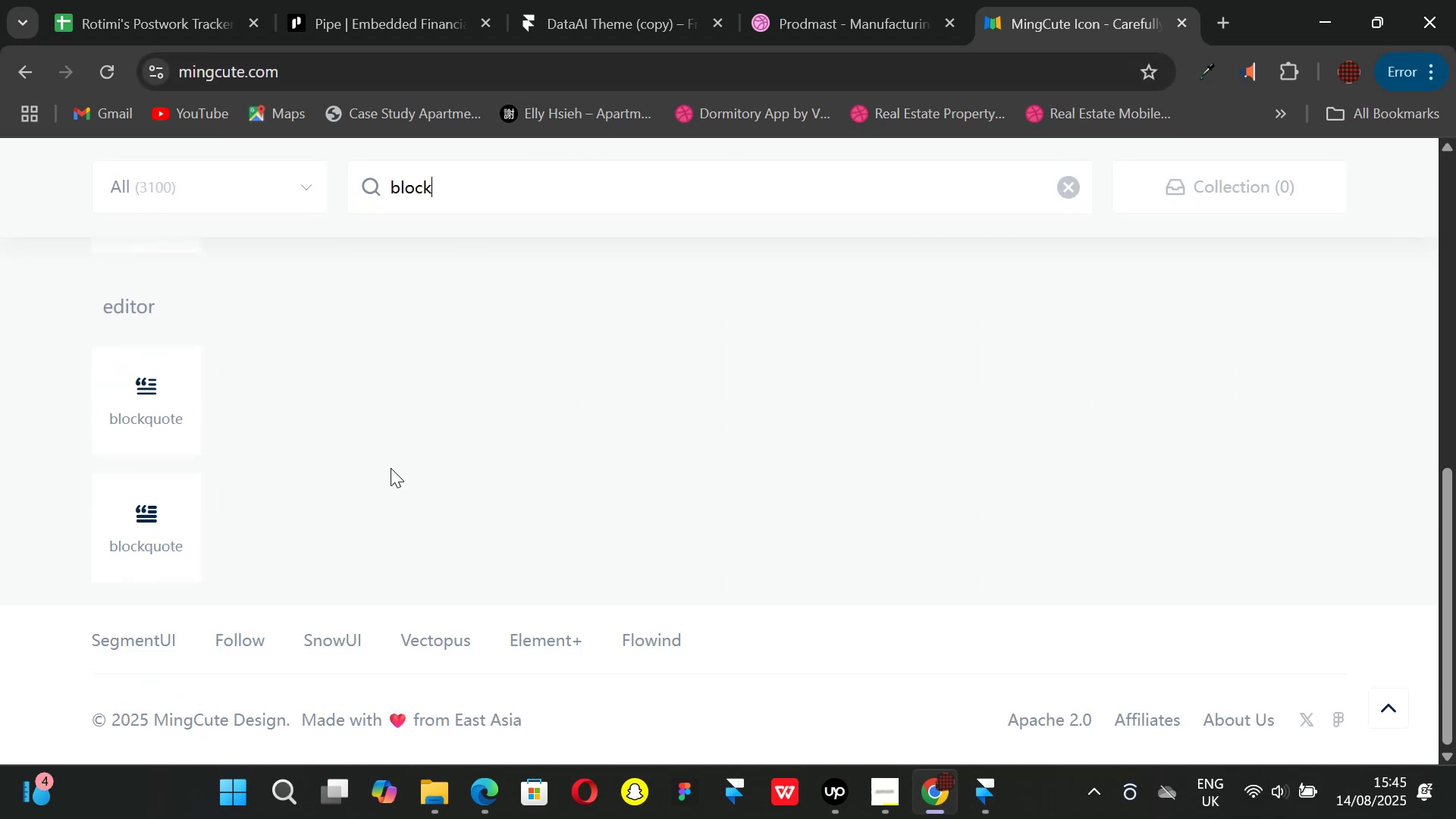 
scroll: coordinate [331, 469], scroll_direction: up, amount: 4.0
 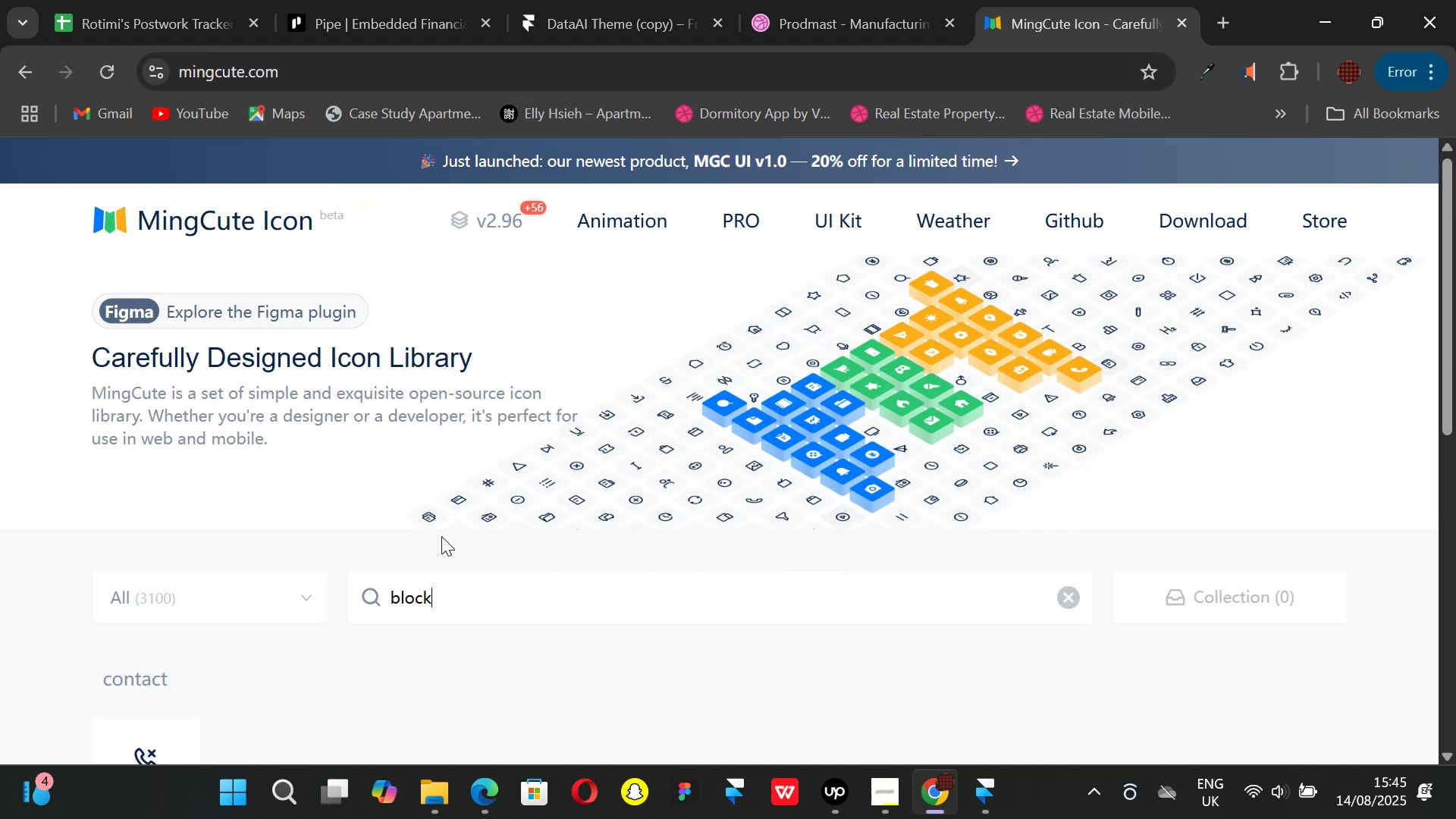 
scroll: coordinate [444, 554], scroll_direction: down, amount: 1.0
 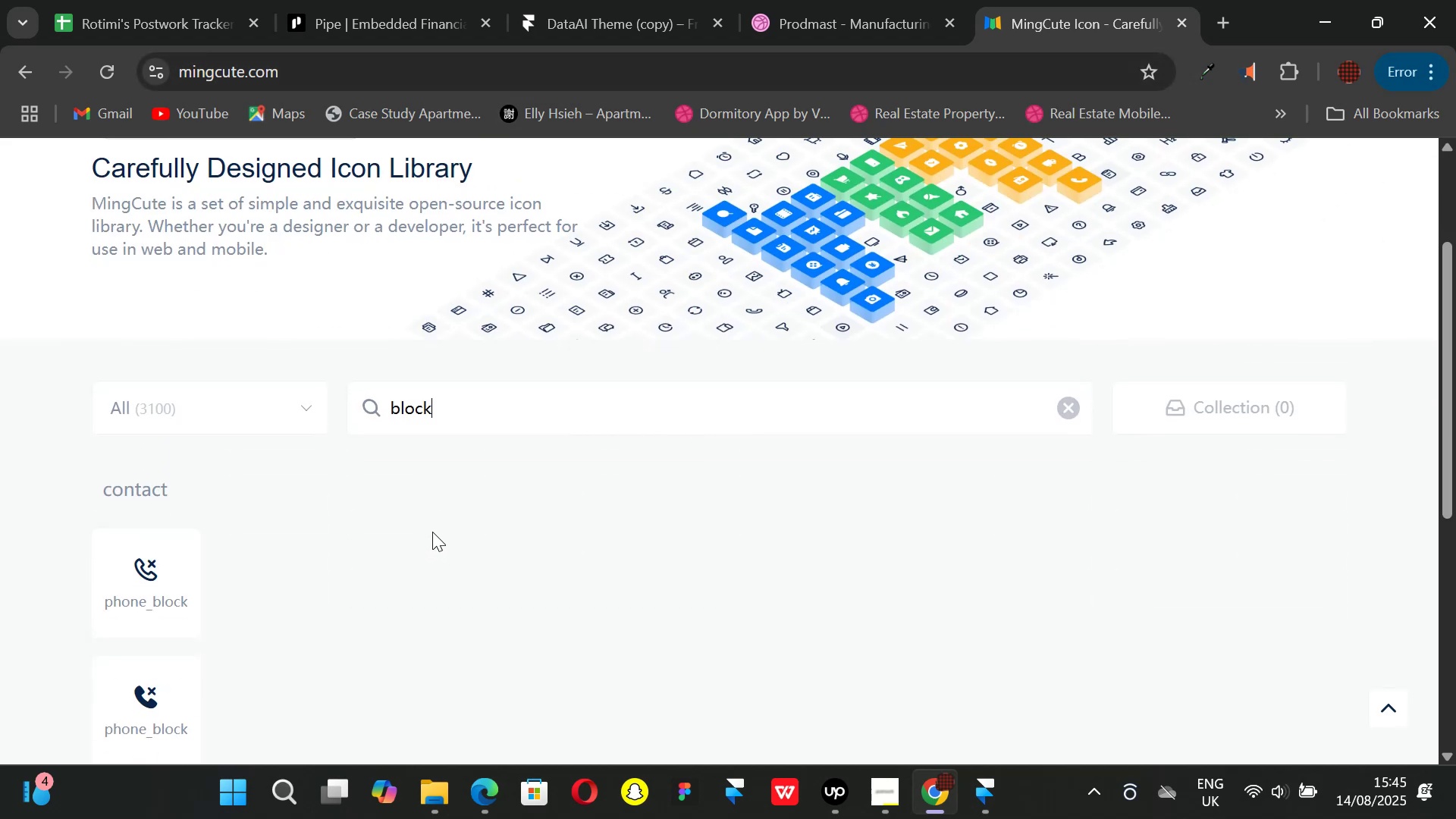 
key(Backspace)
key(Backspace)
key(Backspace)
key(Backspace)
key(Backspace)
key(Backspace)
type(order)
 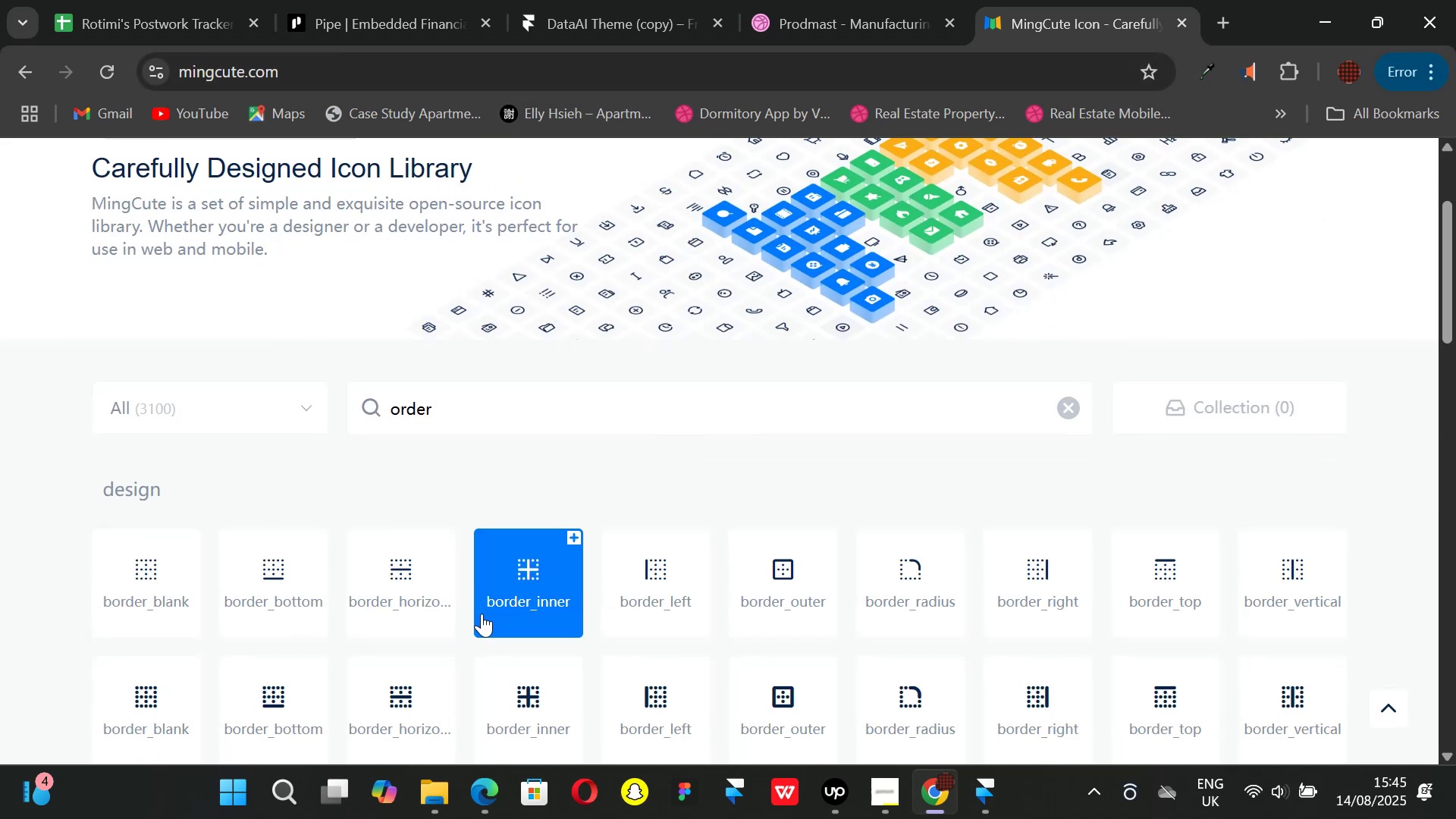 
scroll: coordinate [453, 522], scroll_direction: down, amount: 3.0
 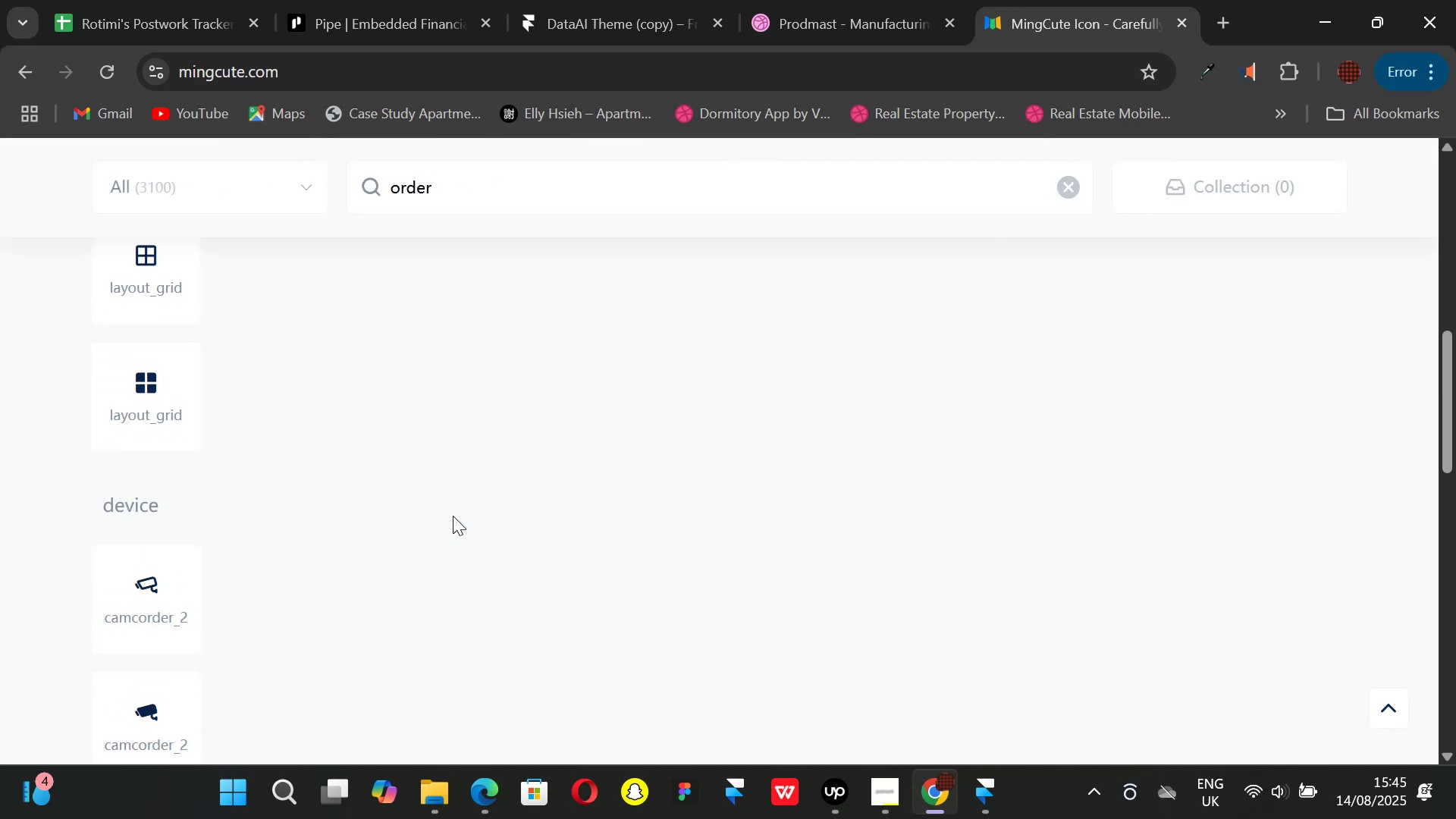 
scroll: coordinate [453, 514], scroll_direction: up, amount: 2.0
 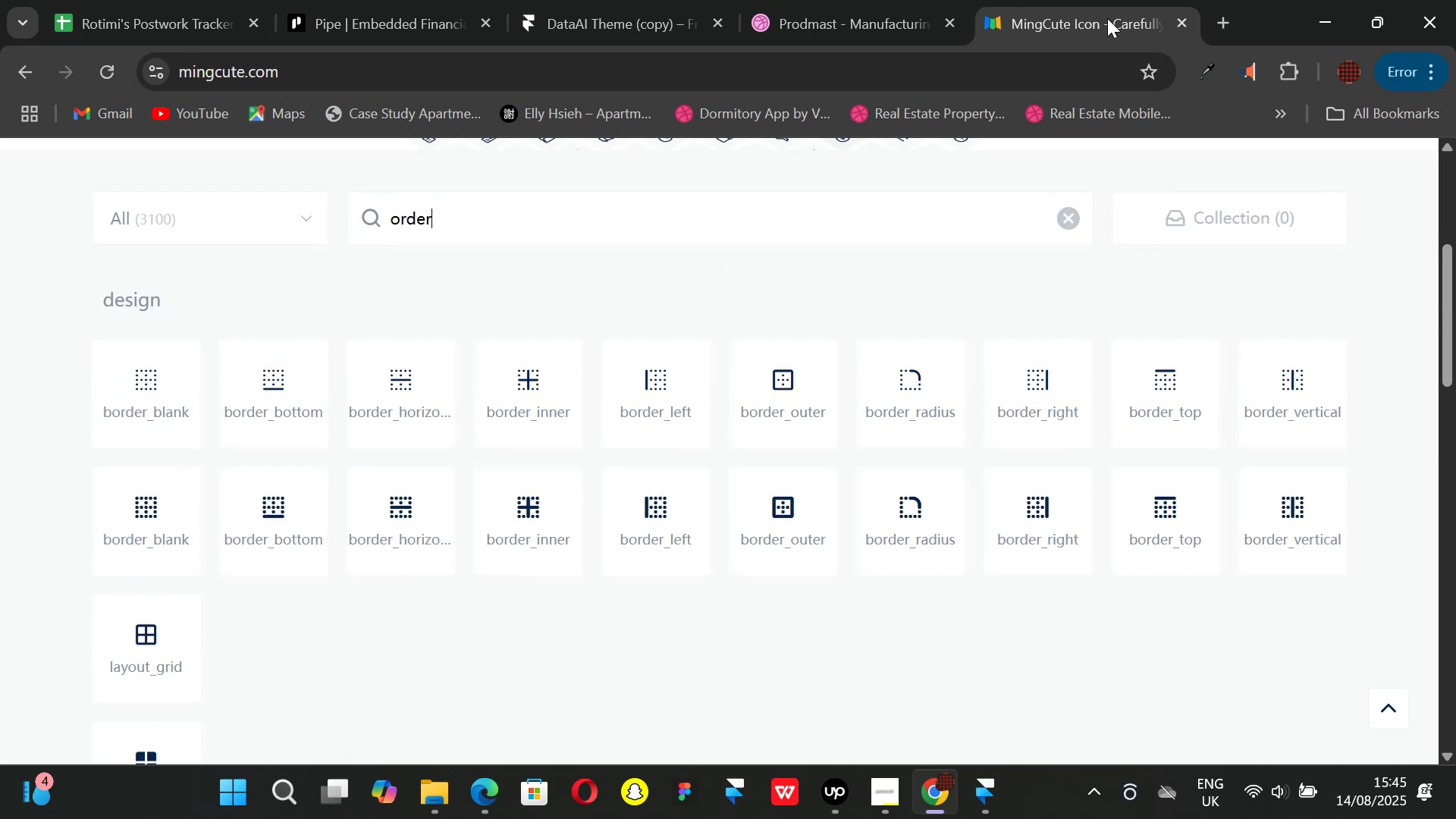 
left_click([895, 0])
 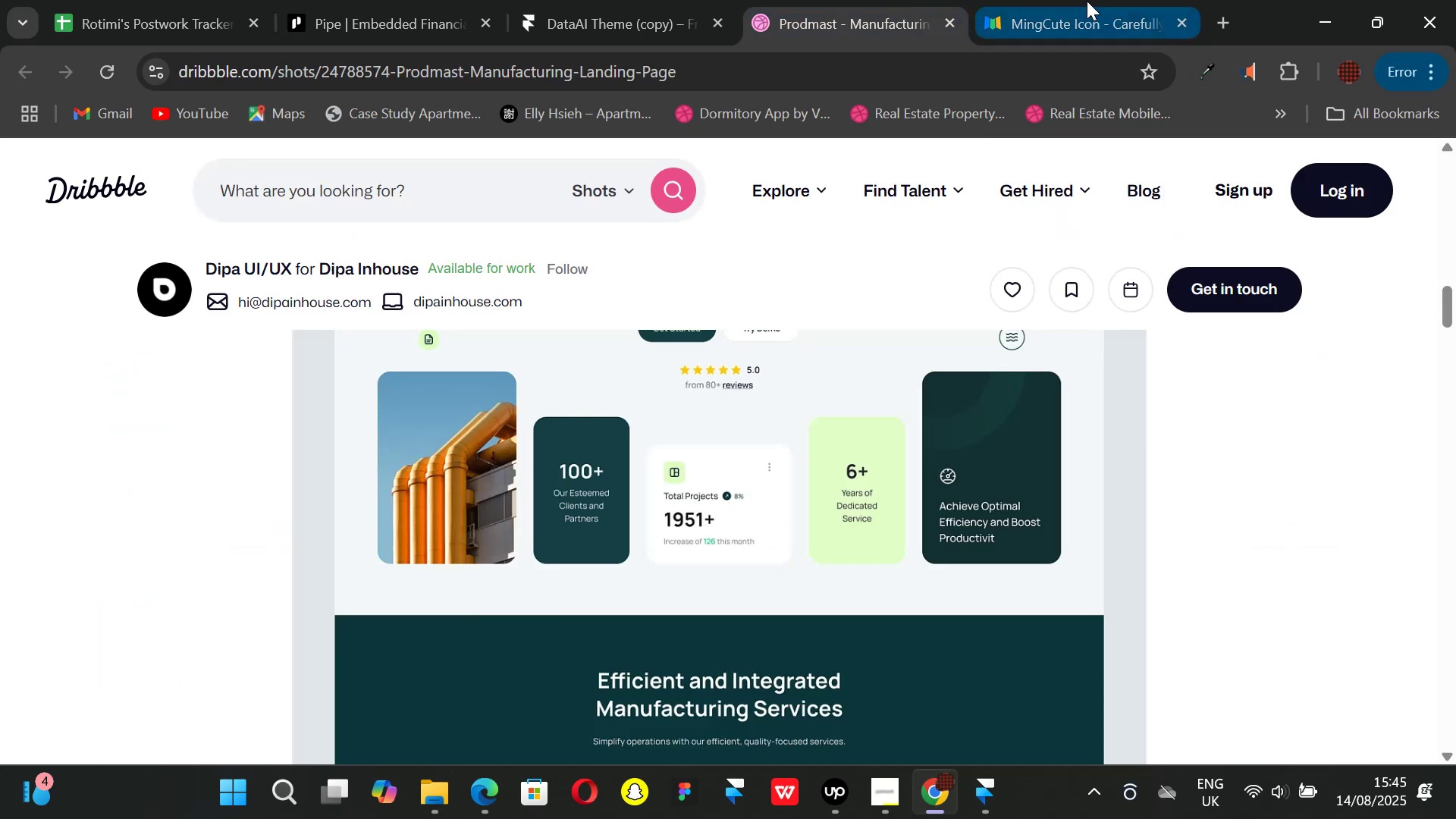 
left_click([1087, 1])
 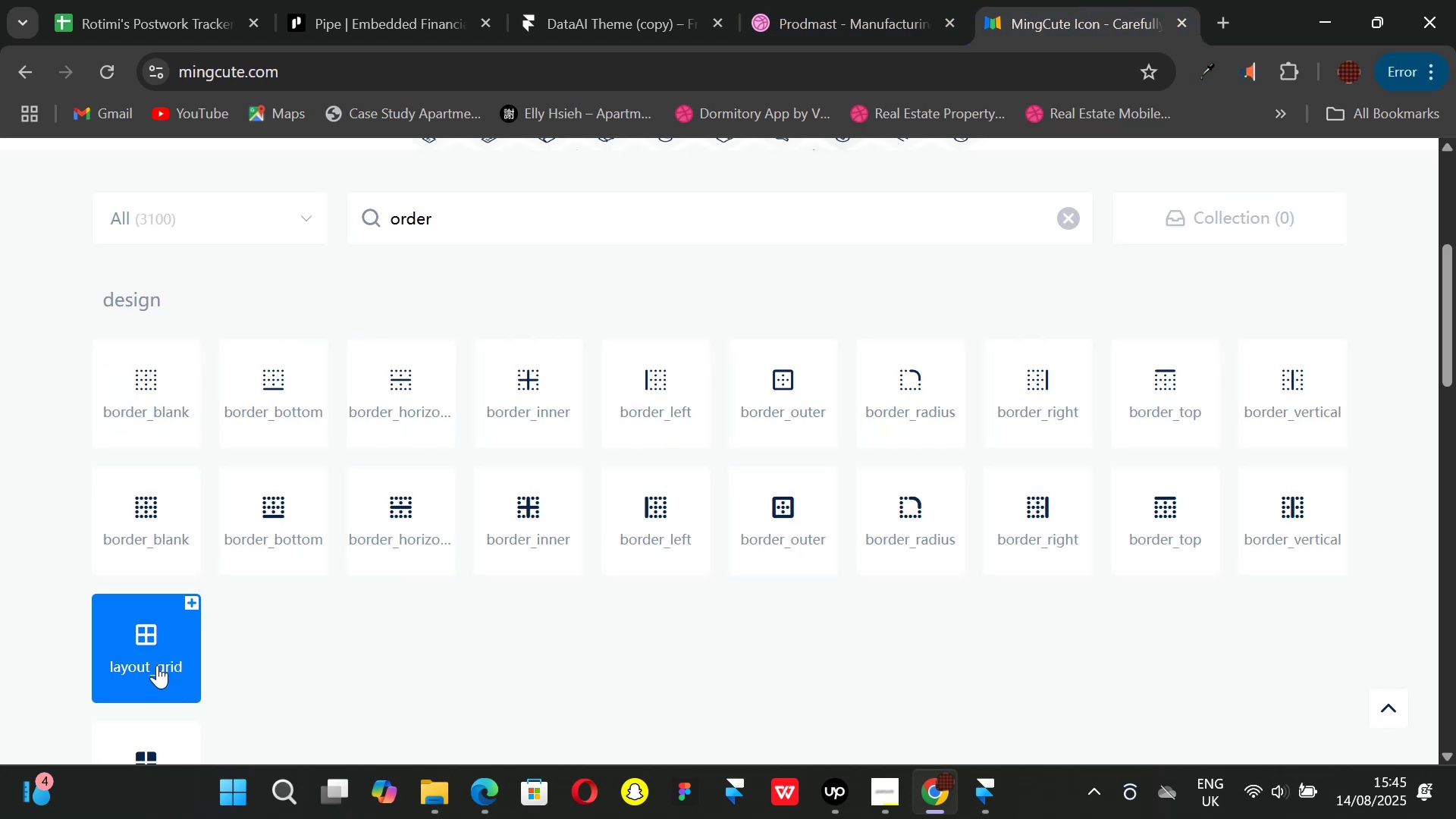 
left_click([157, 665])
 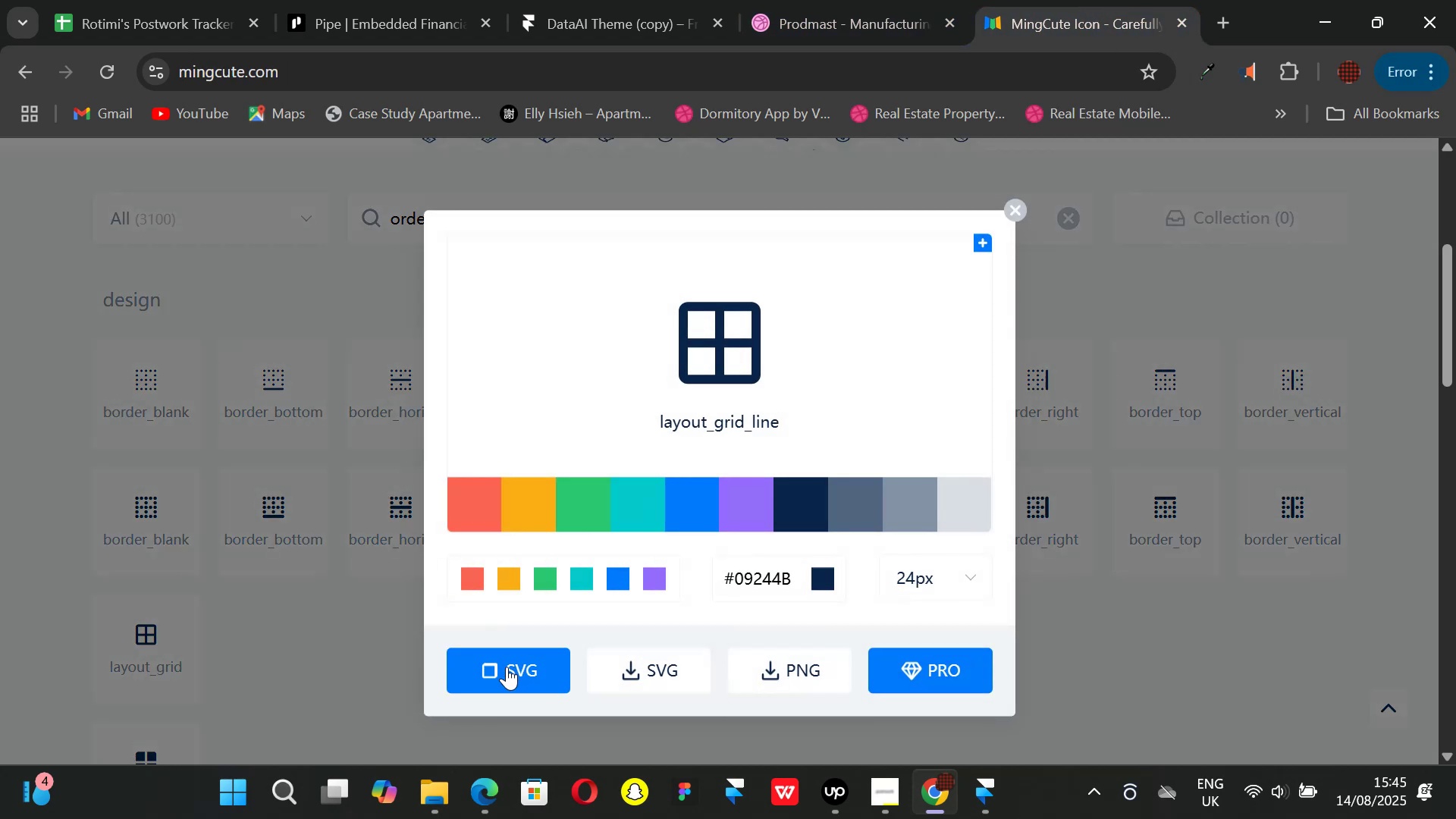 
left_click([506, 667])
 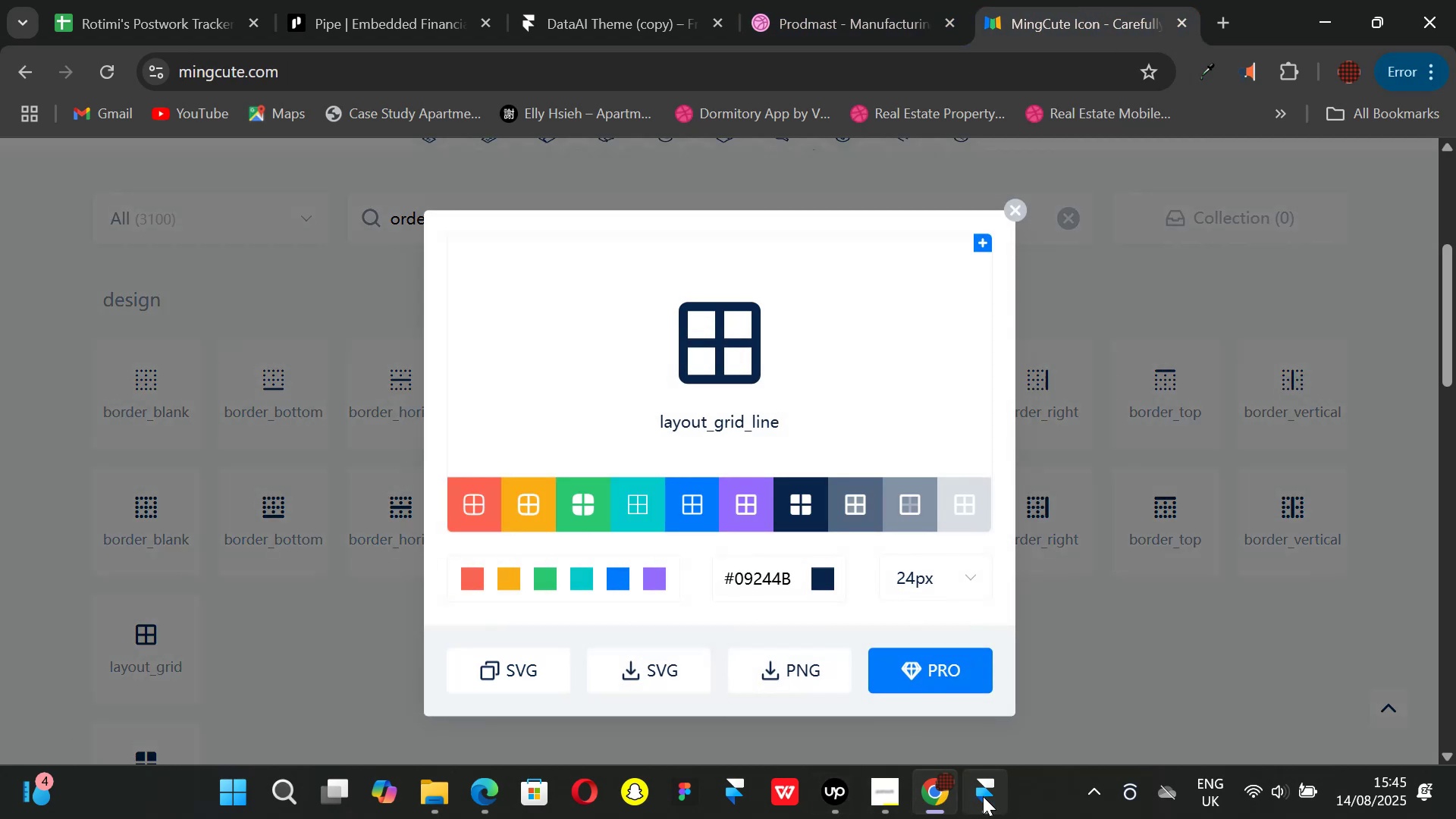 
left_click([894, 14])
 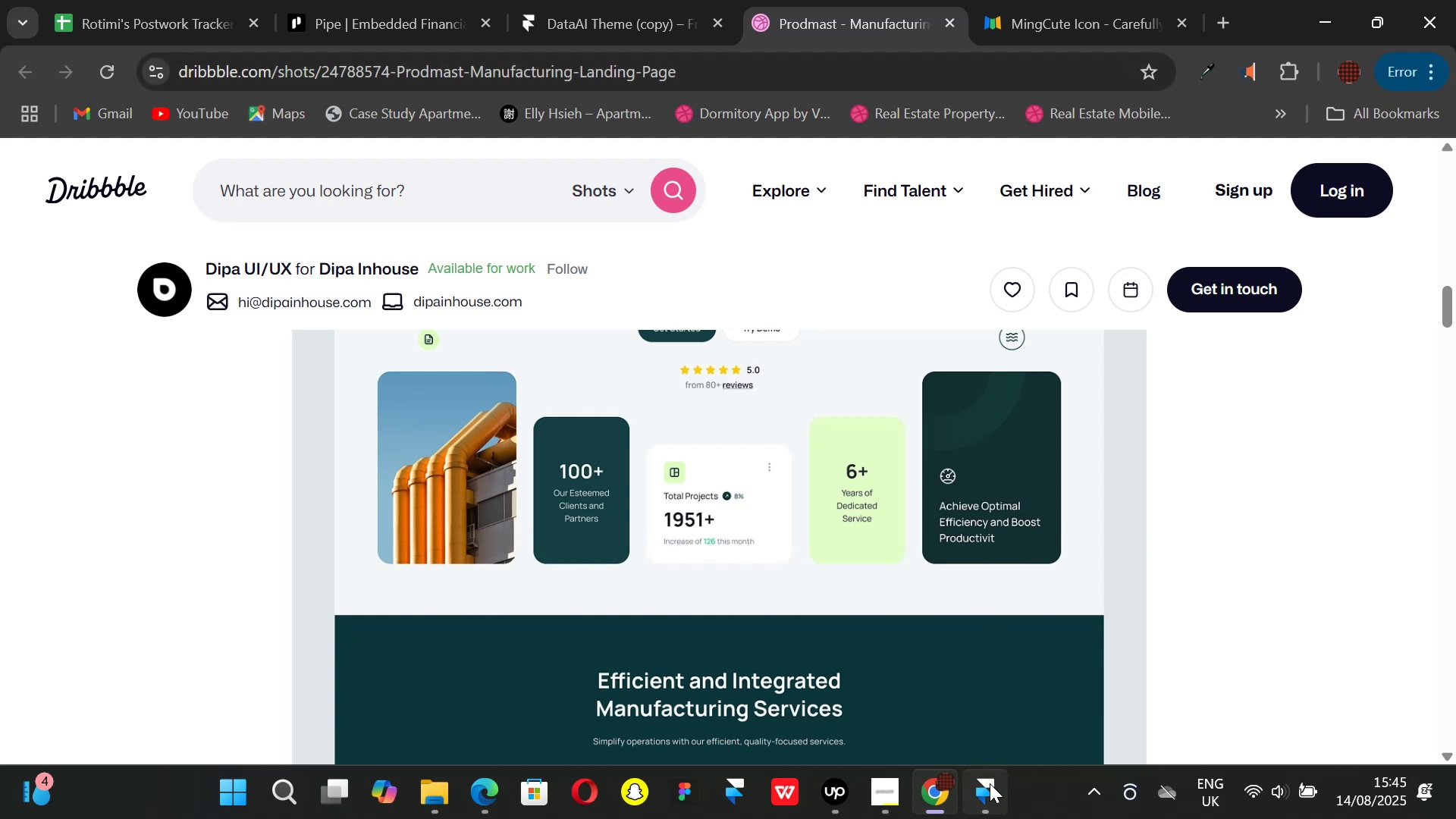 
left_click([986, 786])
 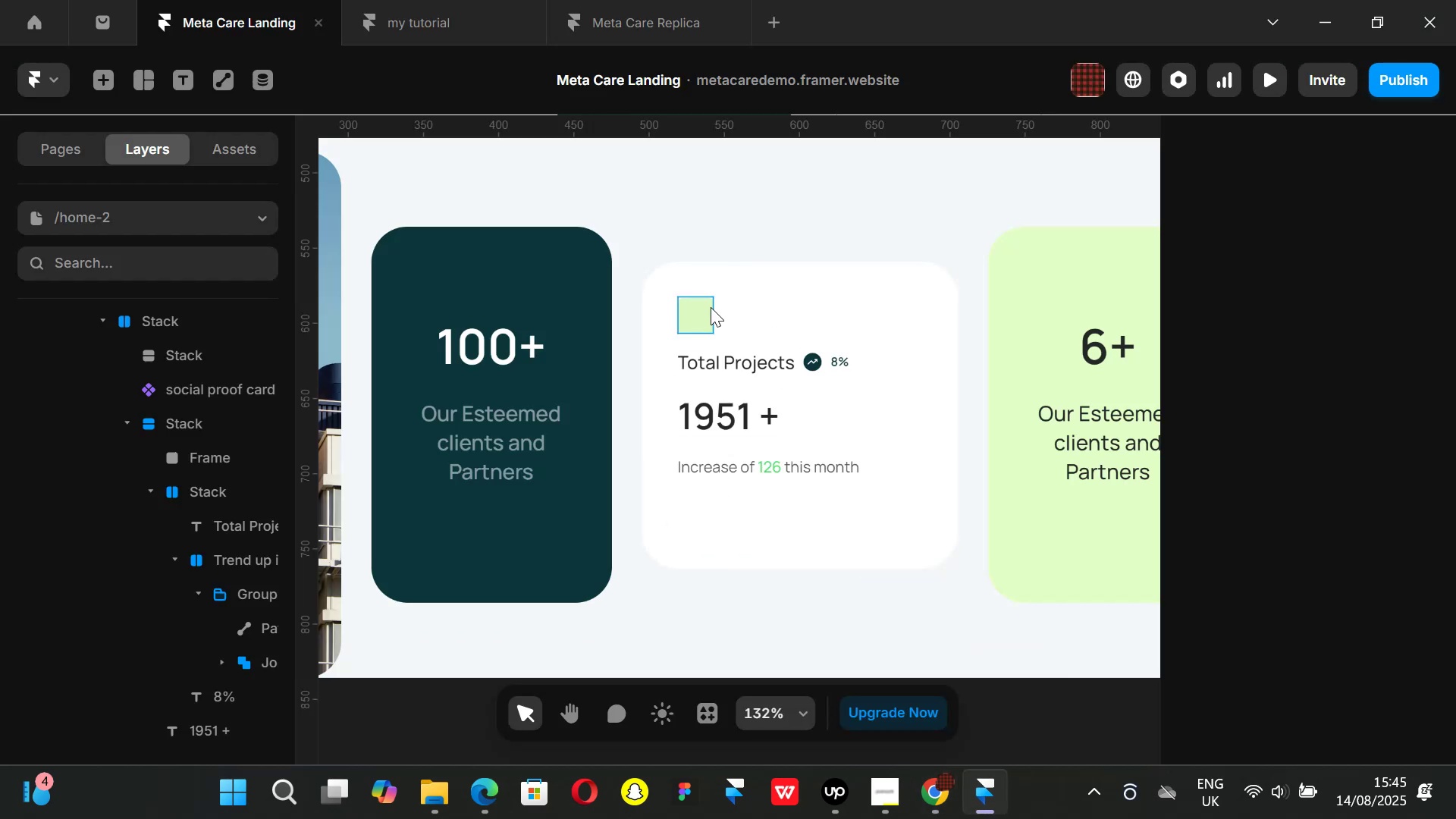 
left_click([709, 309])
 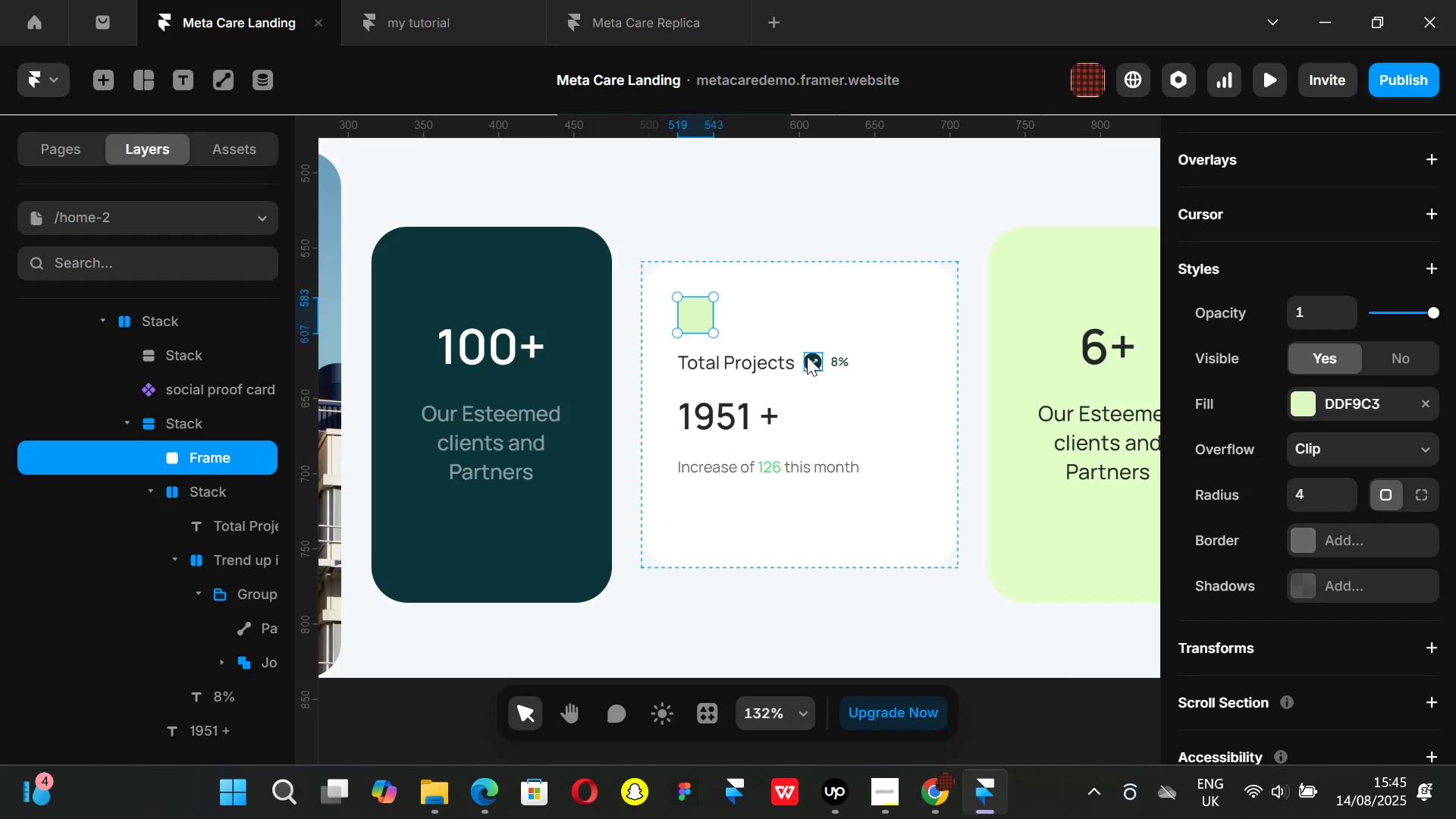 
key(Control+ControlLeft)
 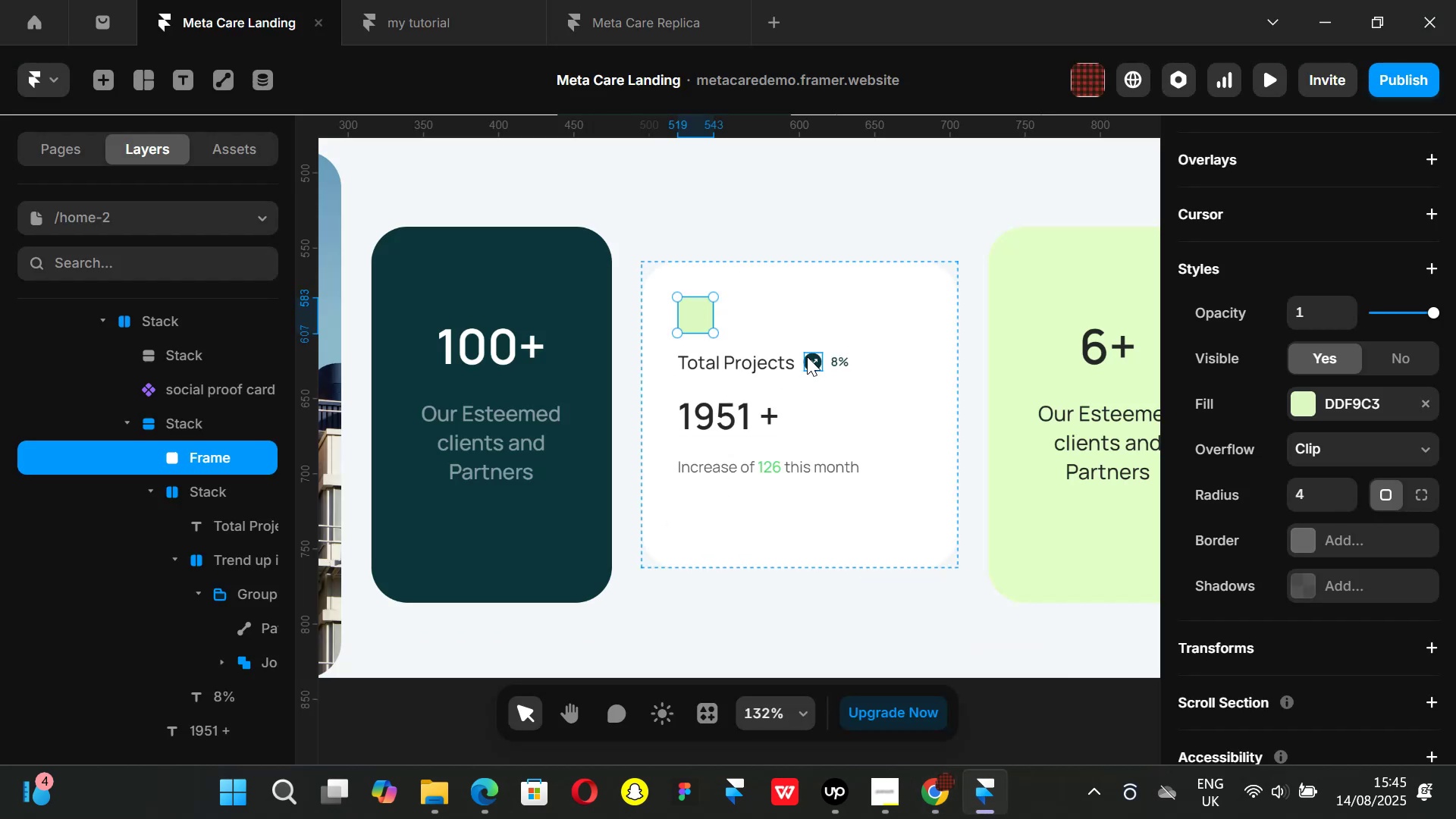 
key(Control+V)
 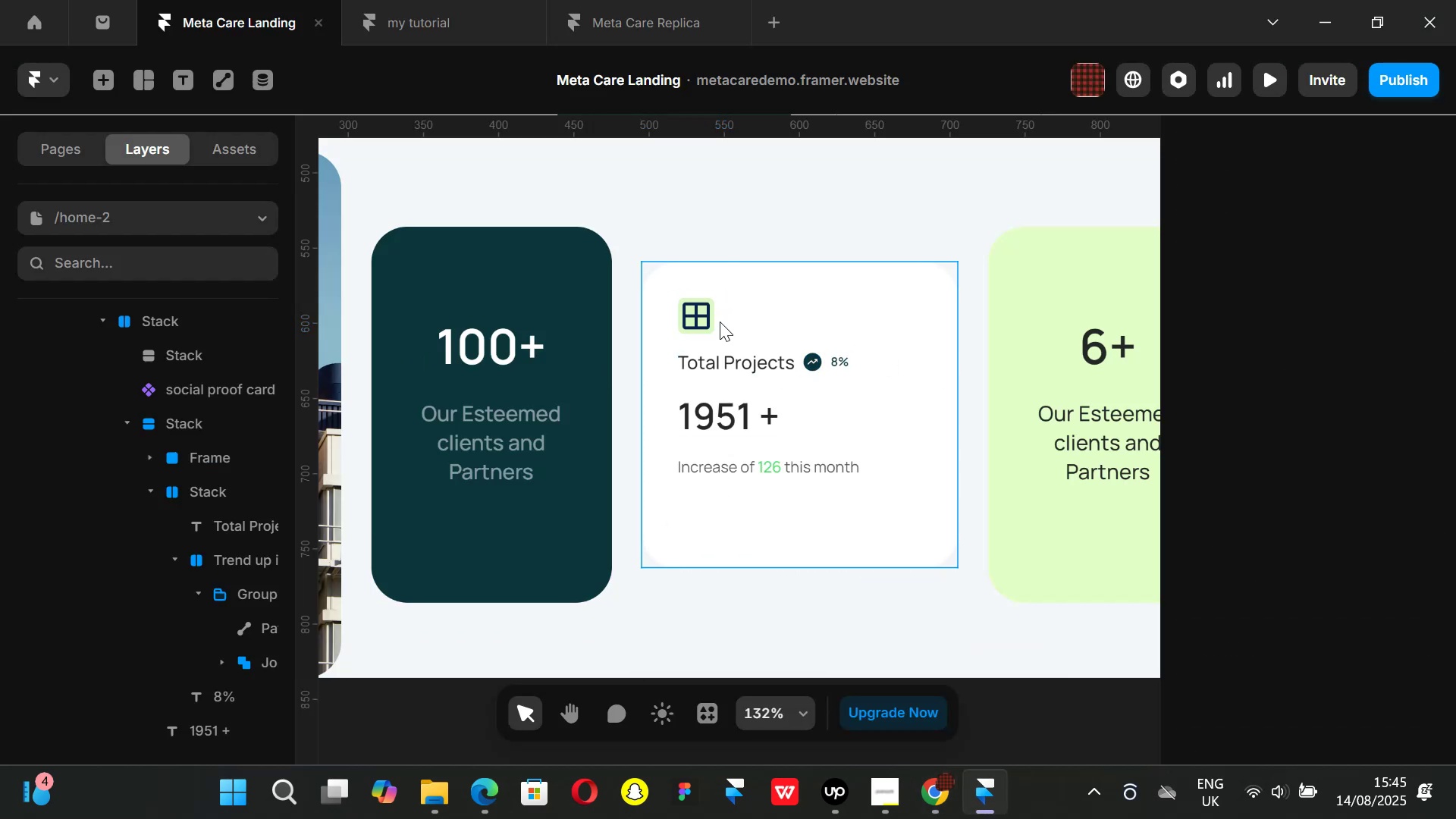 
left_click([699, 315])
 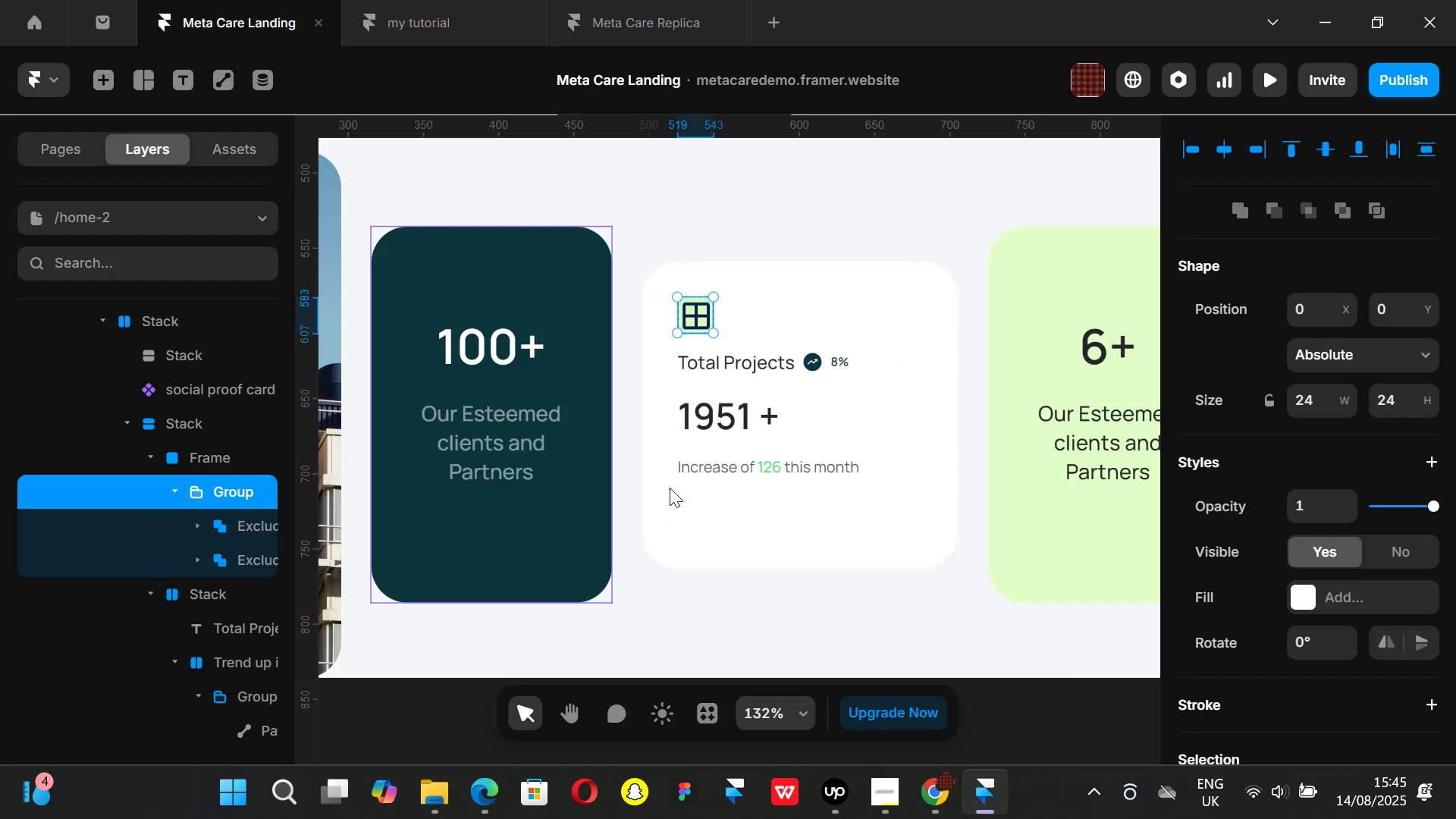 
key(K)
 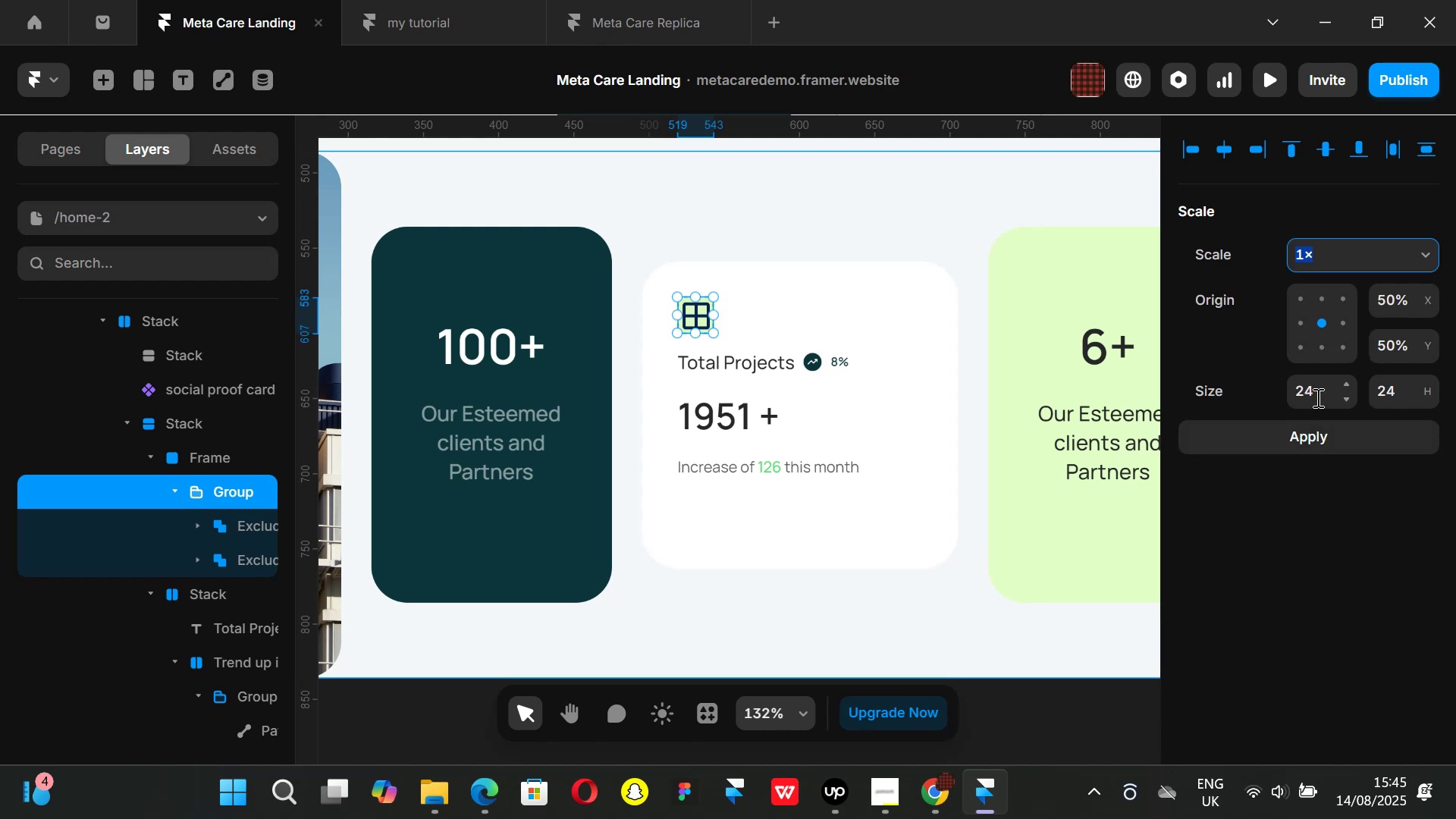 
left_click([1316, 397])
 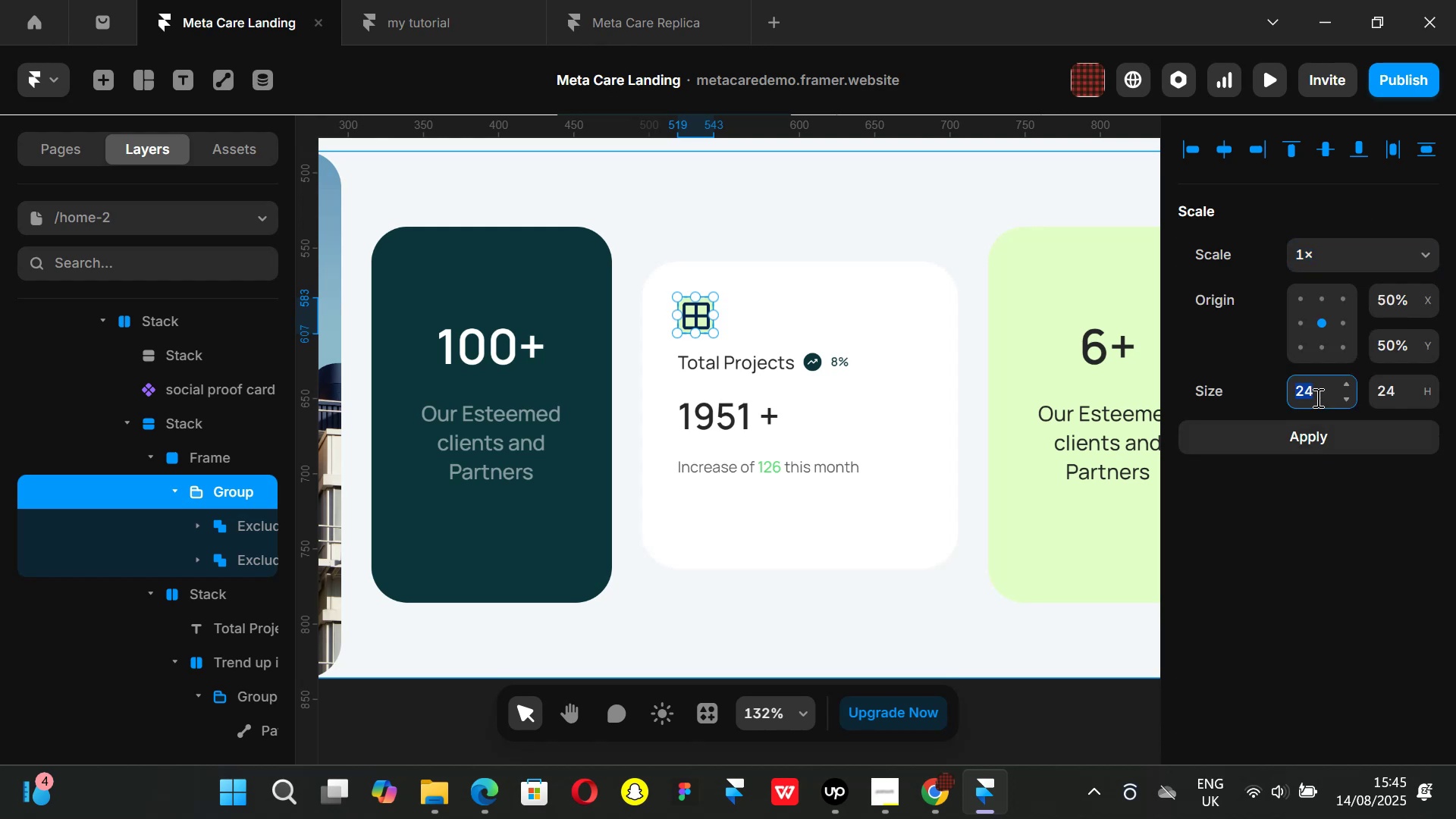 
type(16)
 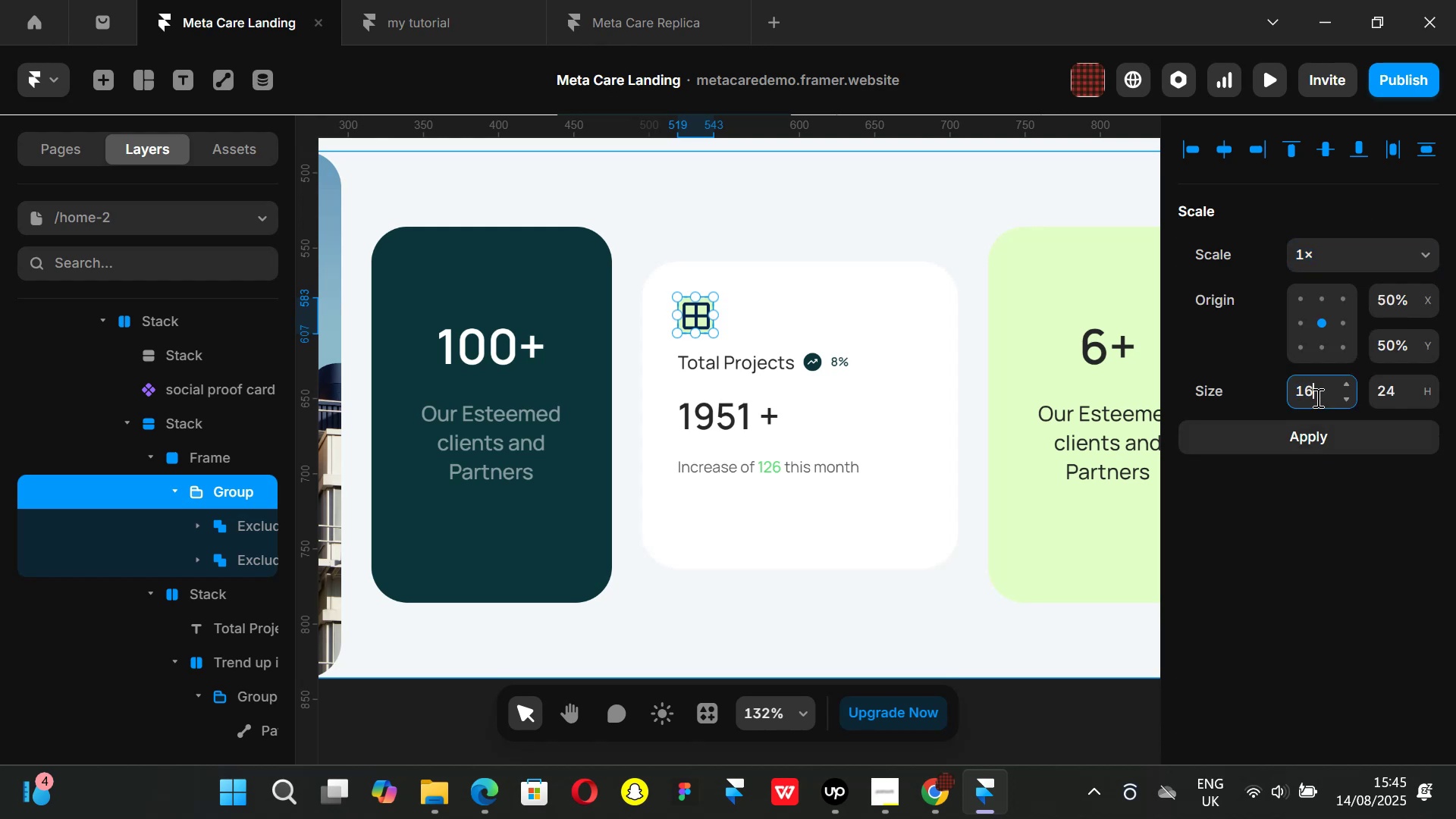 
key(Enter)
 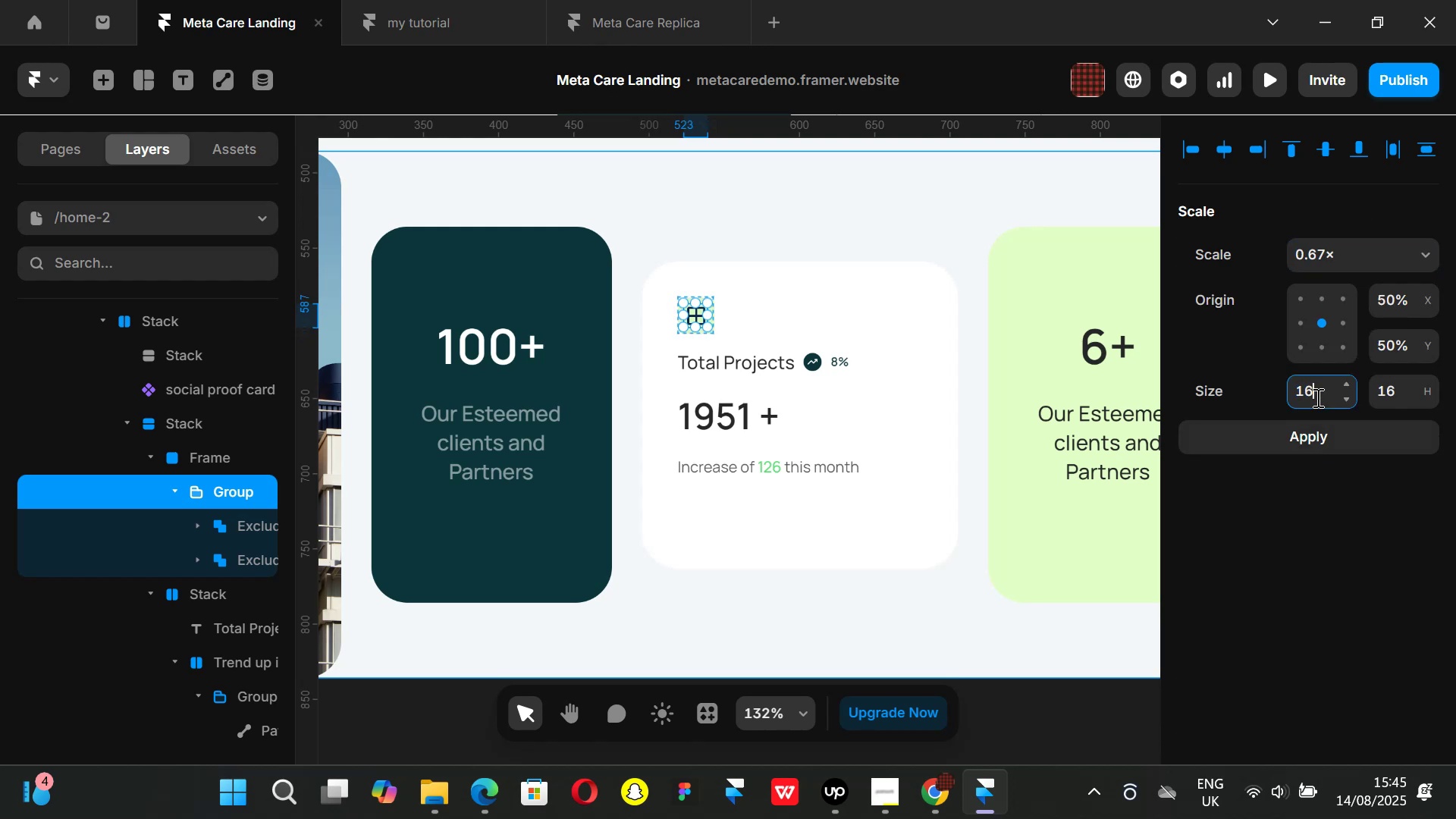 
key(Backspace)
 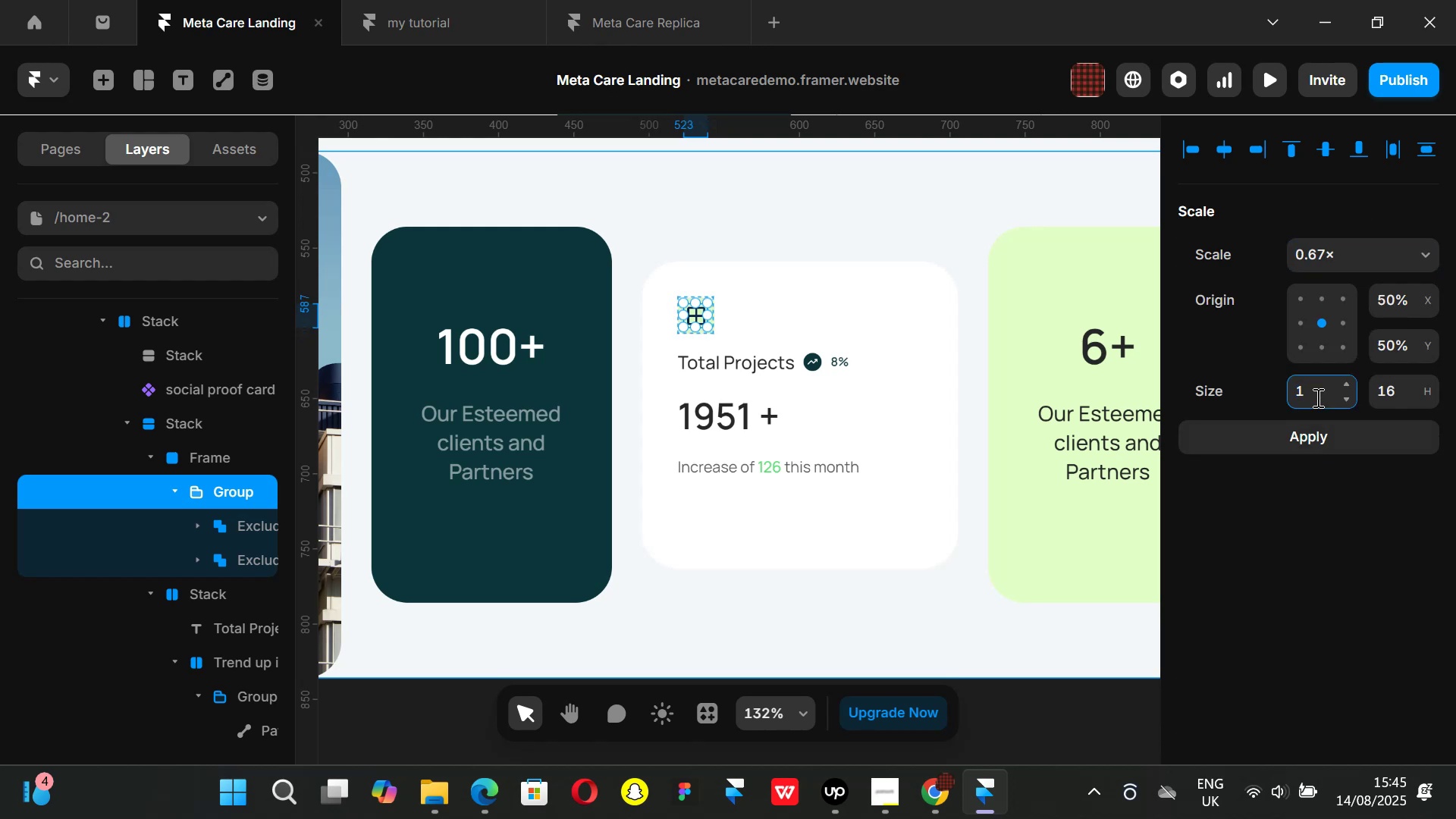 
key(4)
 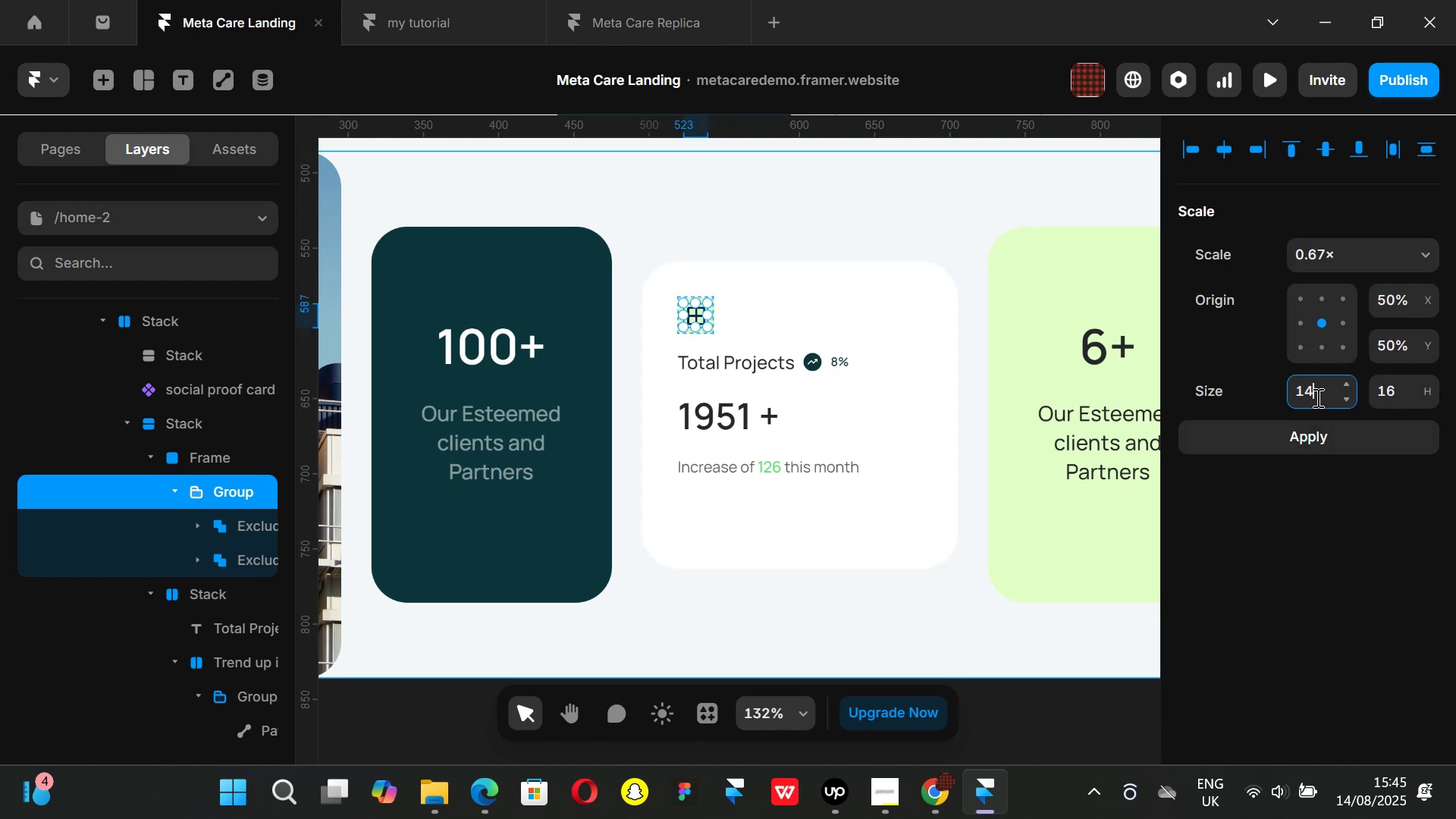 
key(Enter)
 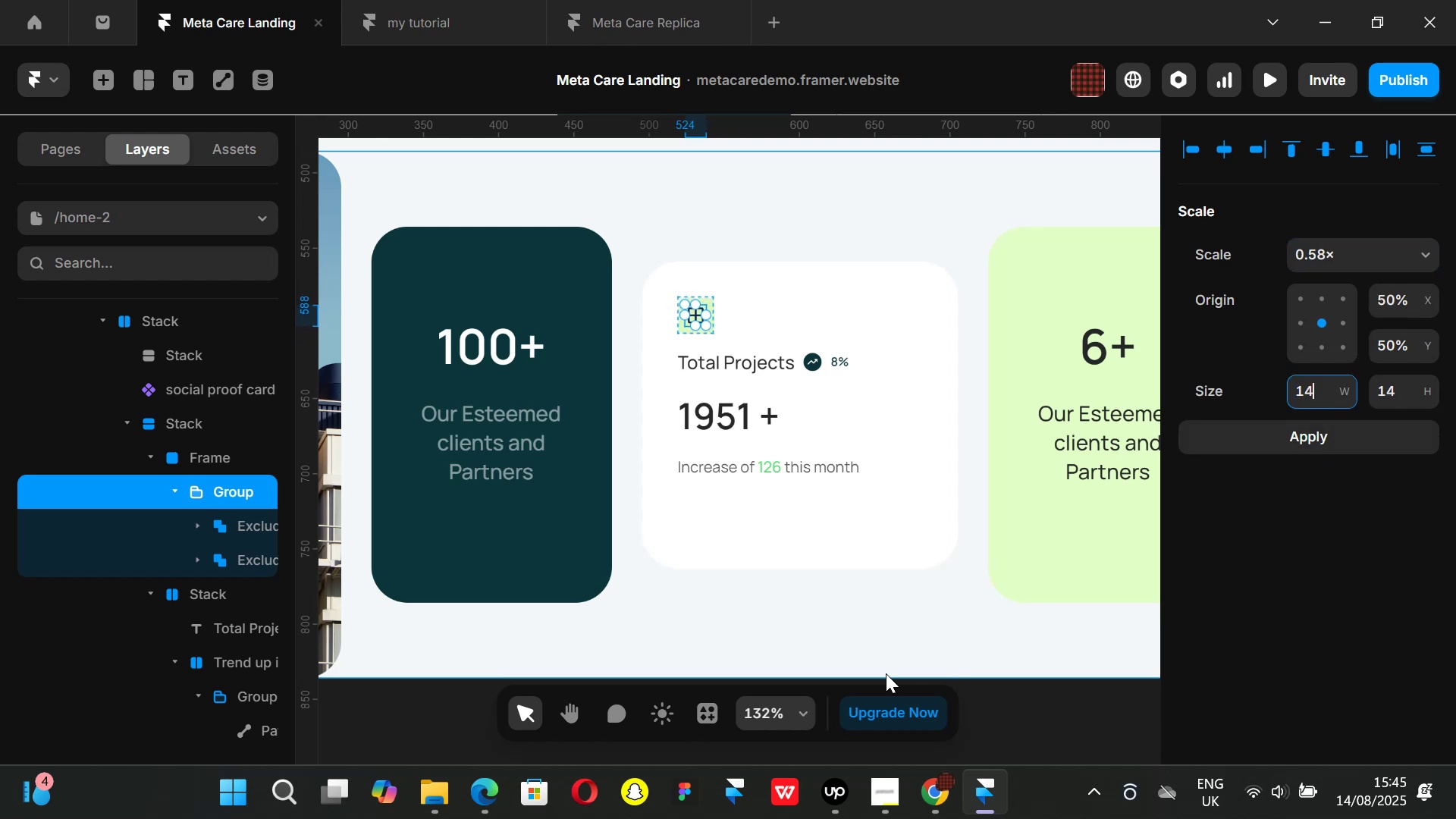 
left_click([873, 635])
 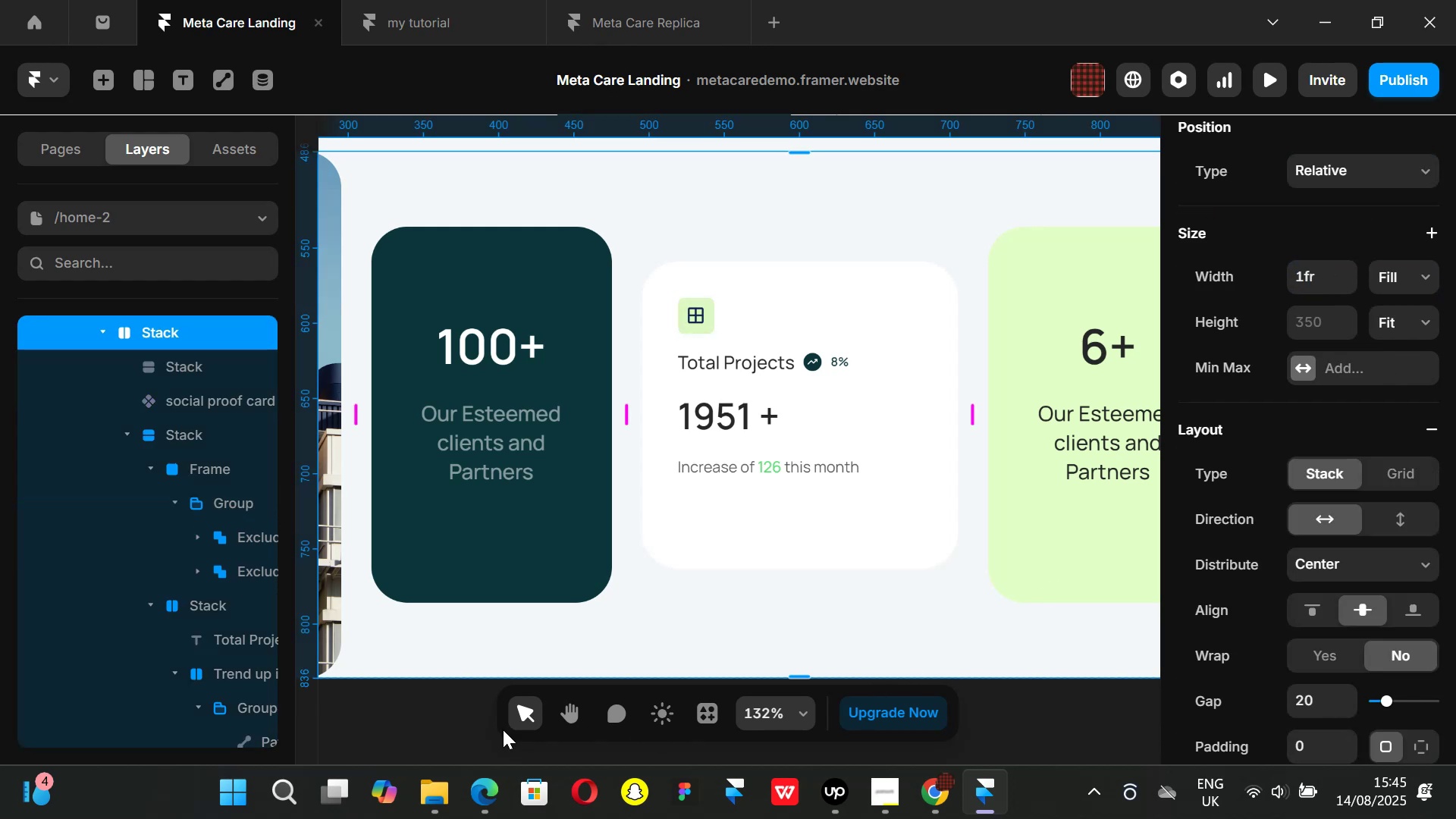 
left_click([447, 739])
 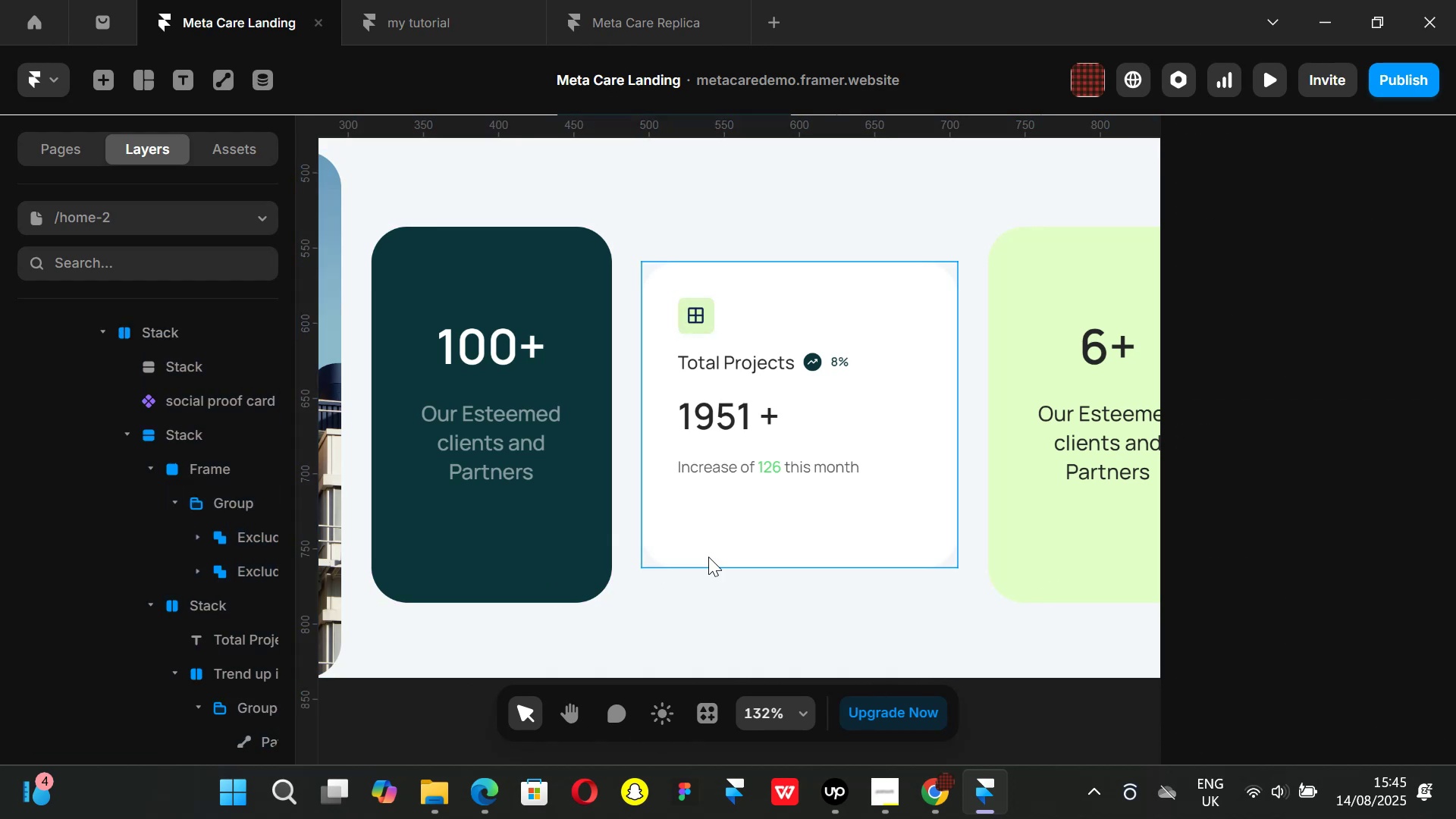 
hold_key(key=ControlLeft, duration=1.26)
scroll: coordinate [710, 557], scroll_direction: down, amount: 4.0
 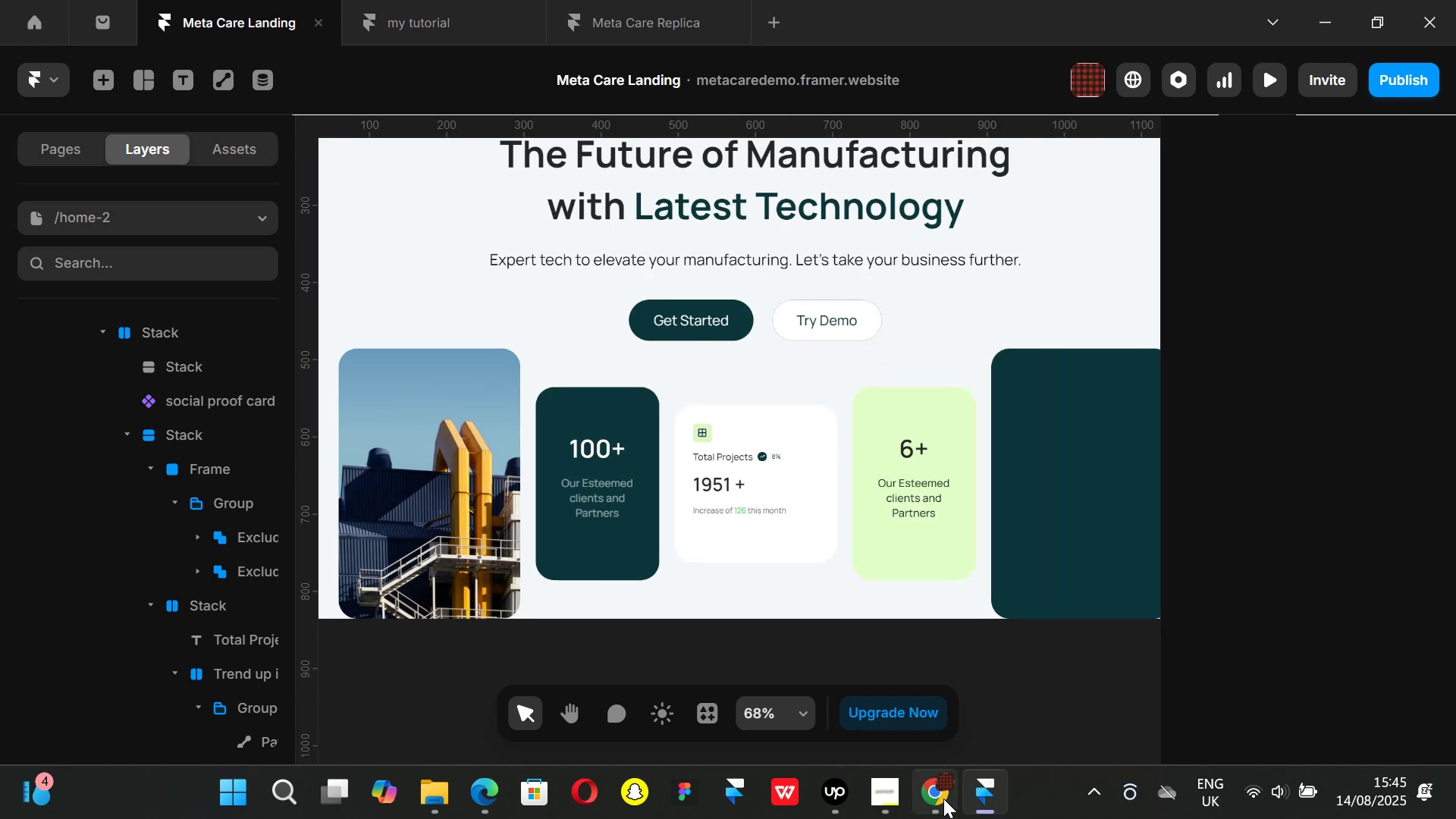 
left_click([943, 799])
 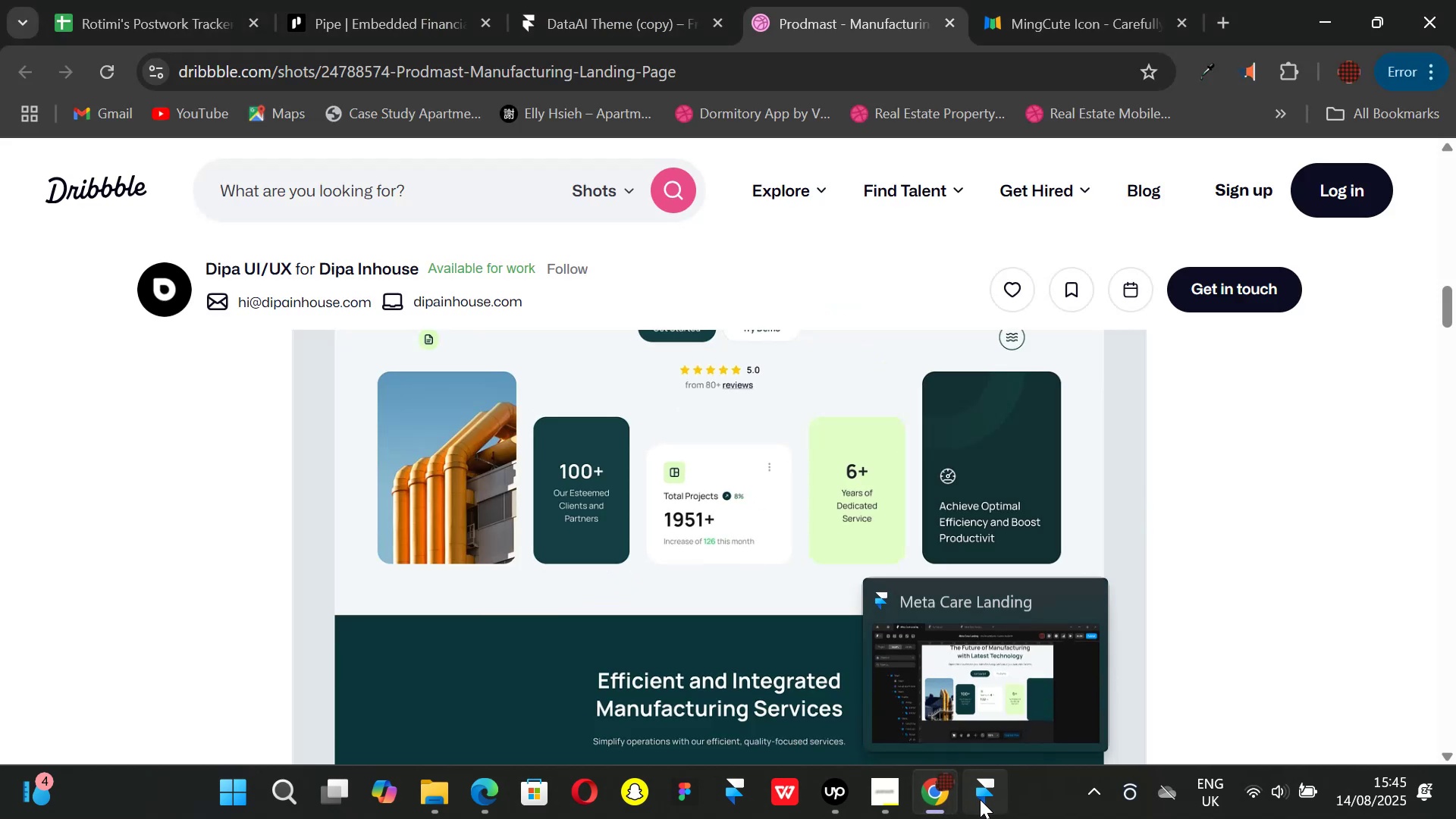 
left_click([980, 799])
 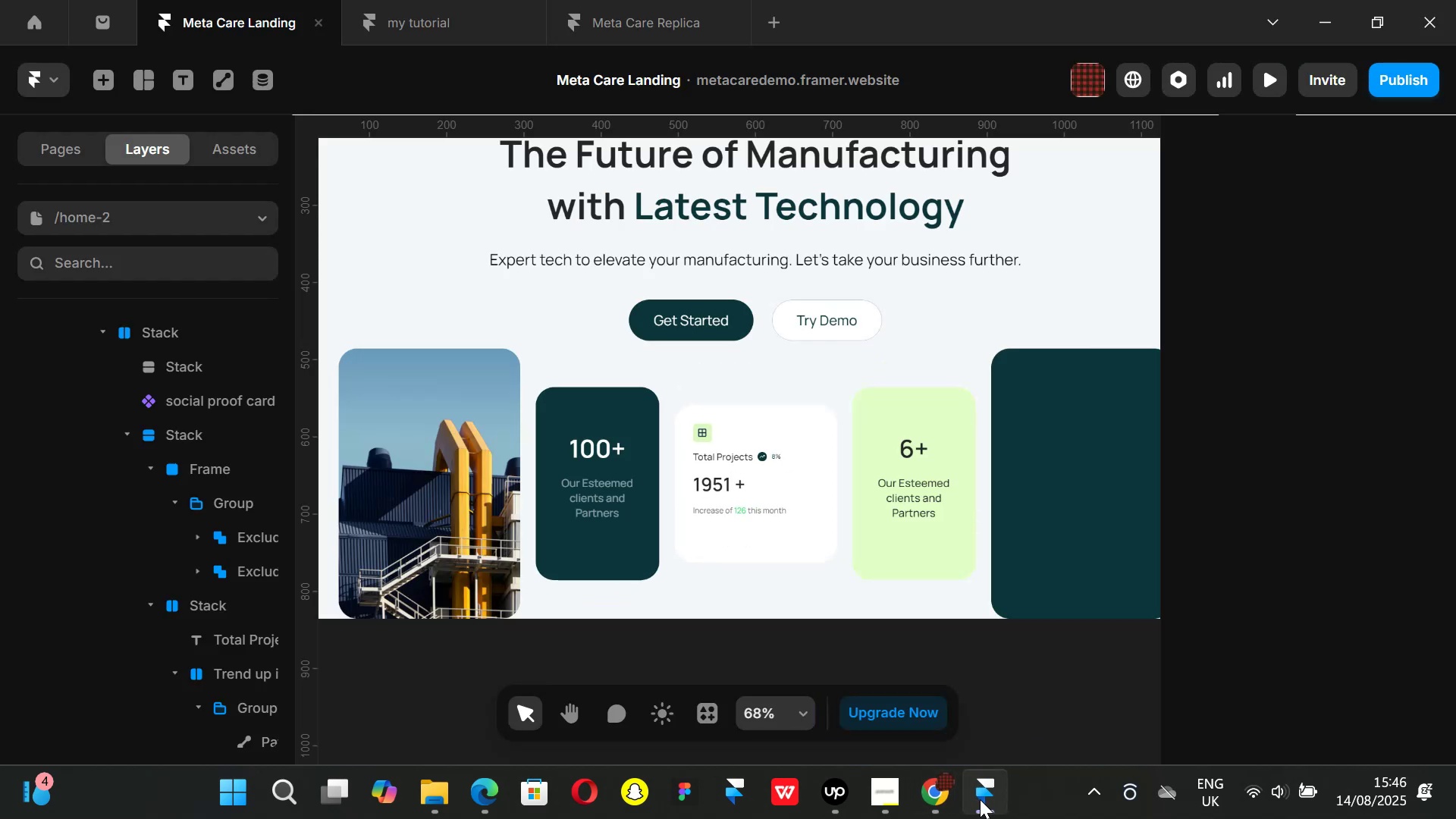 
hold_key(key=ControlLeft, duration=0.99)
scroll: coordinate [719, 448], scroll_direction: up, amount: 6.0
 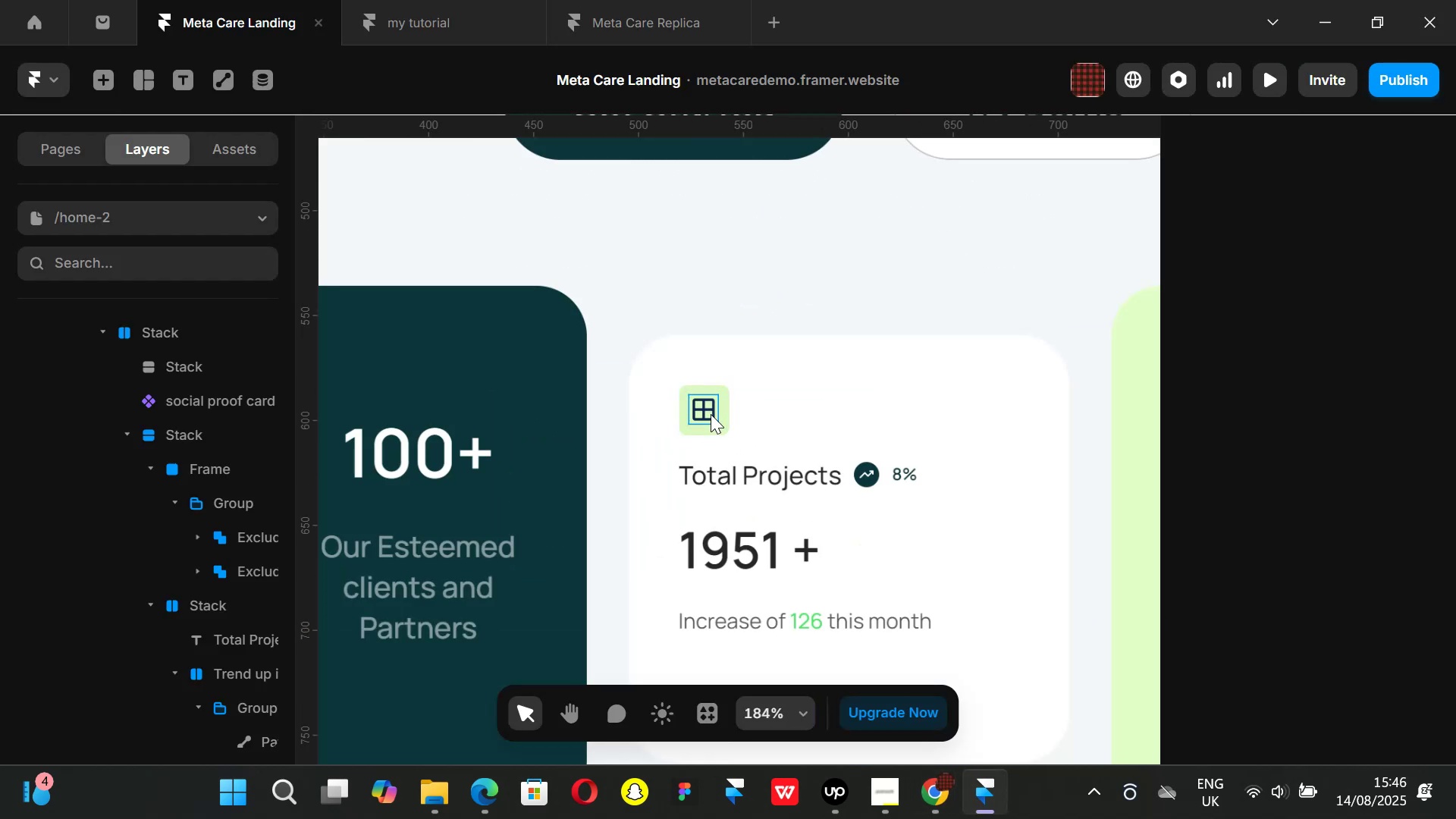 
left_click([711, 414])
 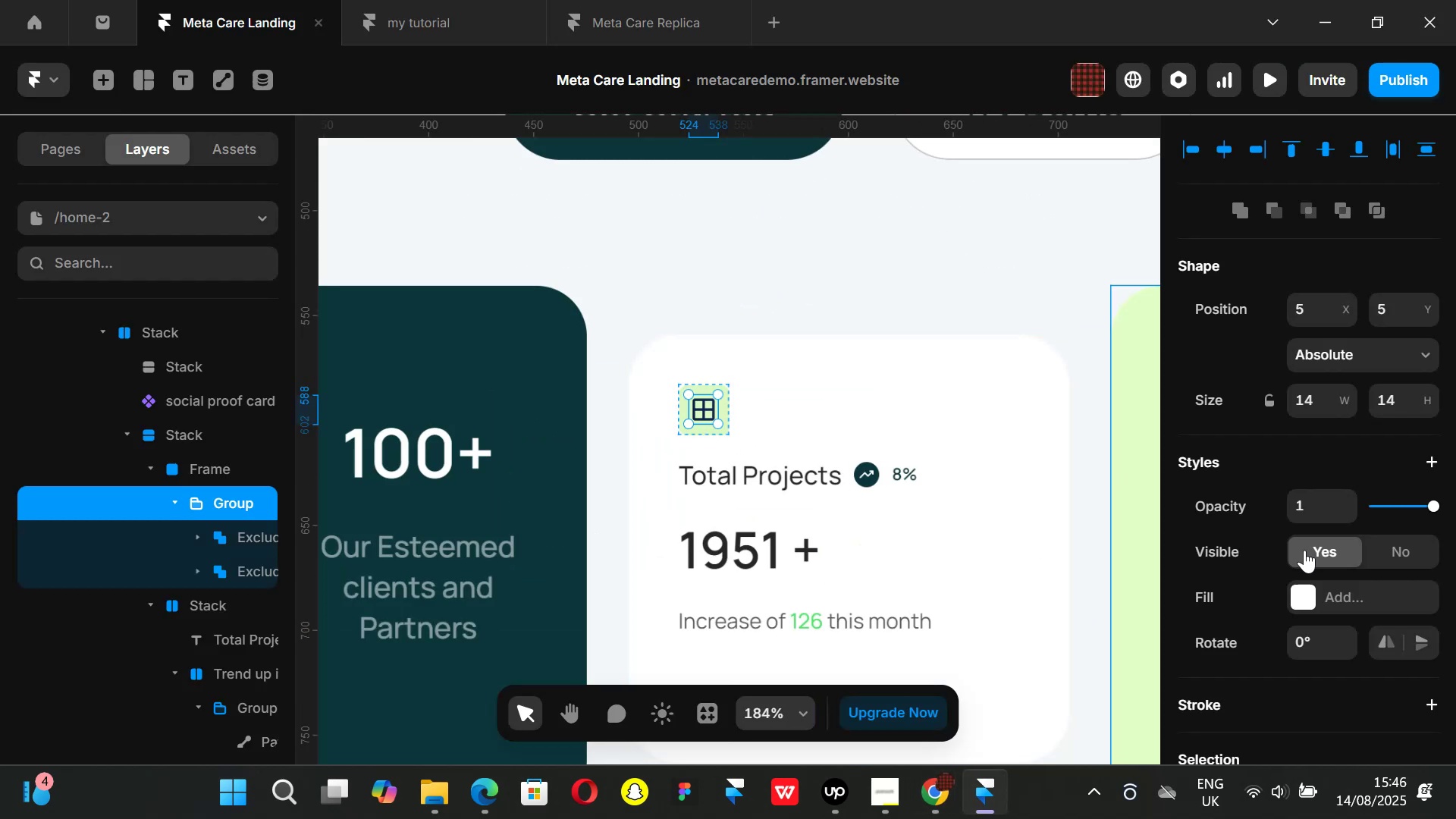 
key(K)
 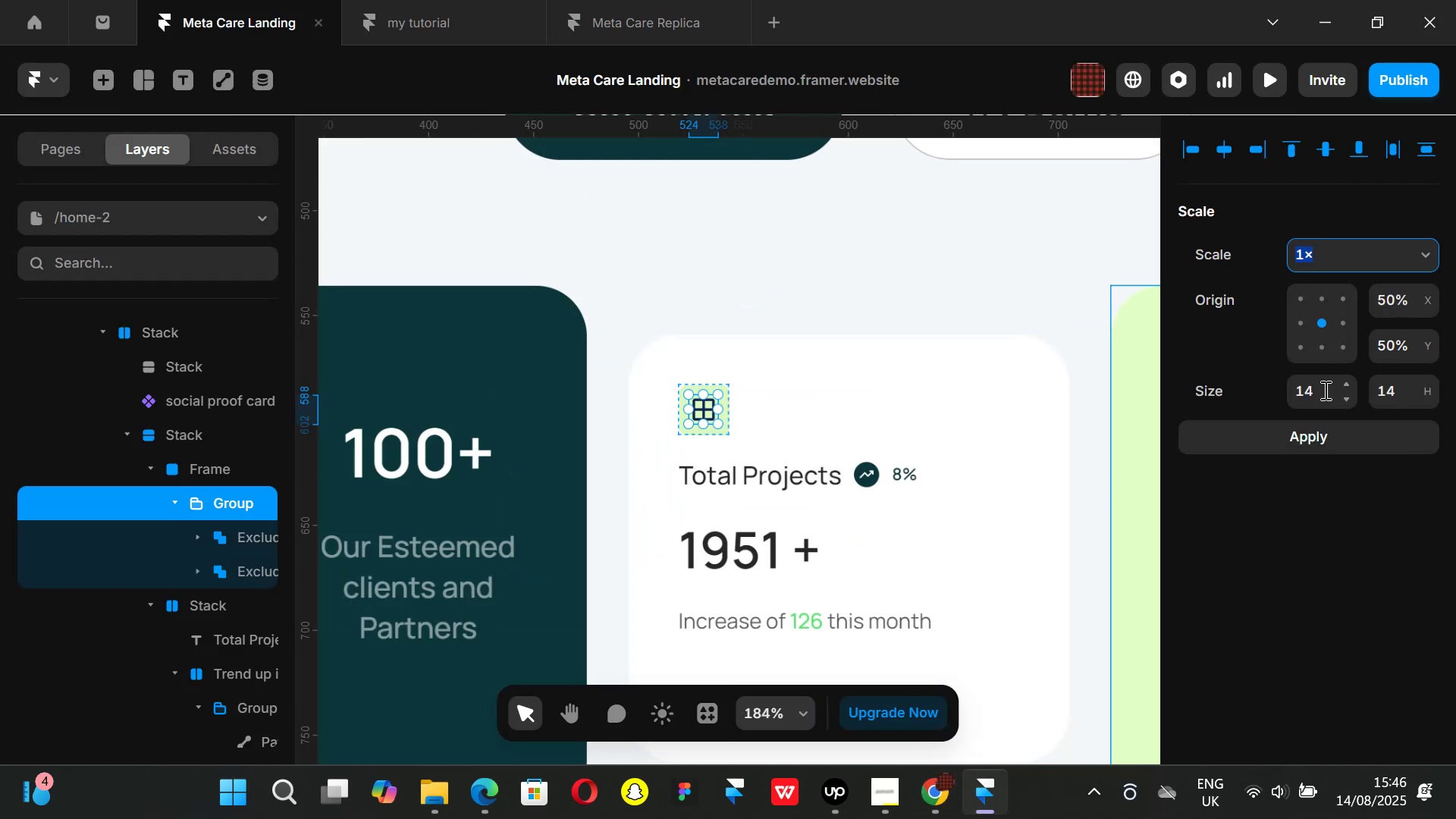 
left_click([1326, 386])
 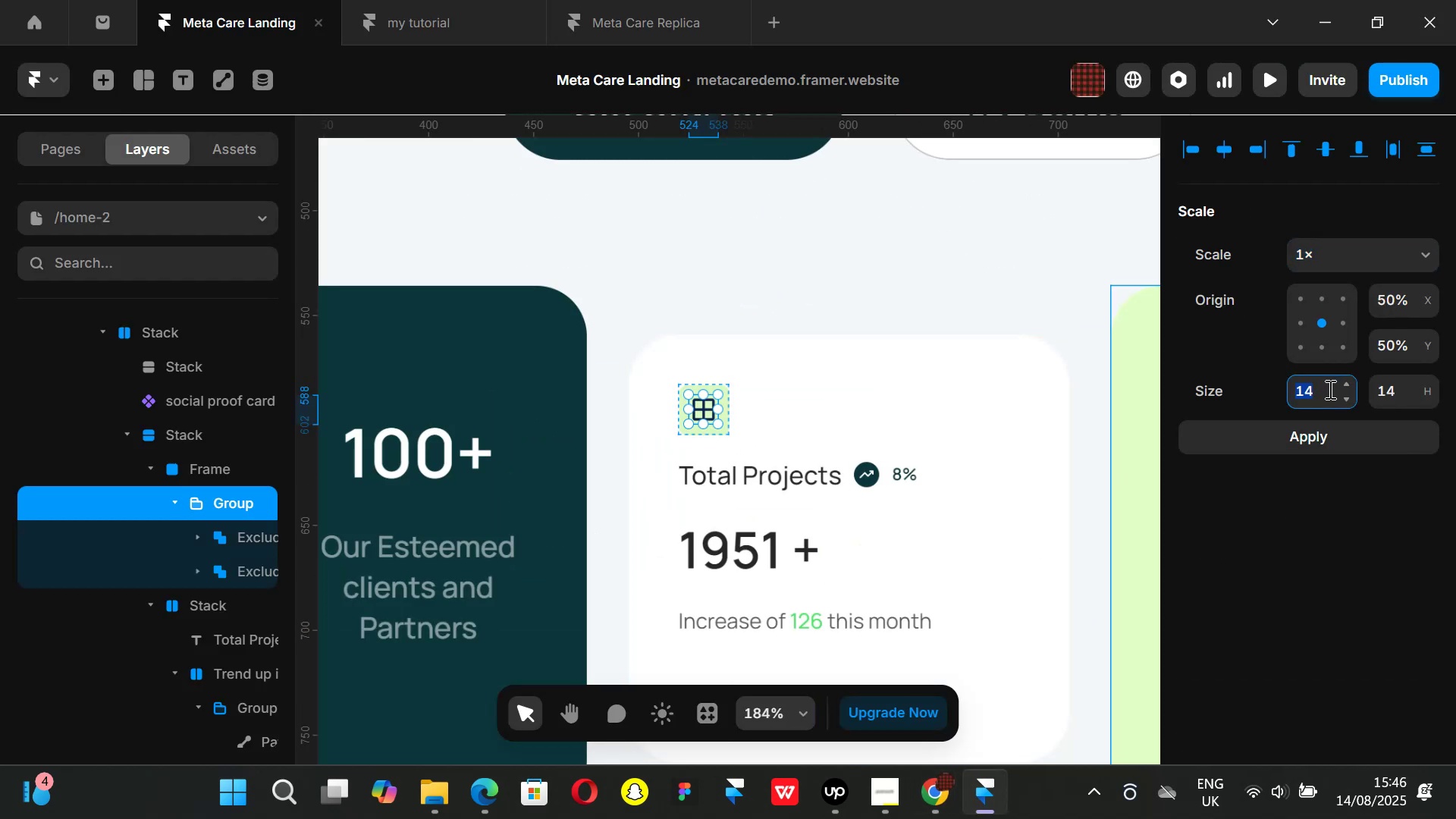 
type(10)
 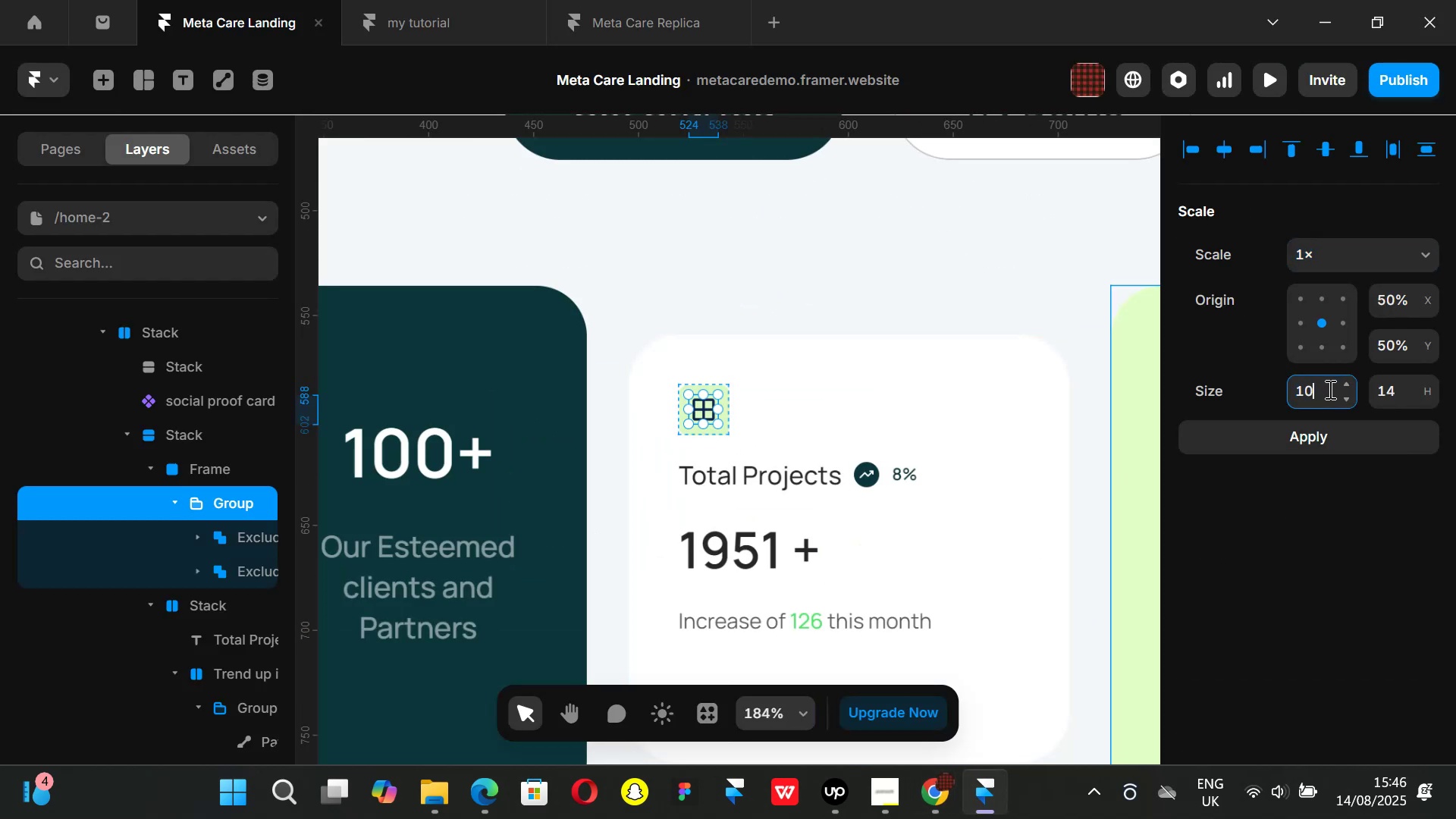 
key(Enter)
 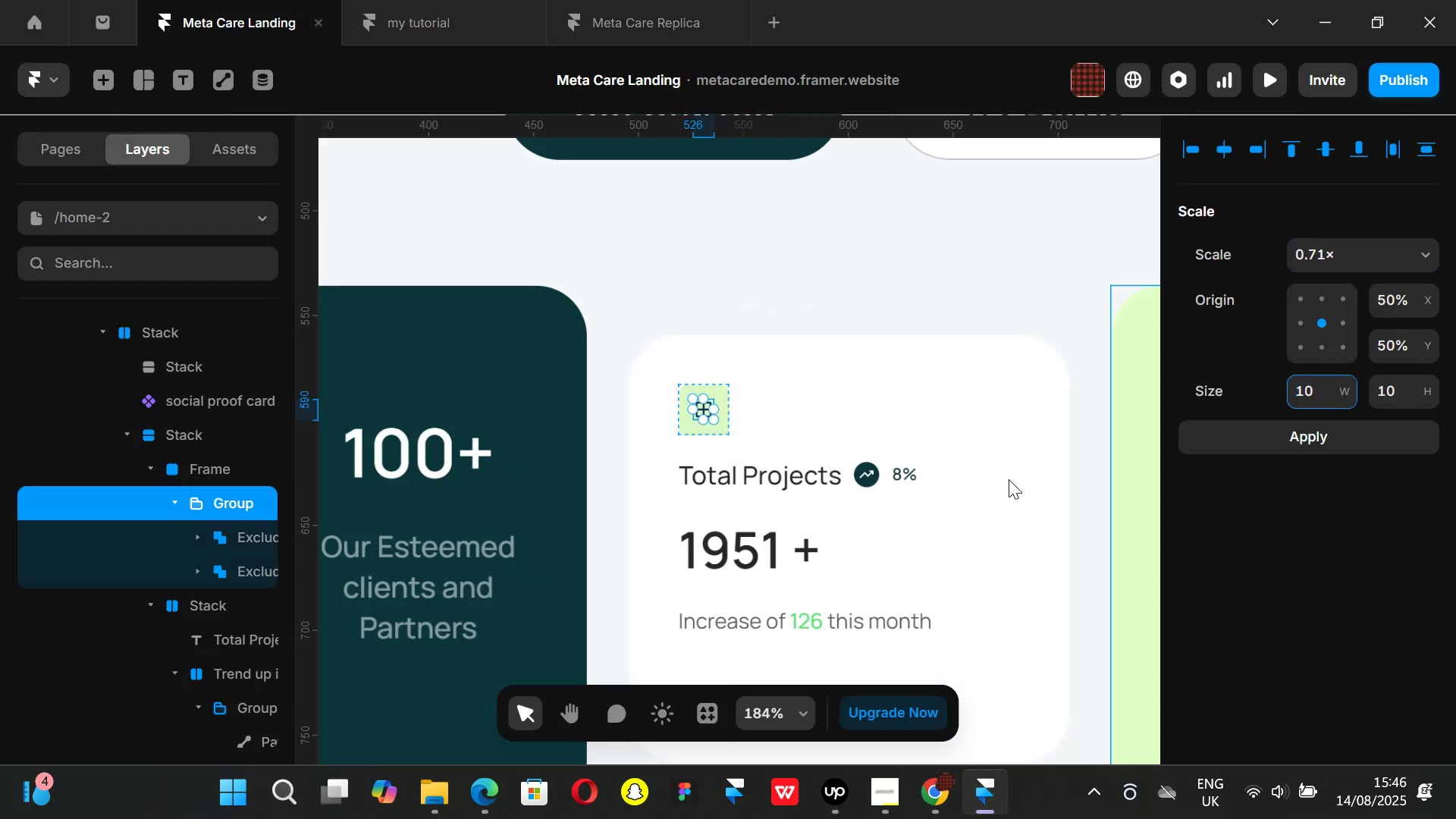 
hold_key(key=ControlLeft, duration=0.51)
scroll: coordinate [902, 441], scroll_direction: down, amount: 1.0
 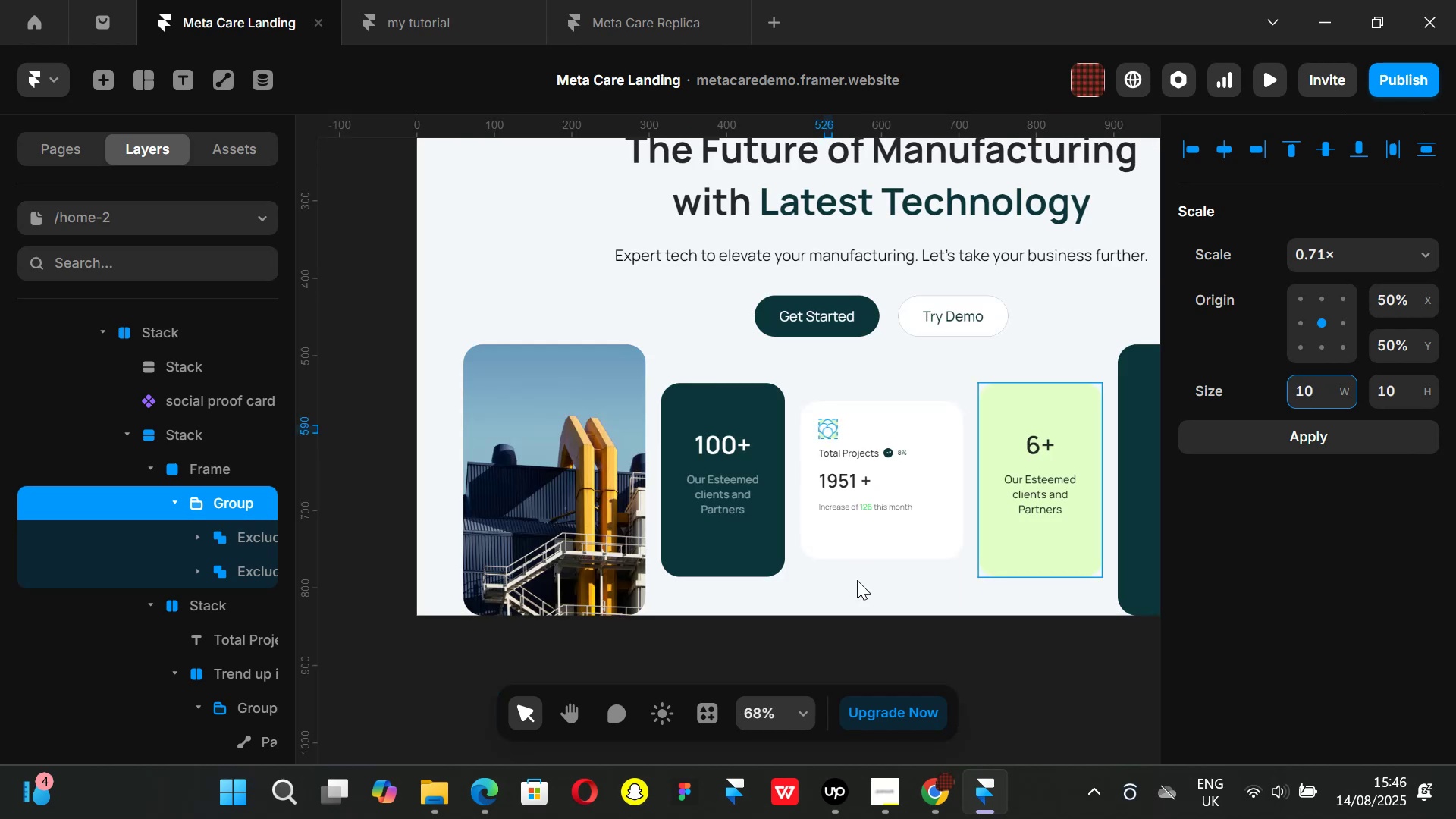 
left_click([857, 587])
 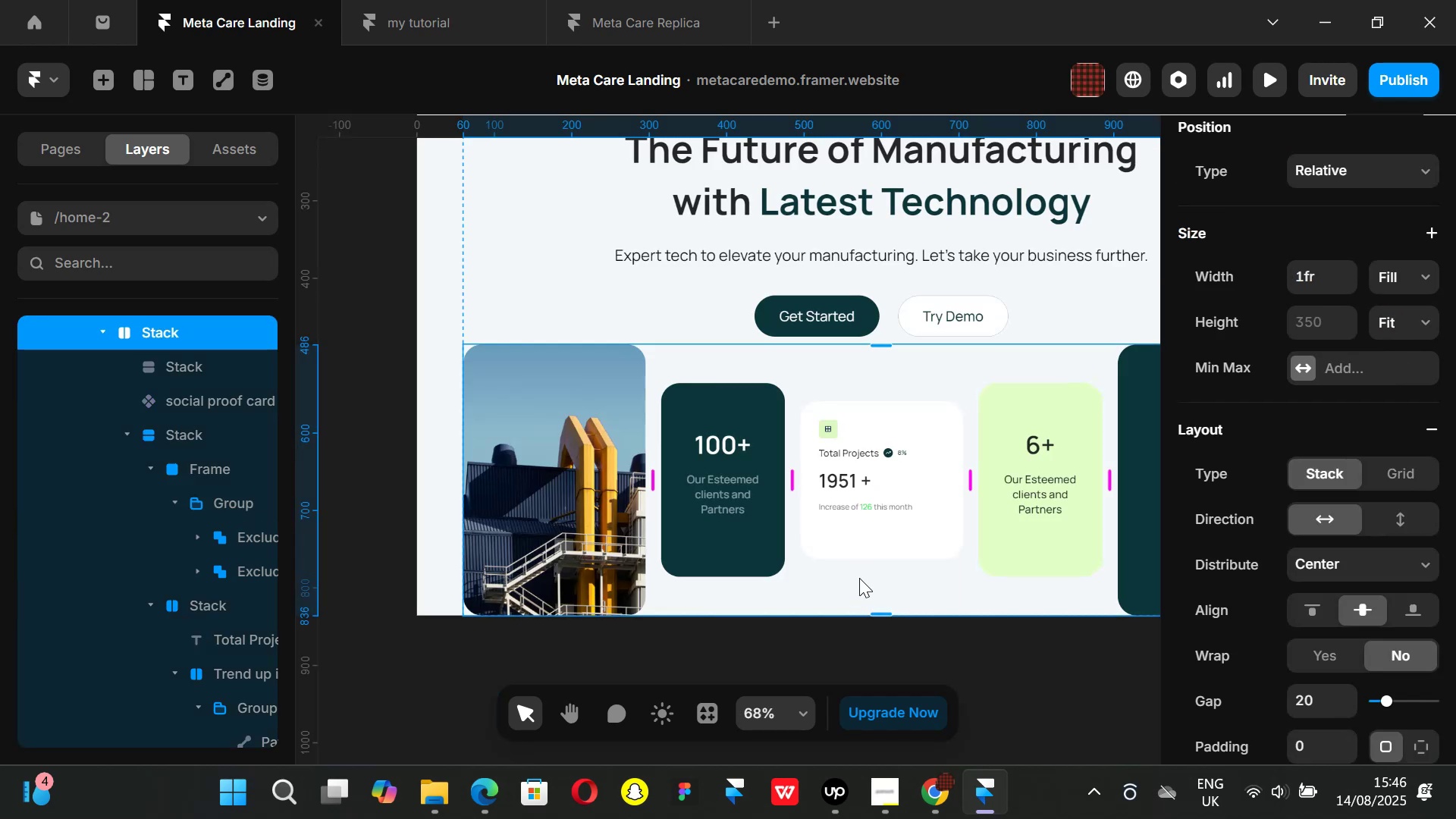 
hold_key(key=ControlLeft, duration=0.72)
scroll: coordinate [888, 485], scroll_direction: up, amount: 3.0
 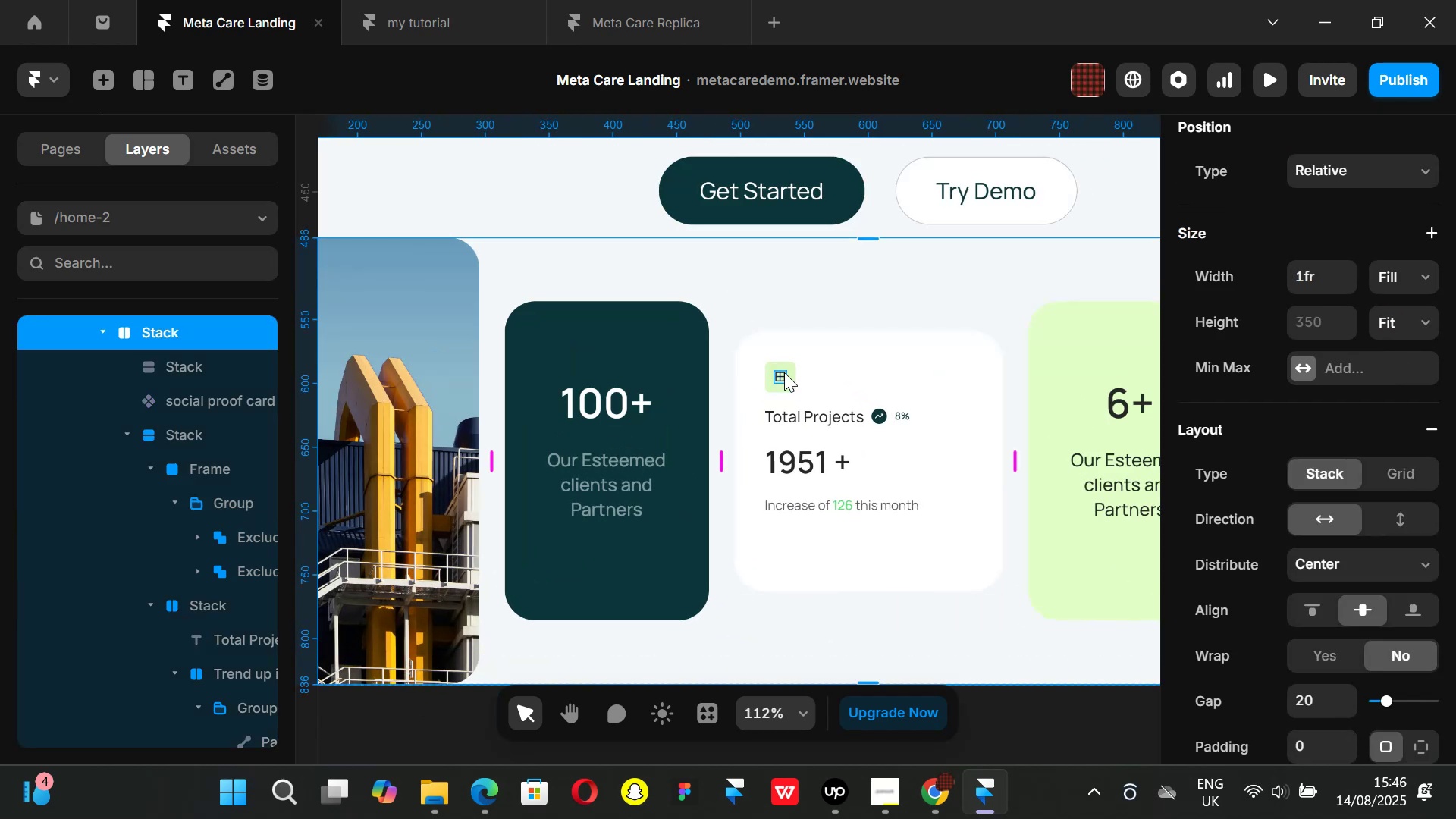 
left_click([784, 372])
 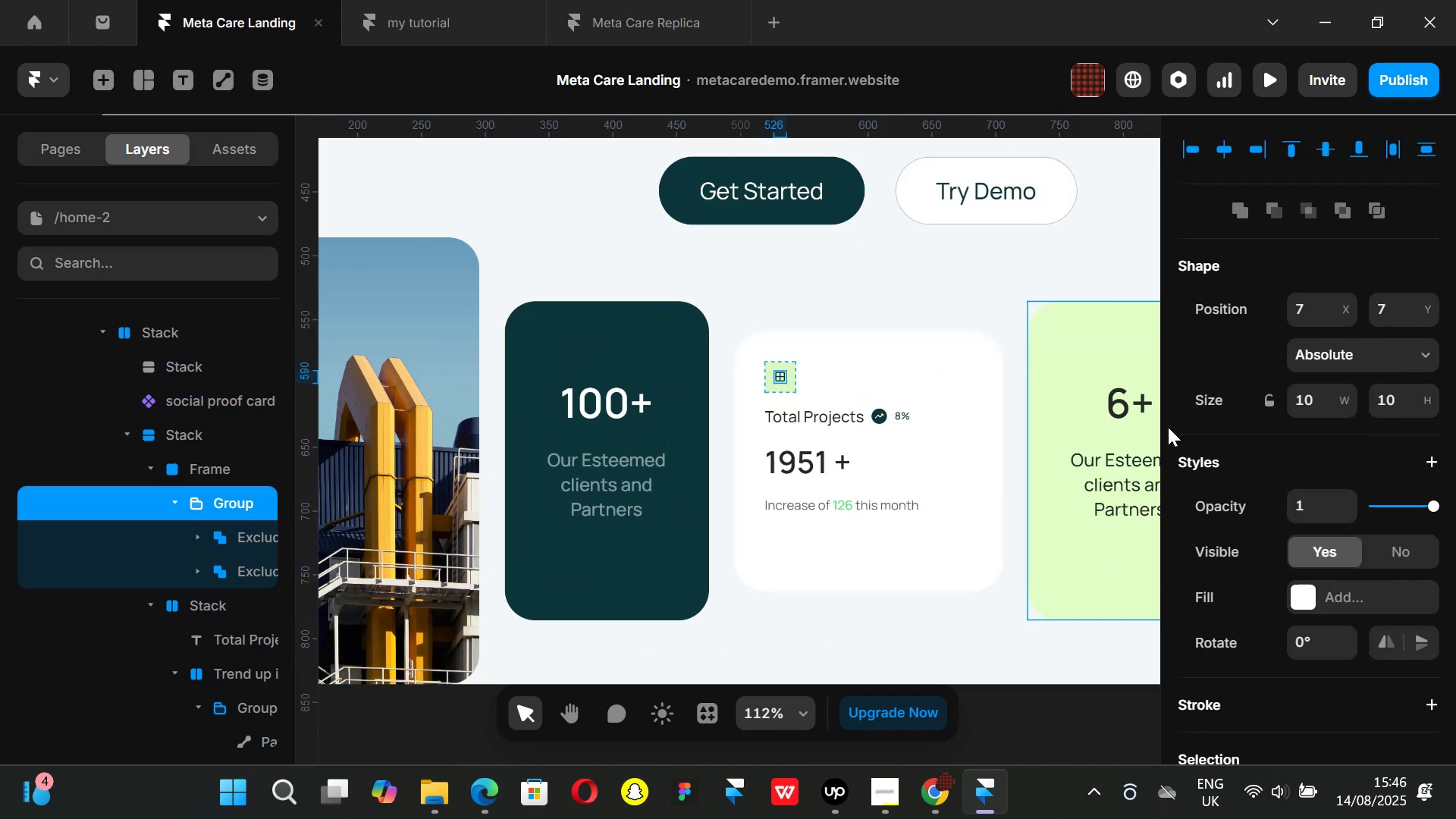 
key(K)
 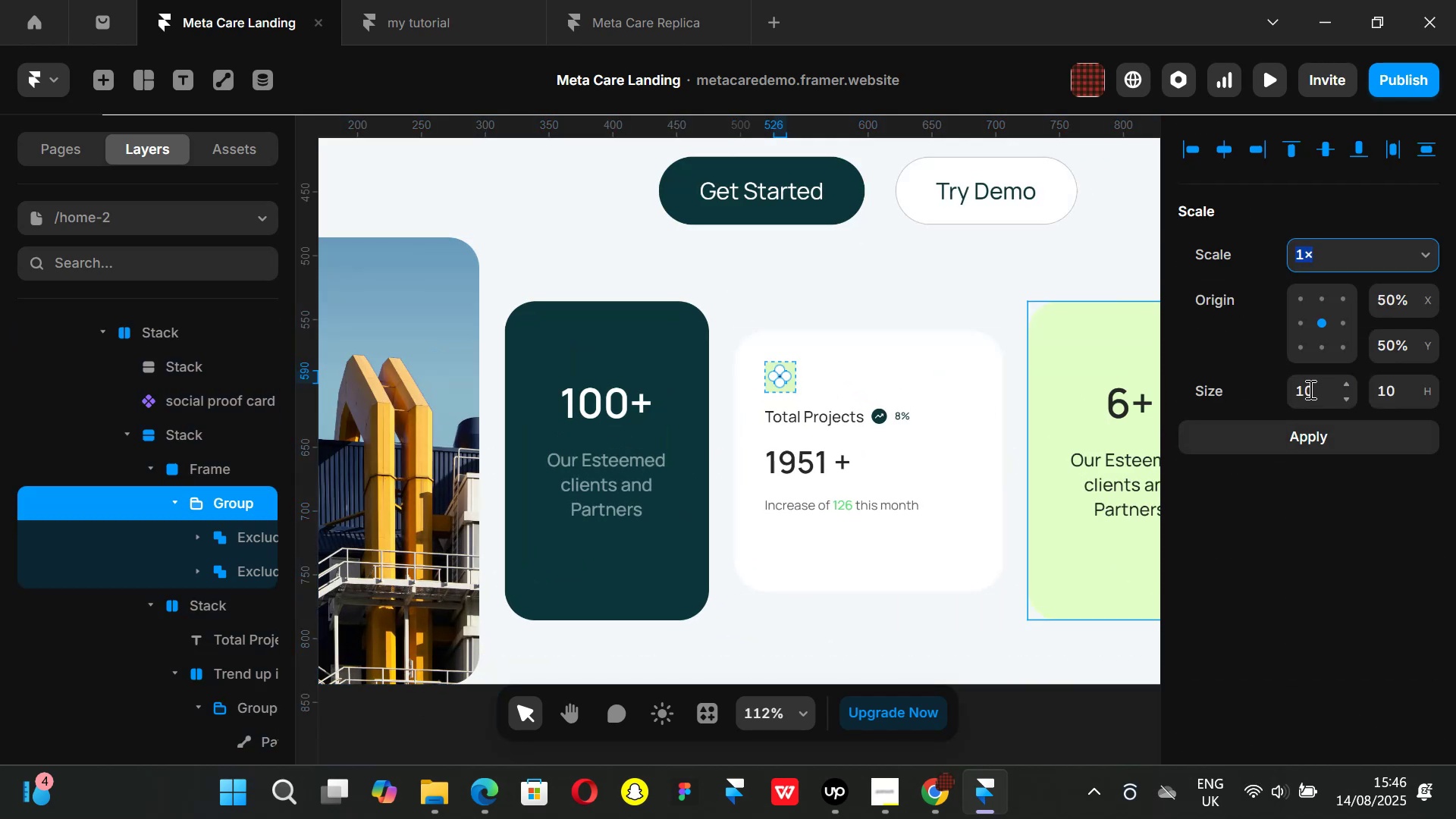 
left_click([1309, 389])
 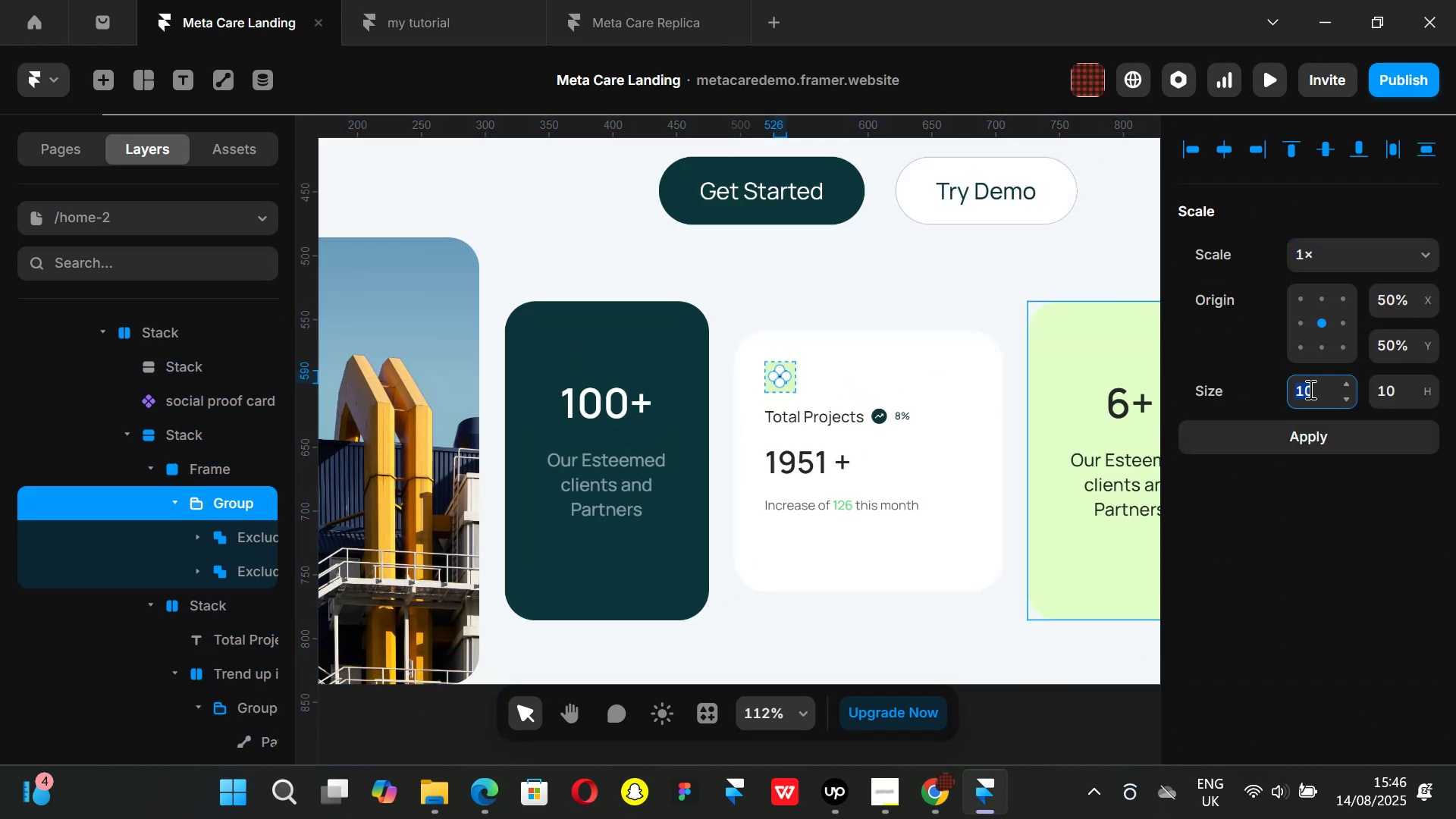 
type(12)
 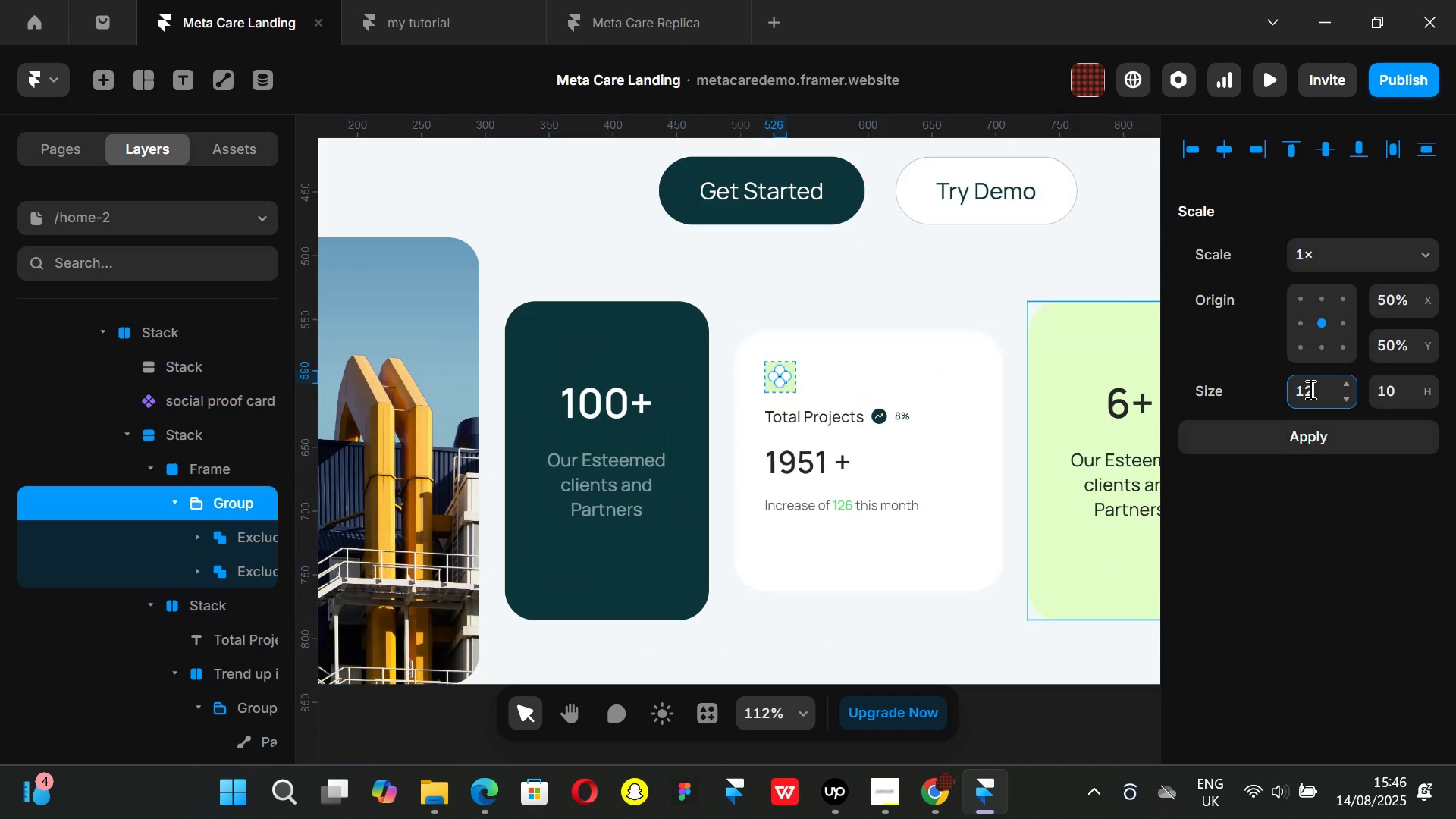 
key(Enter)
 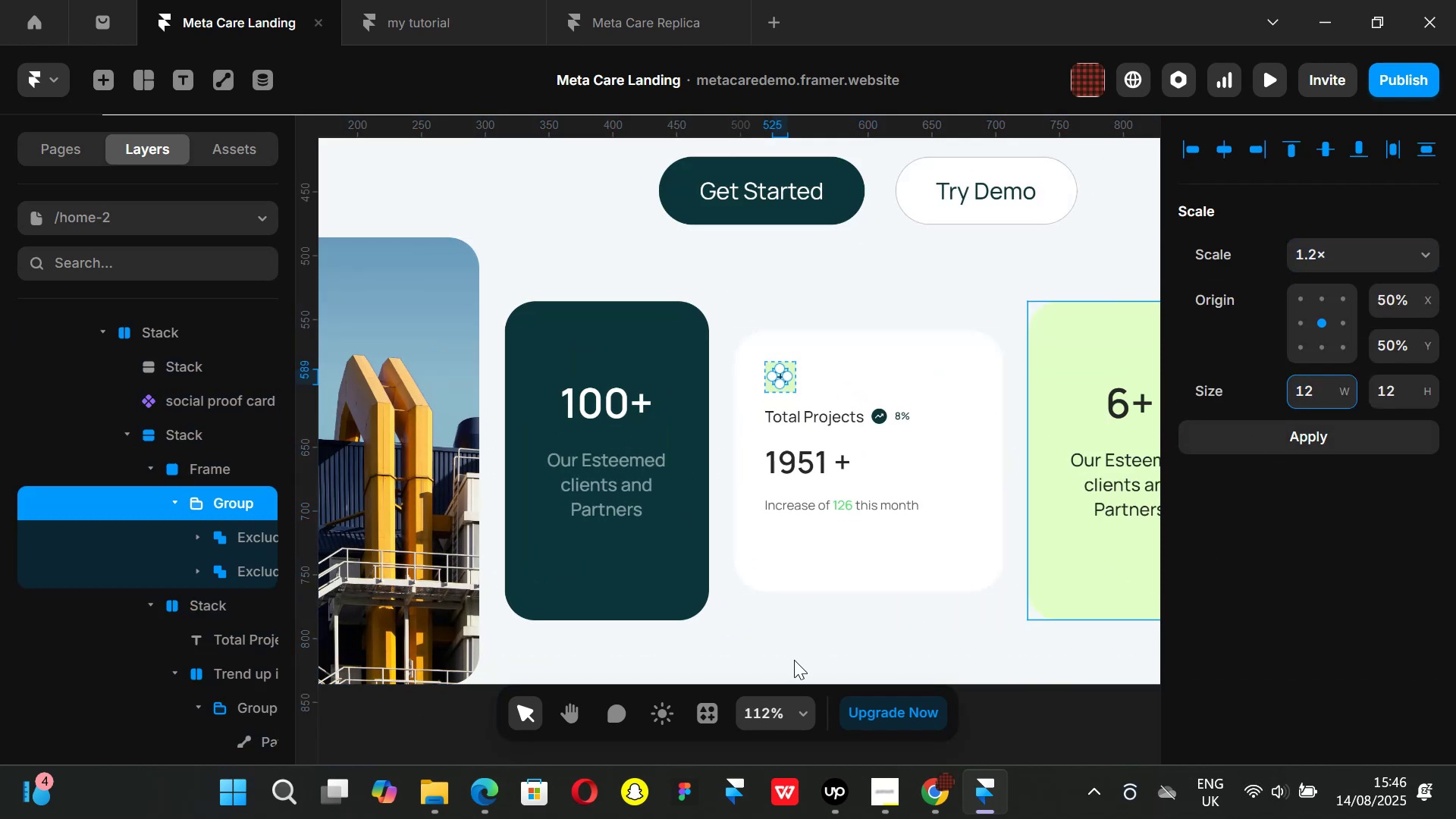 
left_click([758, 665])
 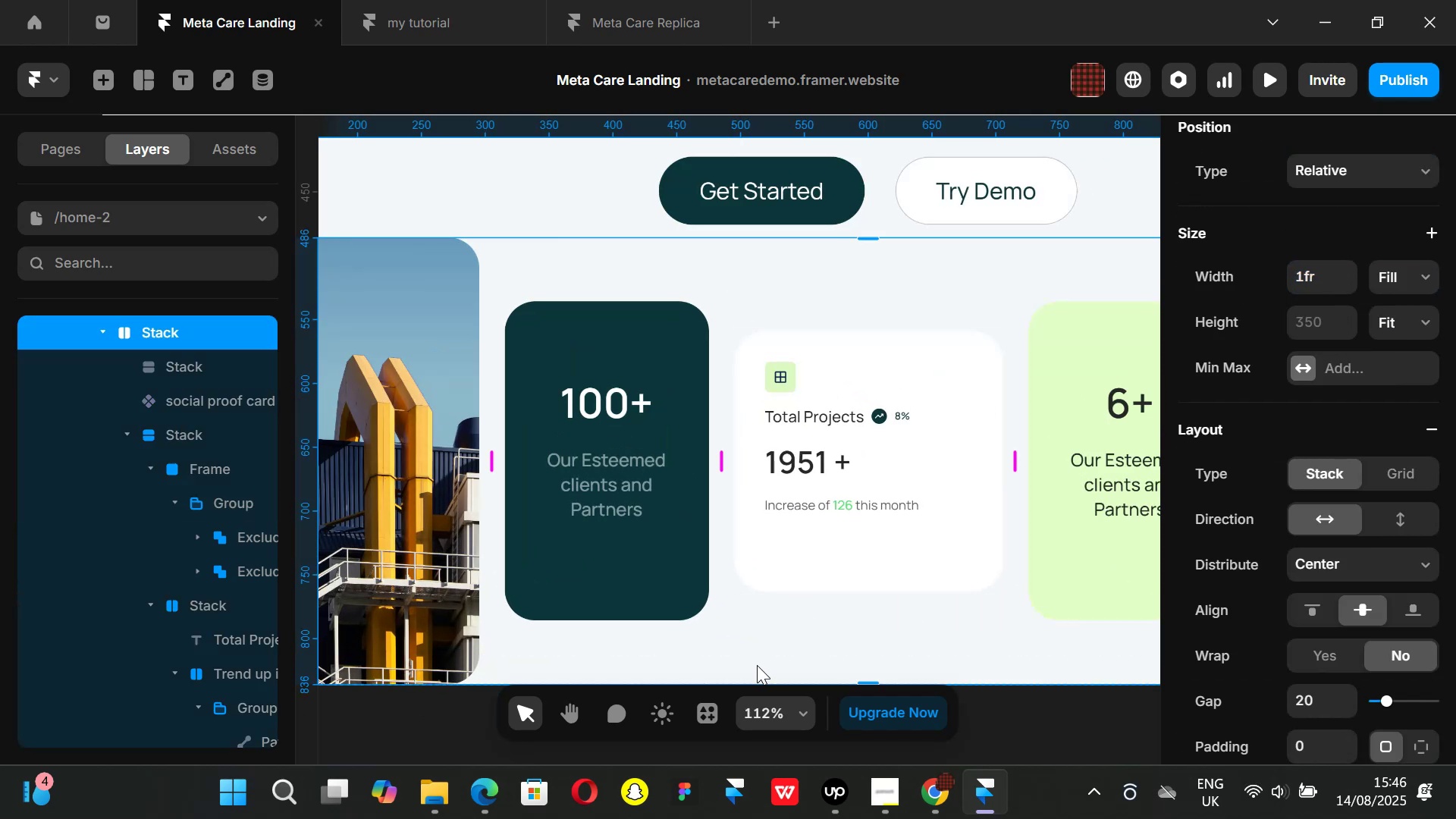 
hold_key(key=ControlLeft, duration=1.04)
scroll: coordinate [795, 612], scroll_direction: down, amount: 2.0
 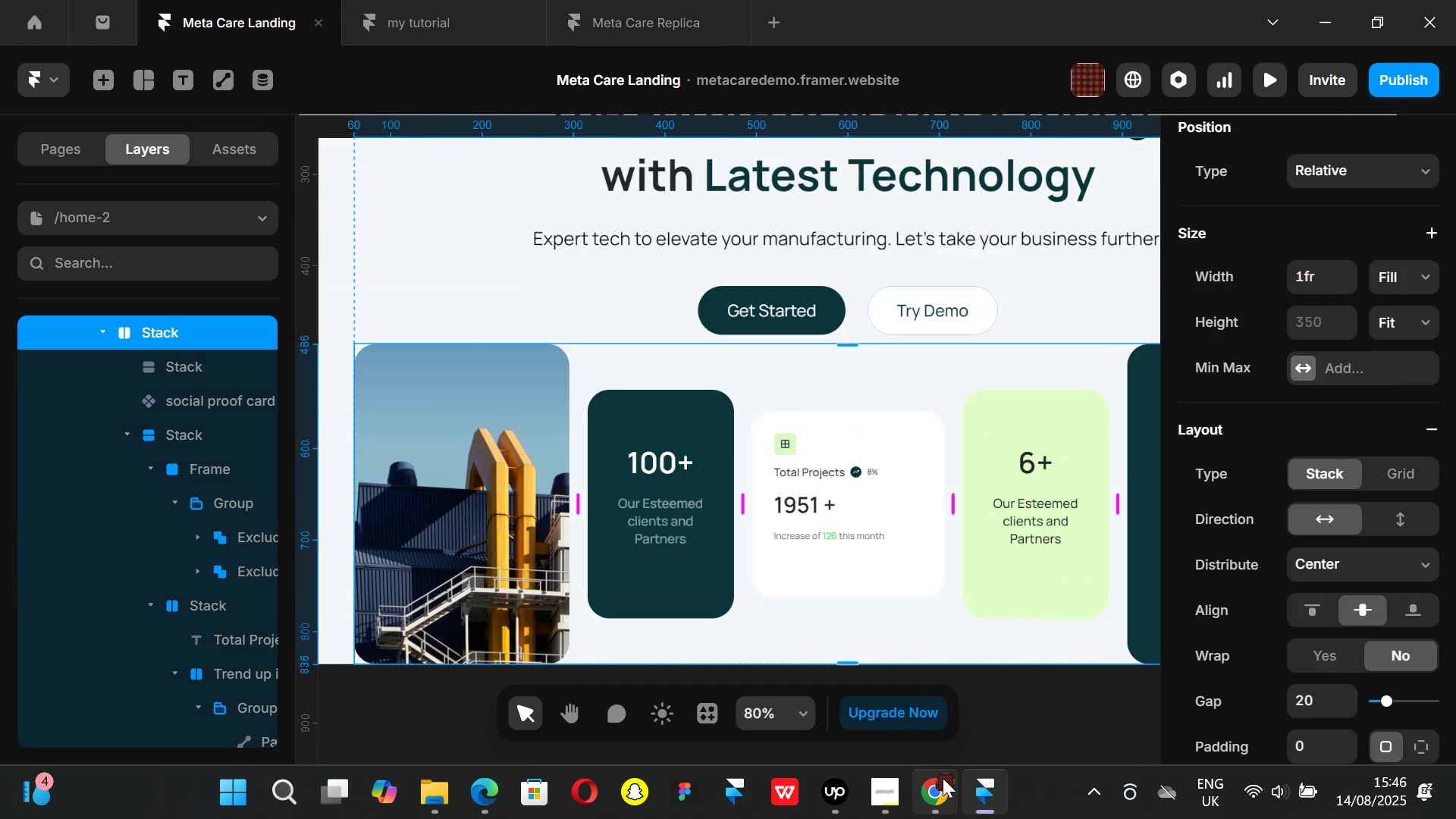 
left_click([943, 780])
 